 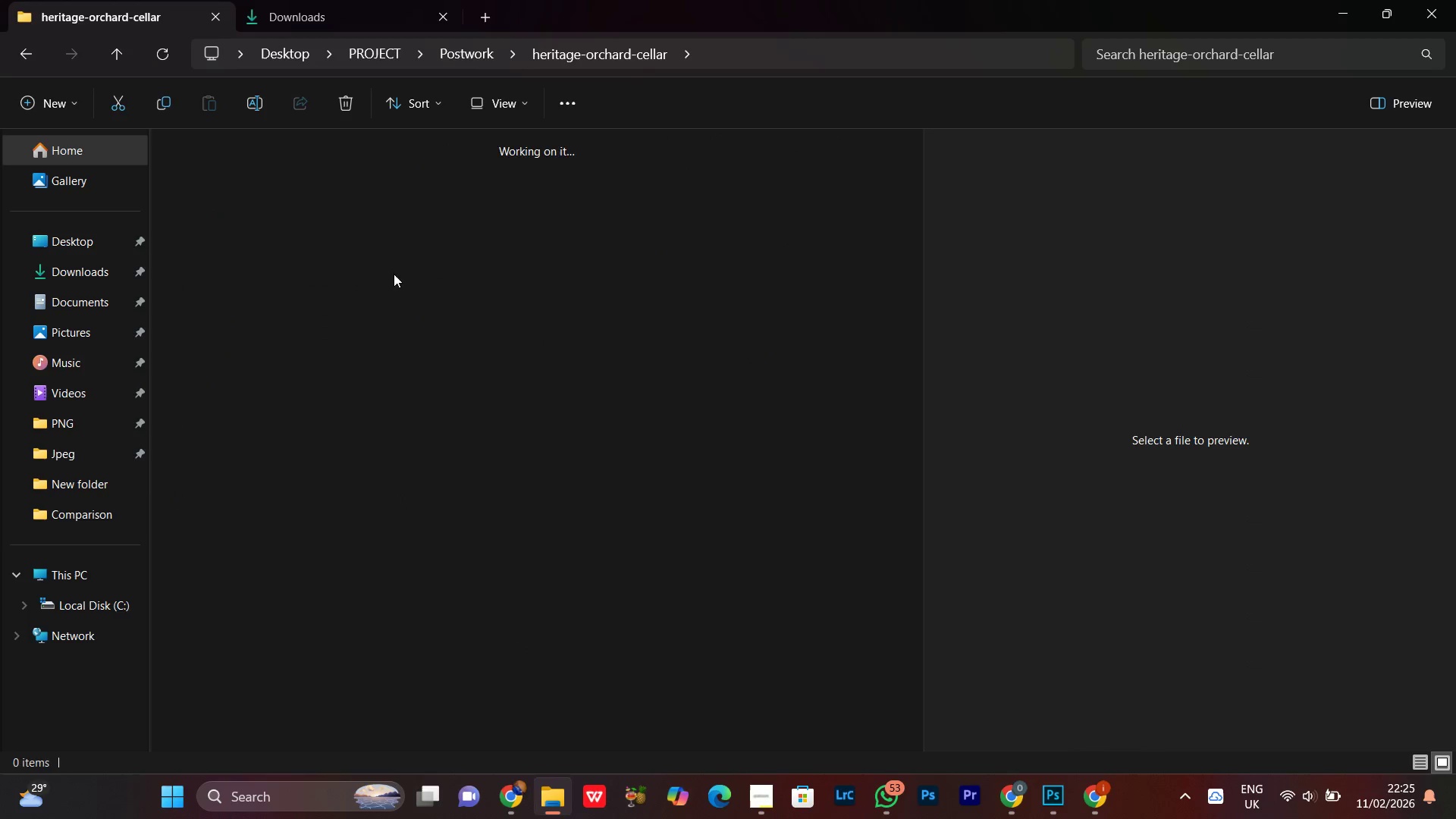 
double_click([334, 194])
 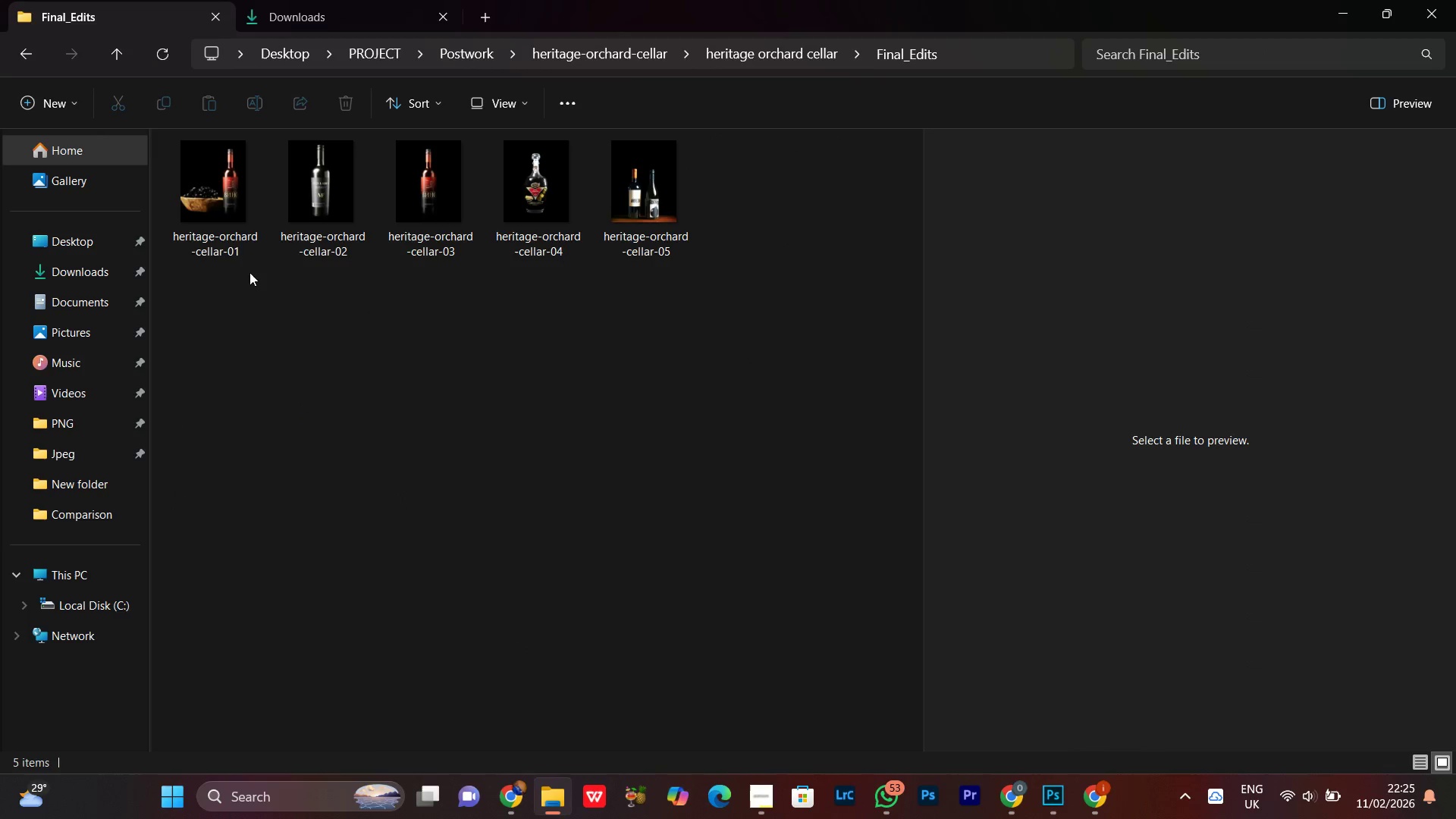 
left_click([234, 220])
 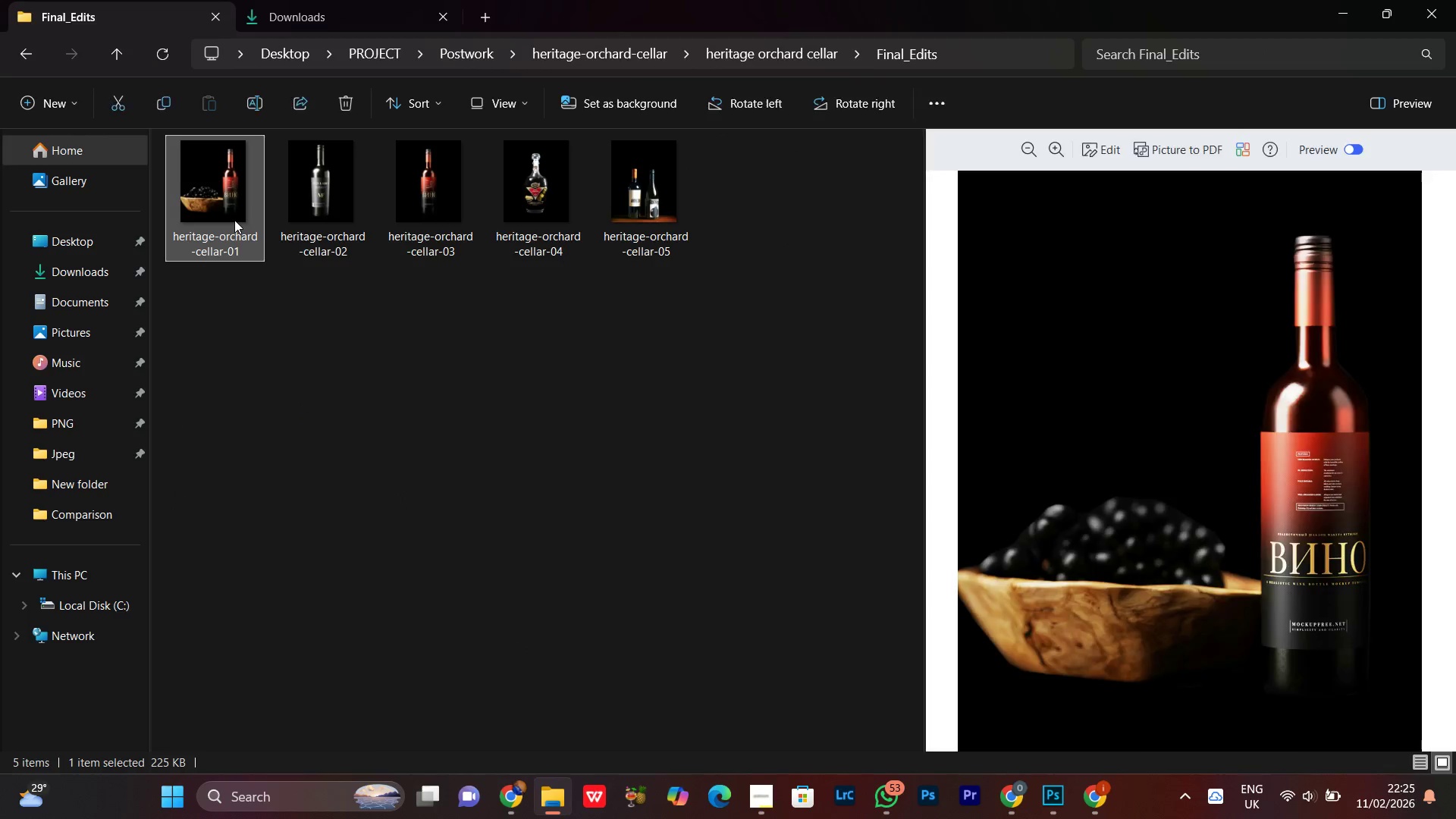 
right_click([234, 220])
 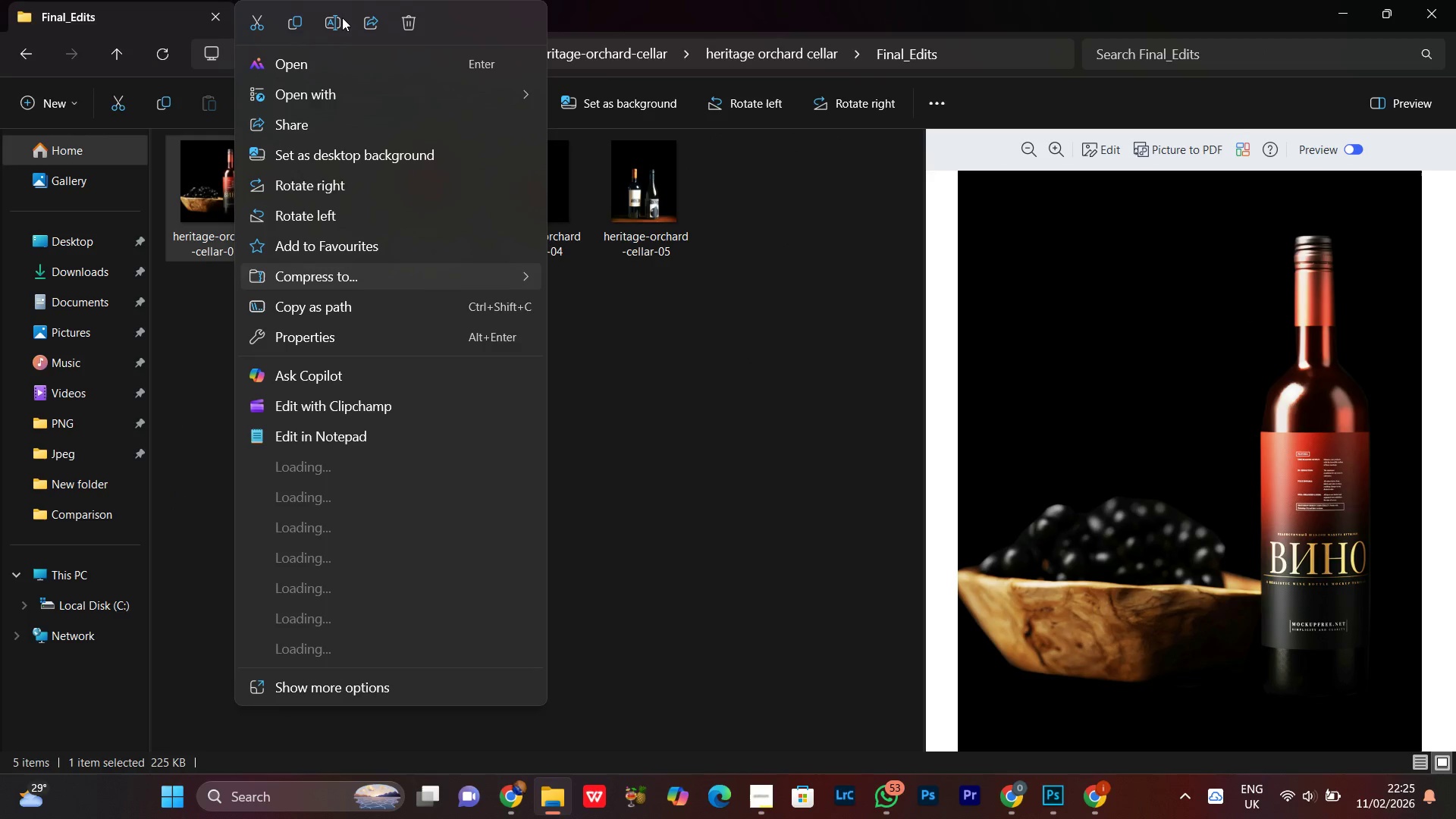 
left_click([337, 17])
 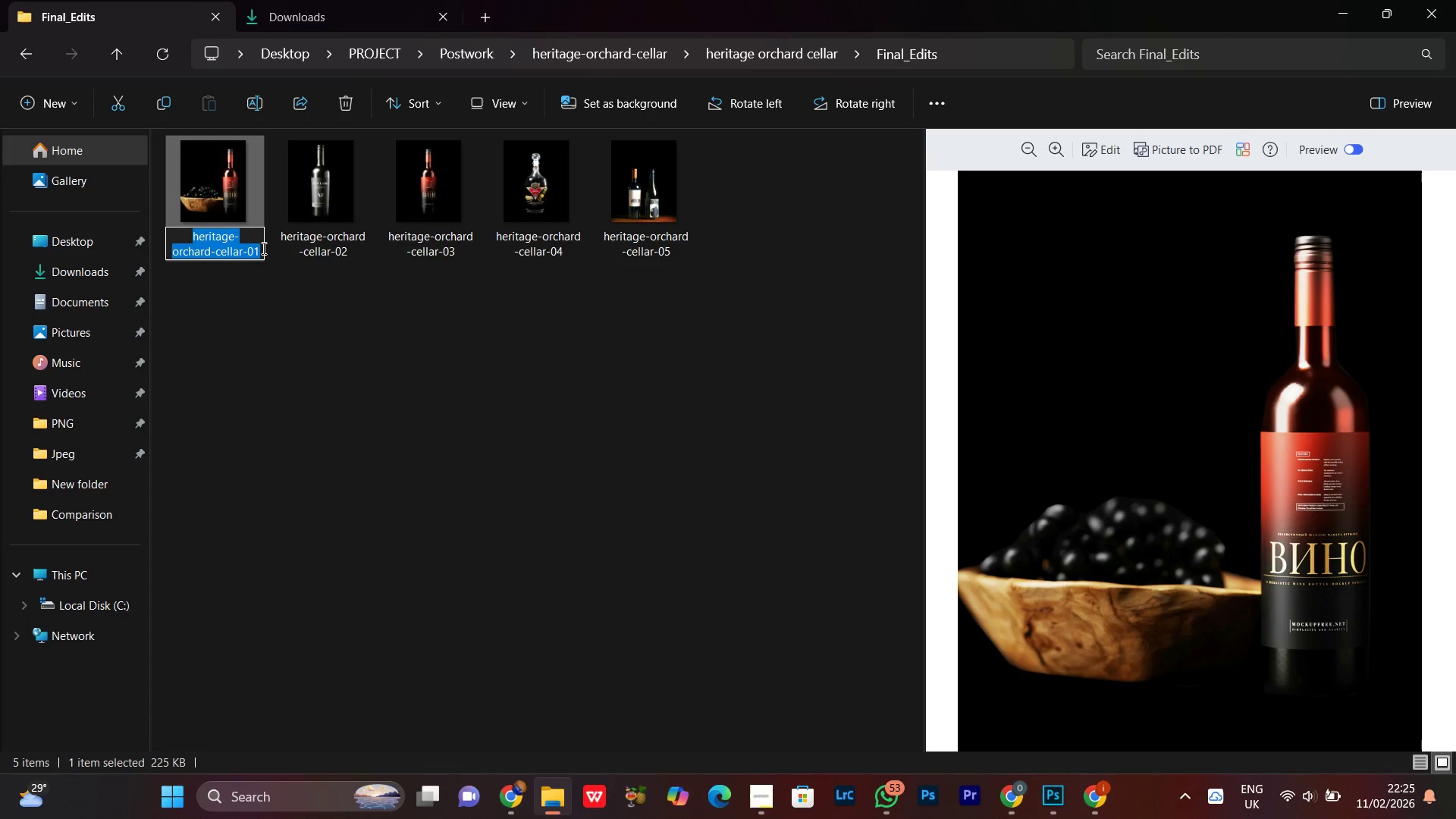 
left_click([262, 247])
 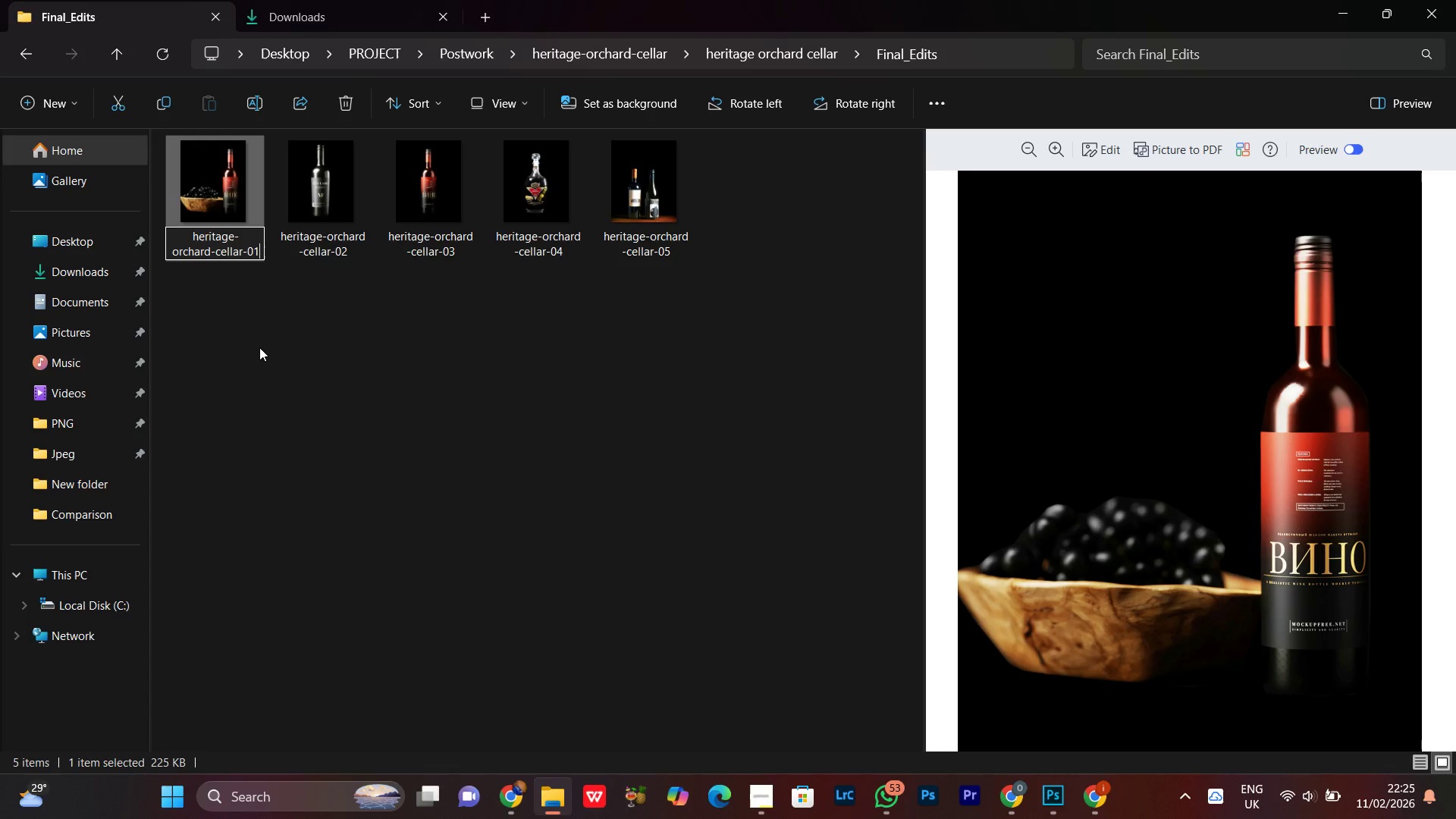 
type(-Wr)
key(Backspace)
type(eb)
 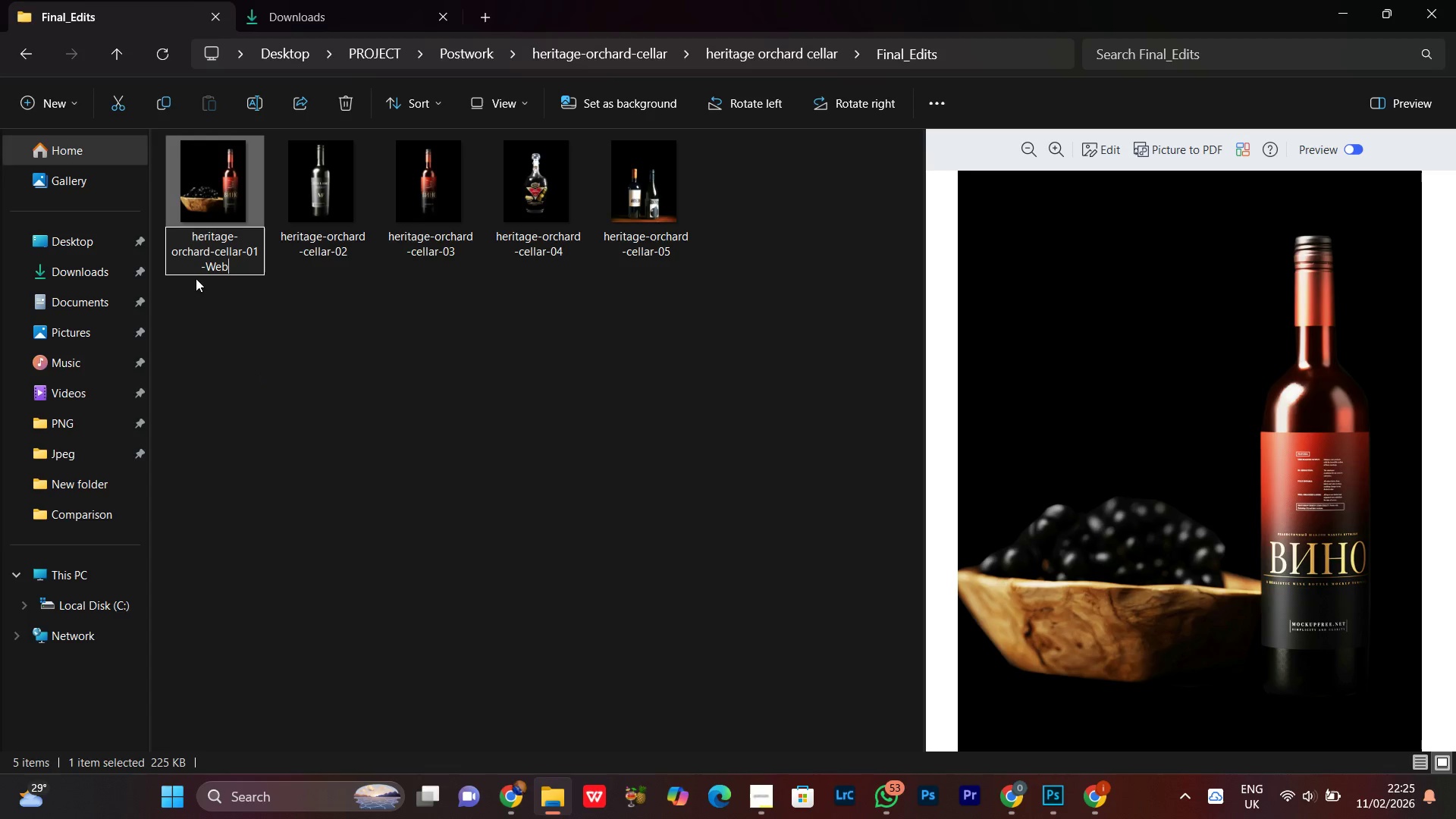 
left_click_drag(start_coordinate=[199, 269], to_coordinate=[255, 269])
 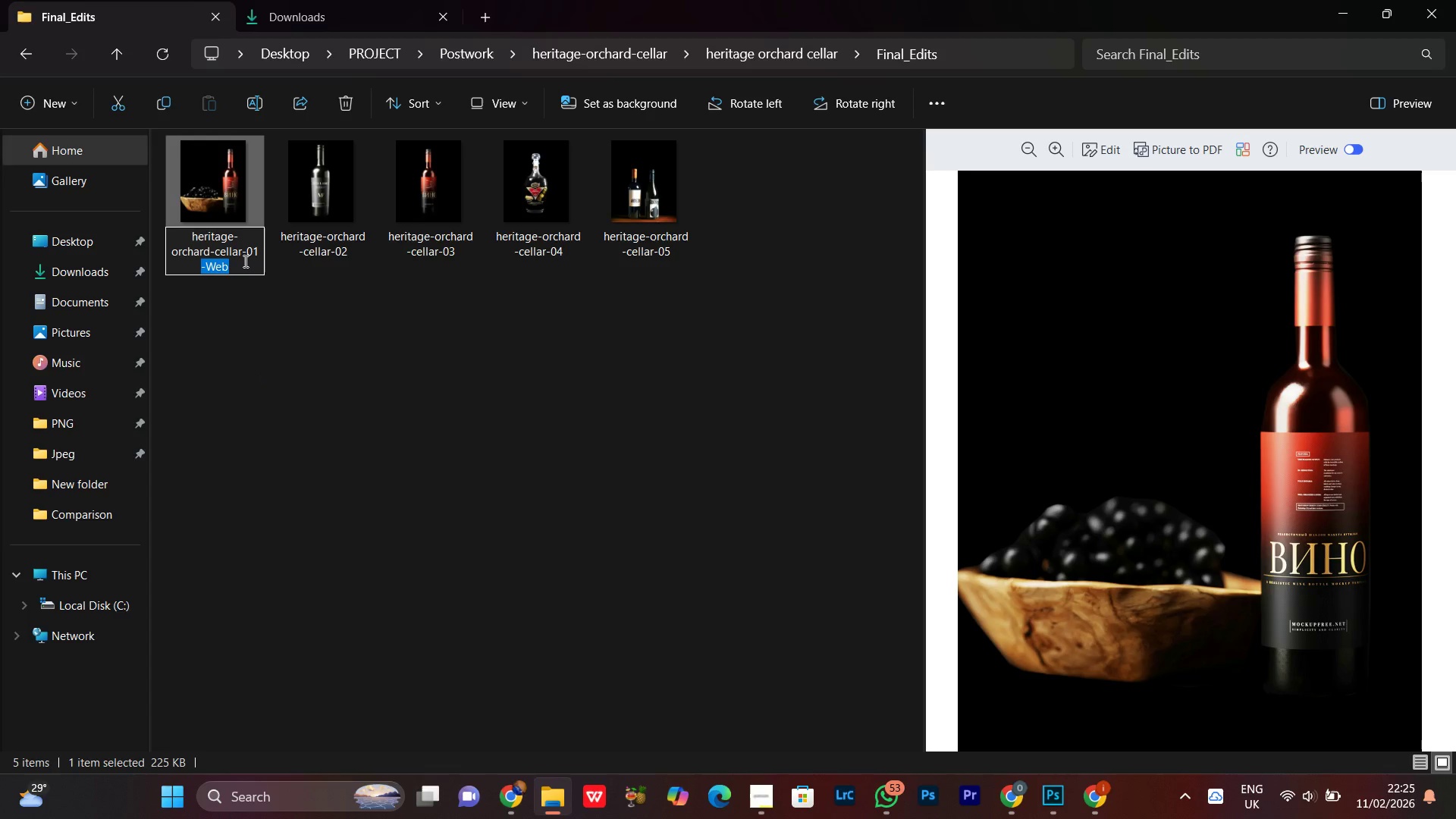 
key(Control+C)
 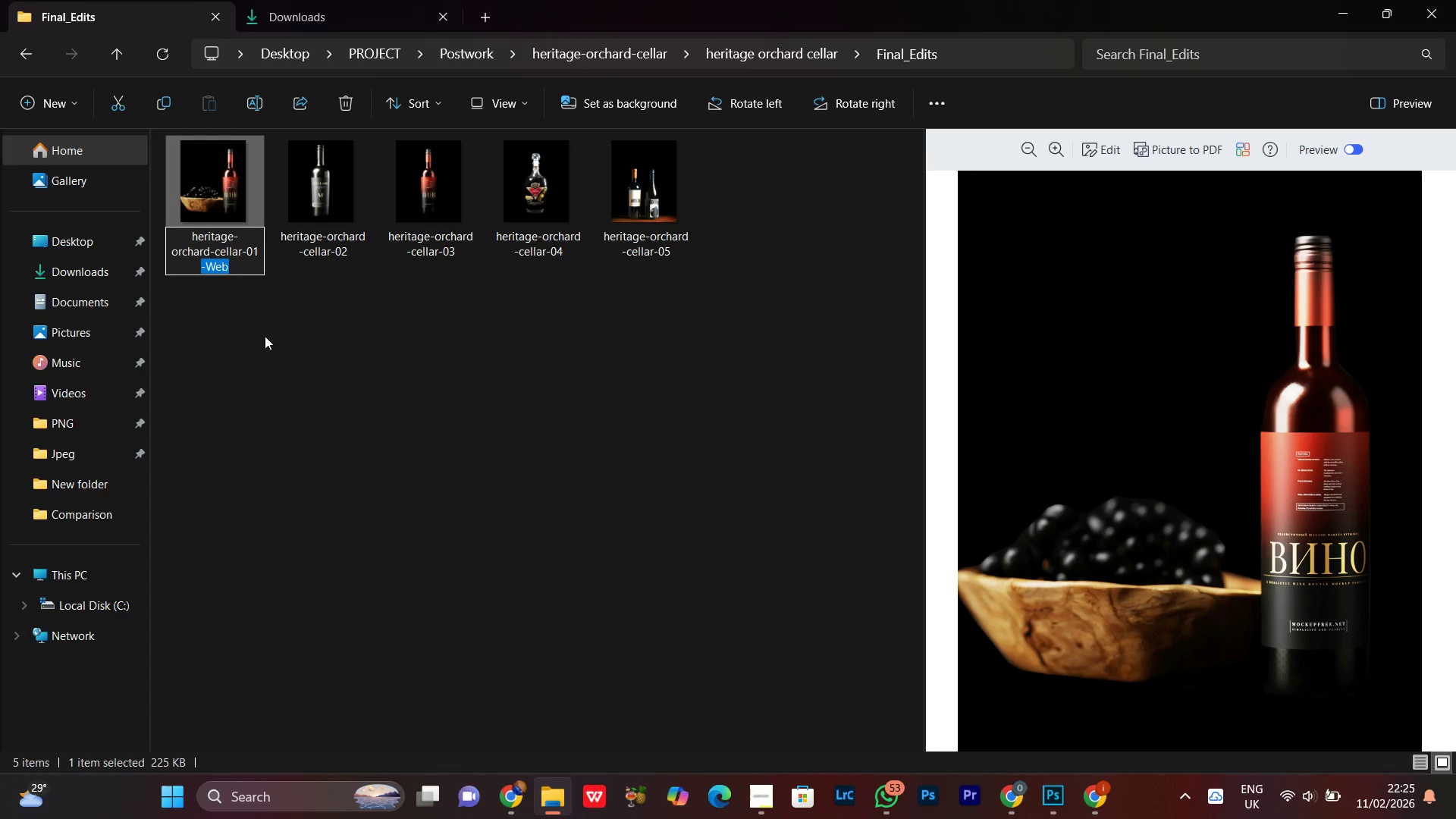 
key(Control+C)
 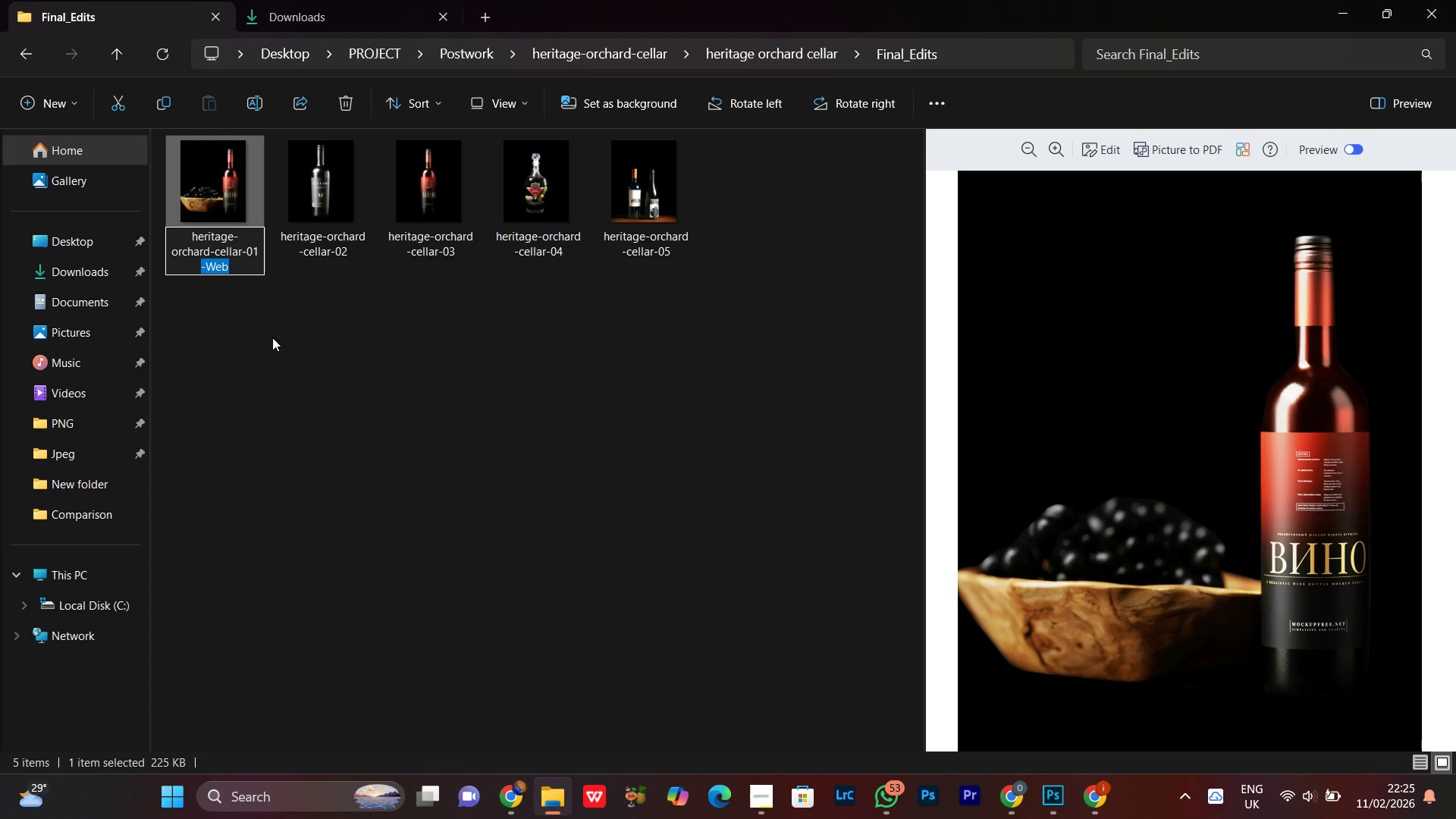 
key(Control+C)
 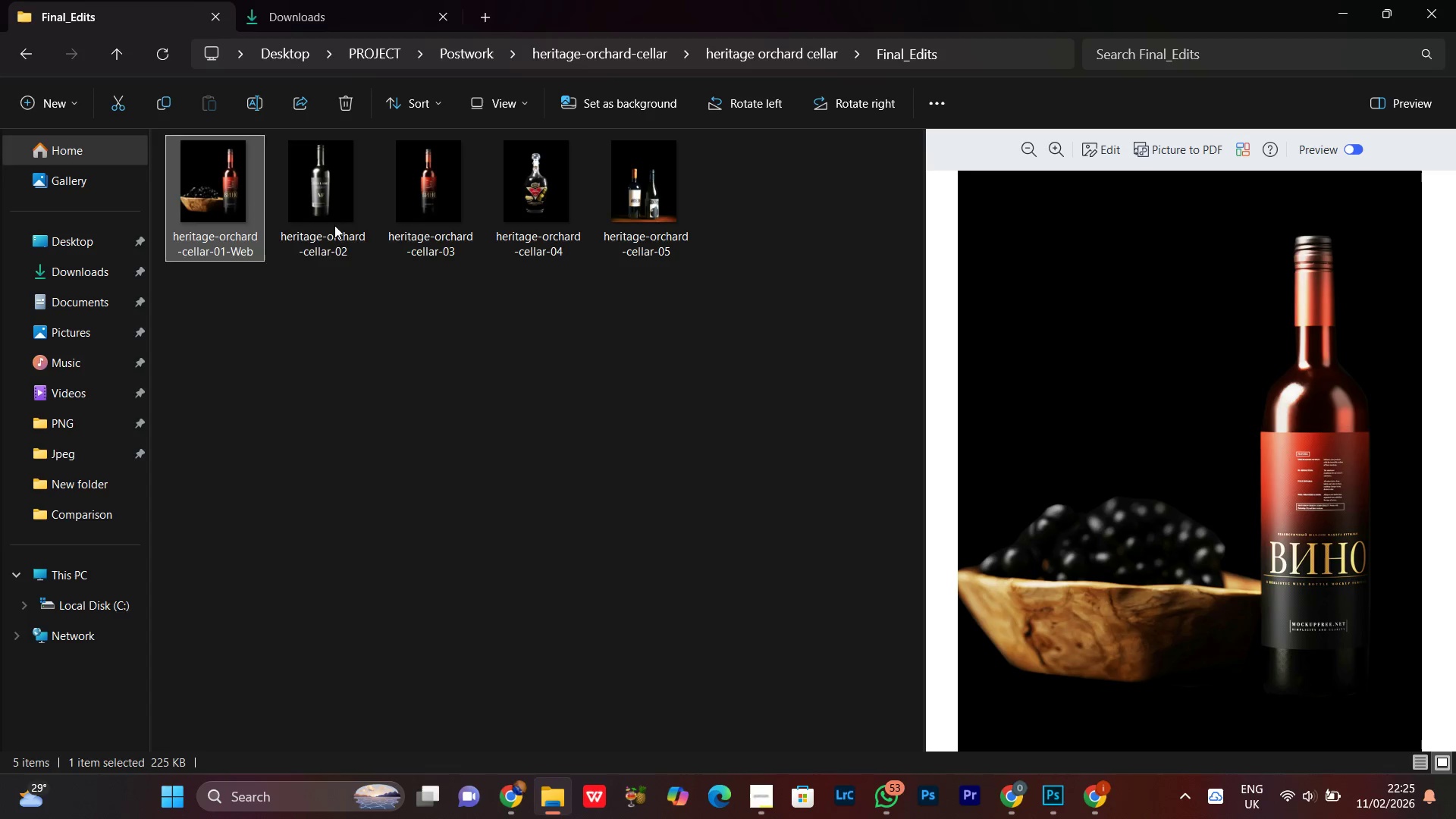 
double_click([335, 216])
 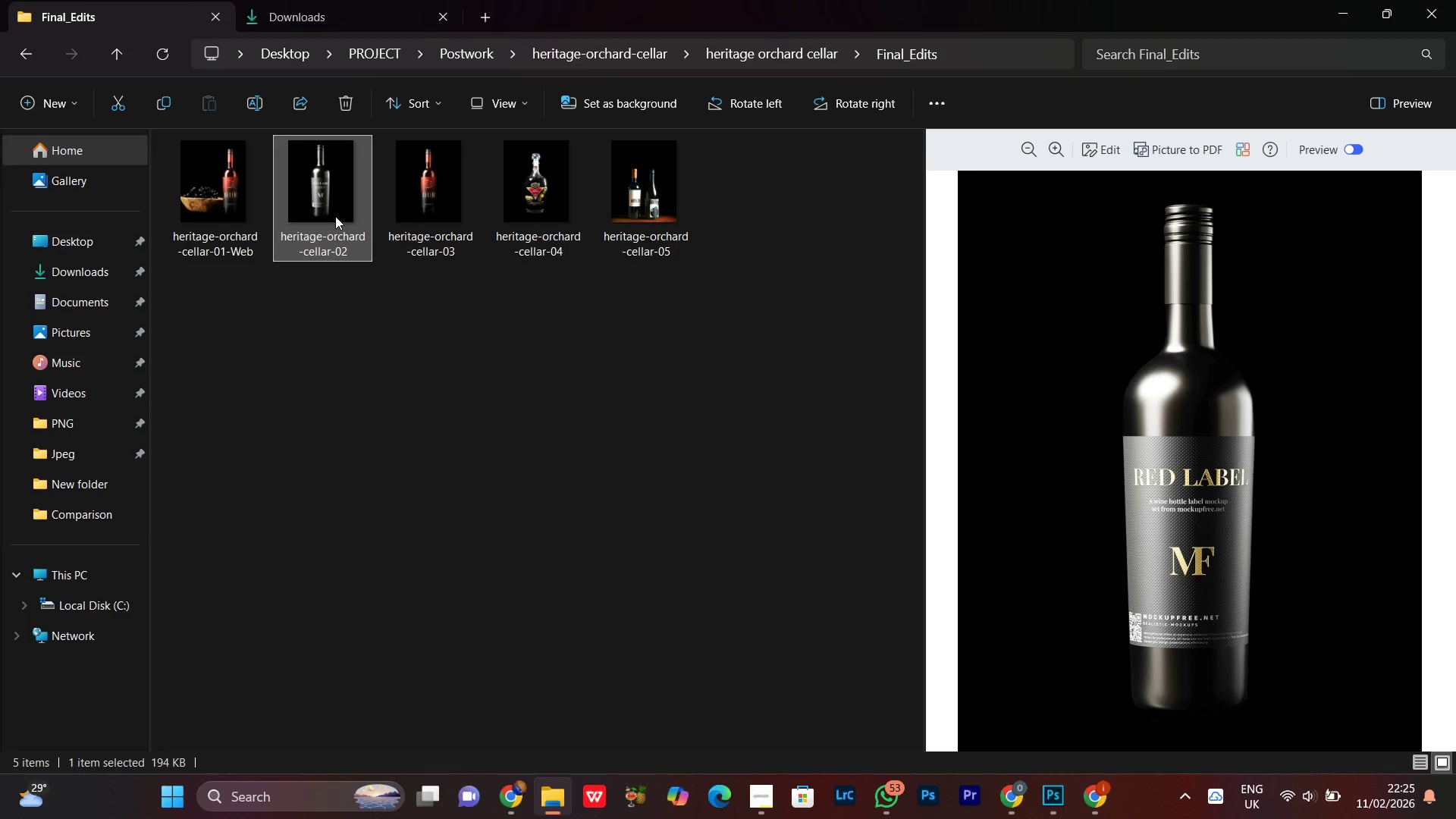 
right_click([335, 216])
 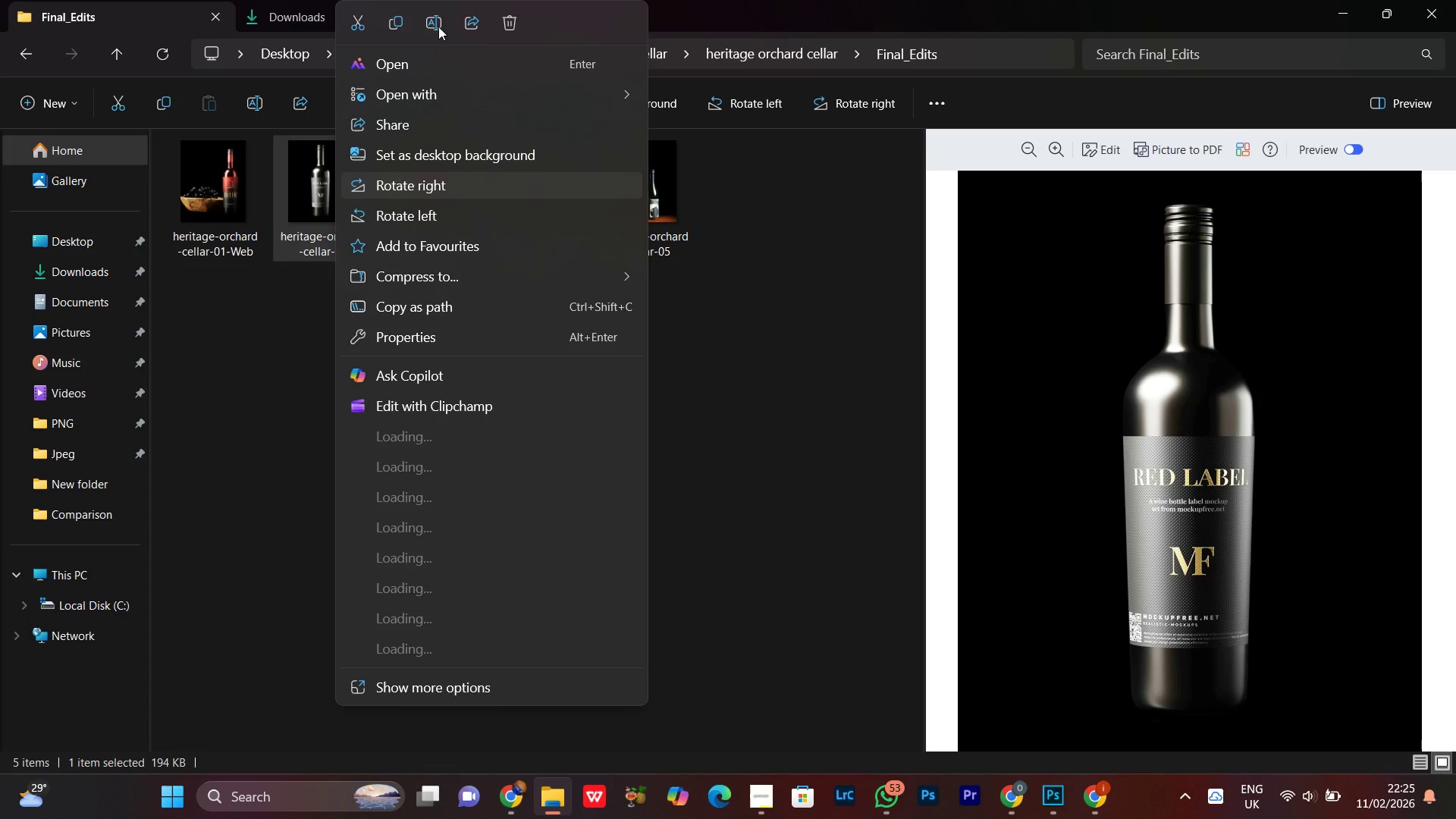 
left_click([438, 24])
 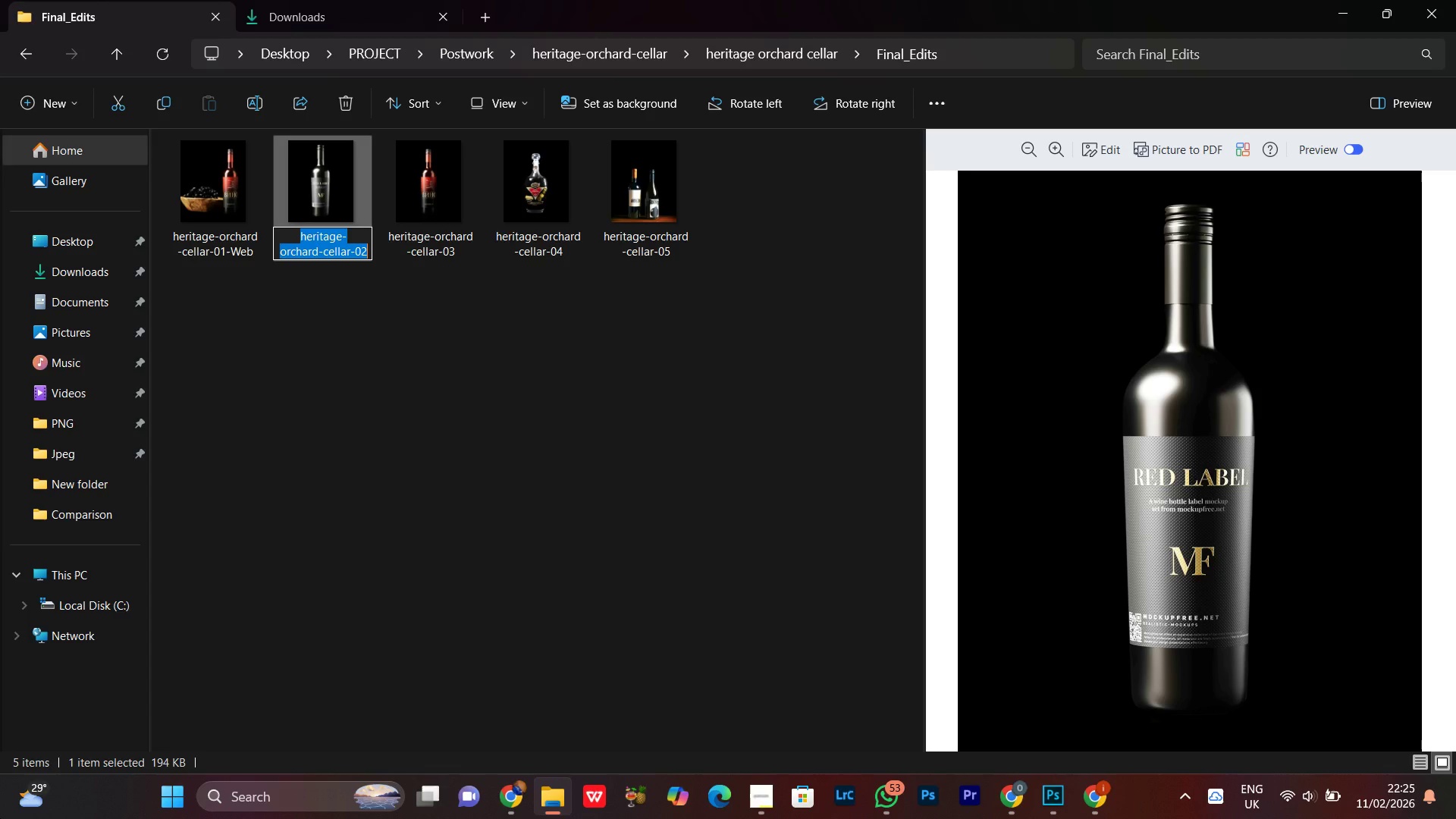 
key(ArrowRight)
 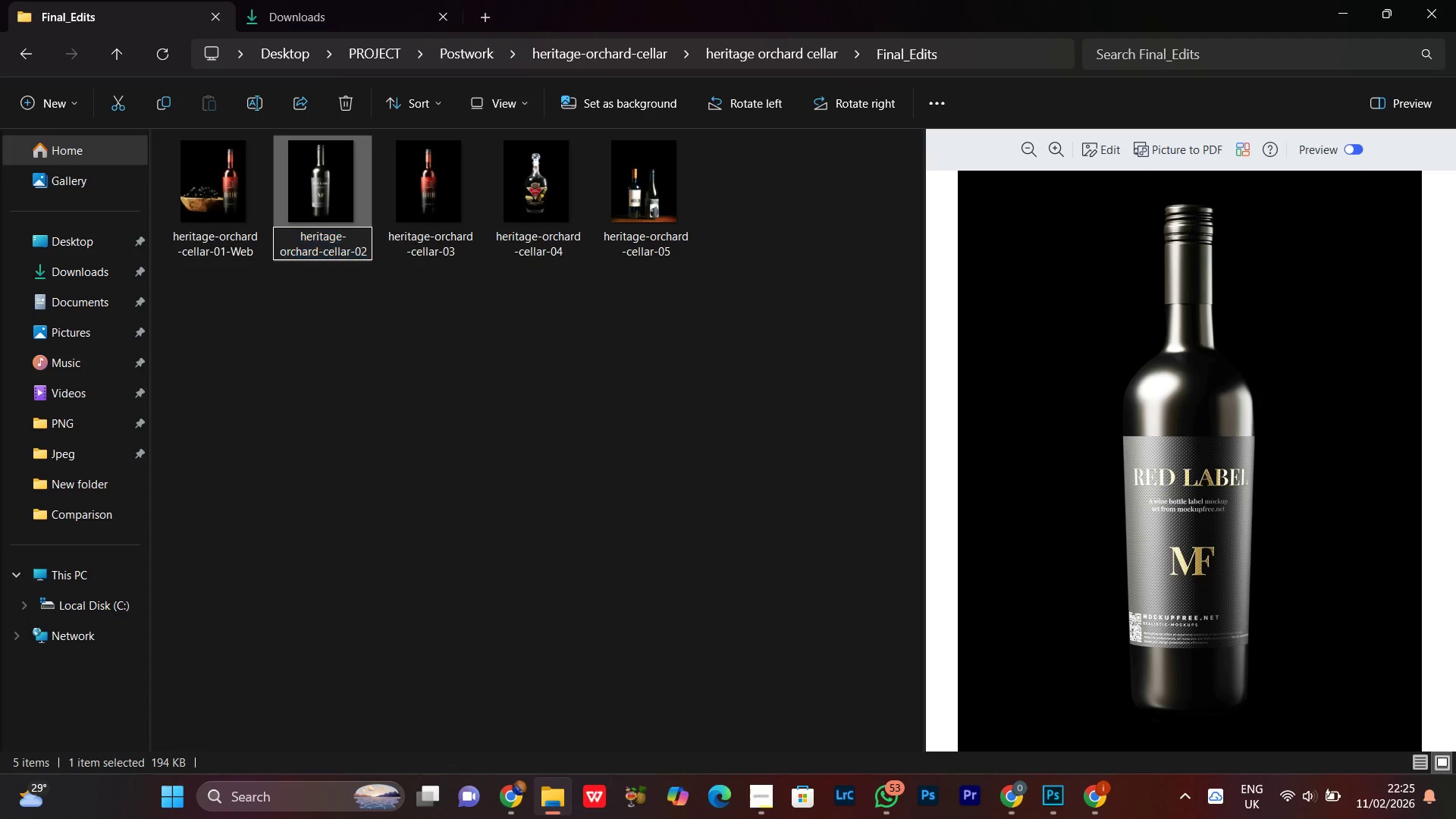 
mouse_move([23, 802])
 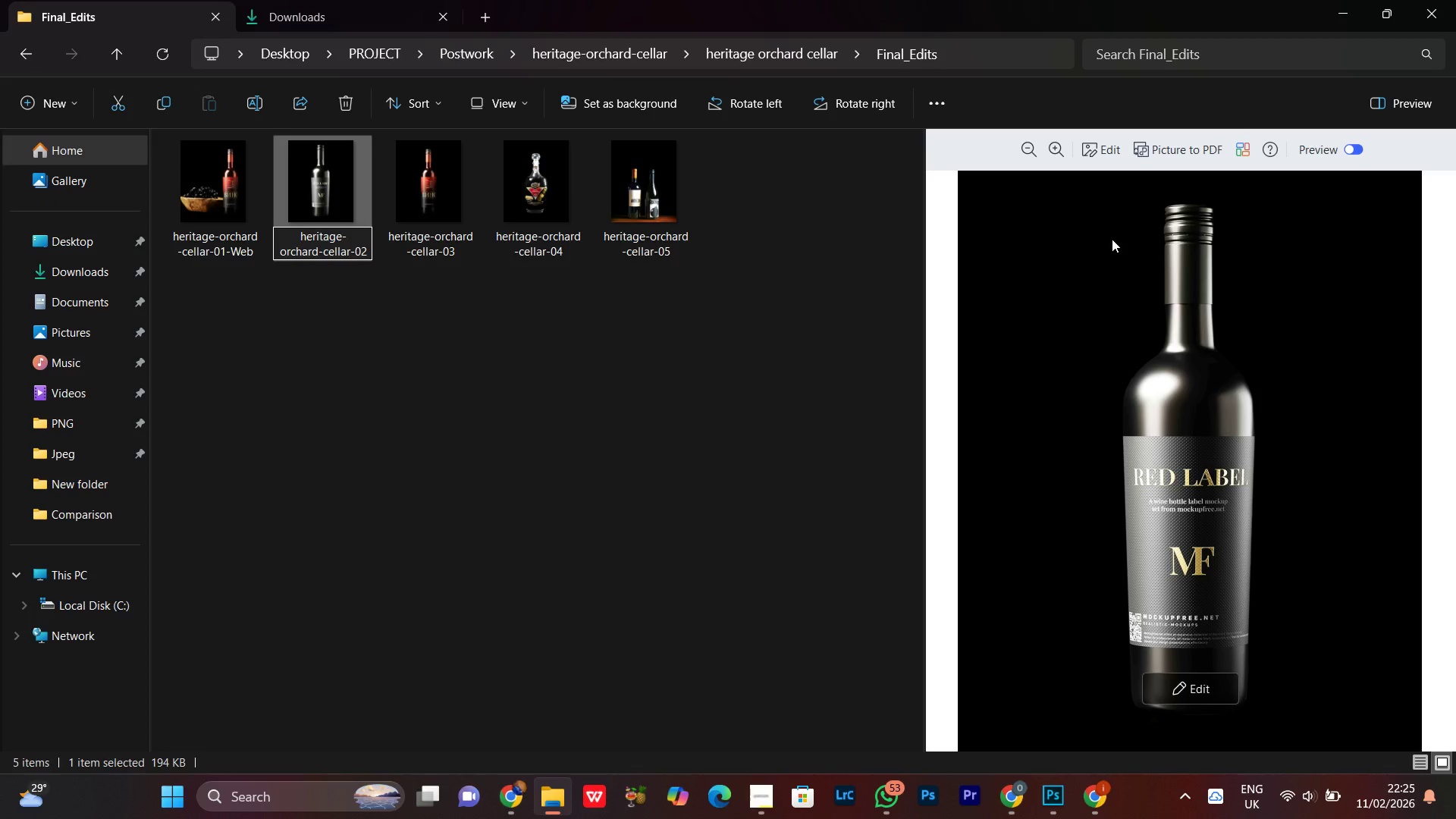 
key(Meta+V)
 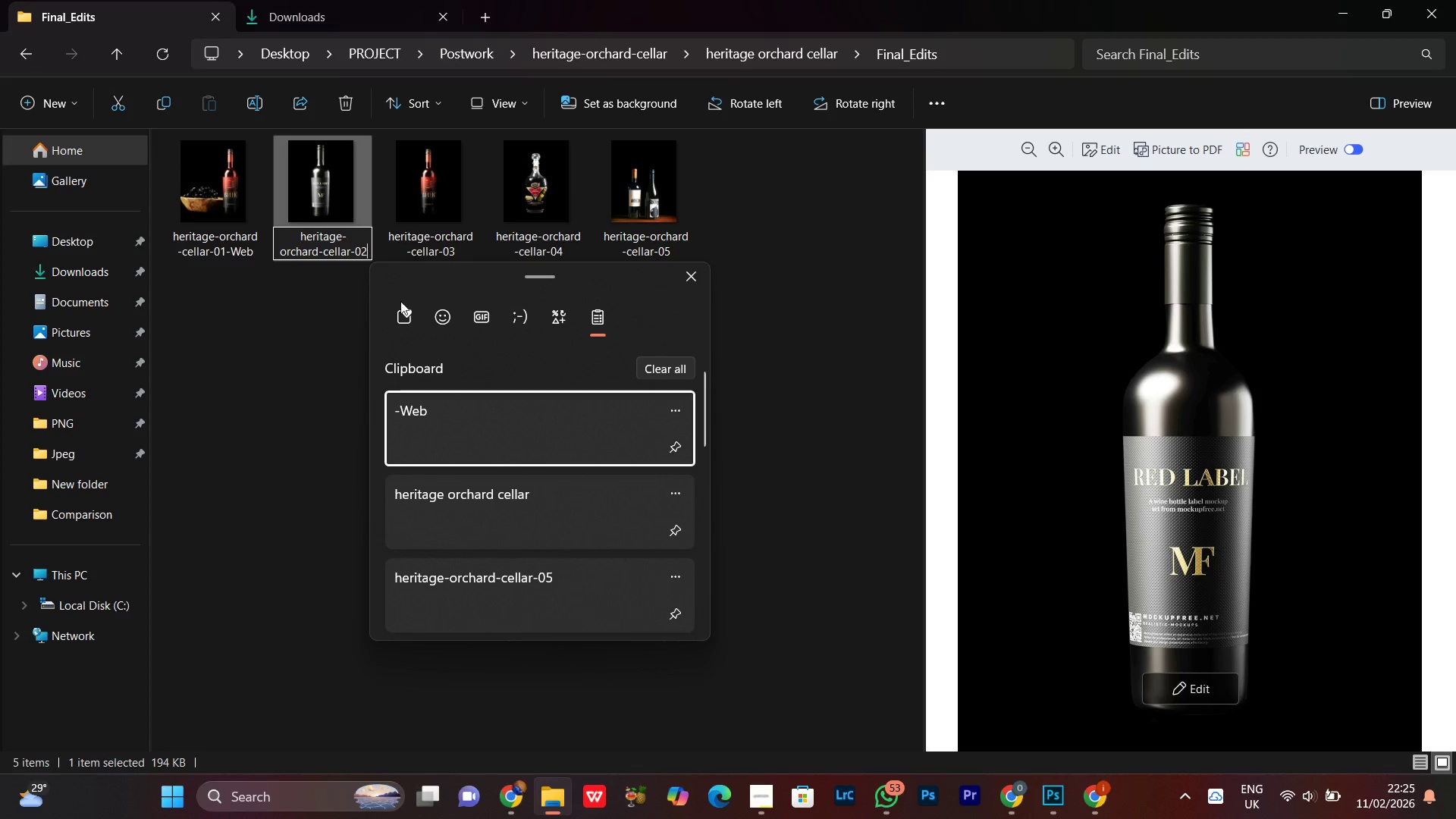 
left_click([459, 425])
 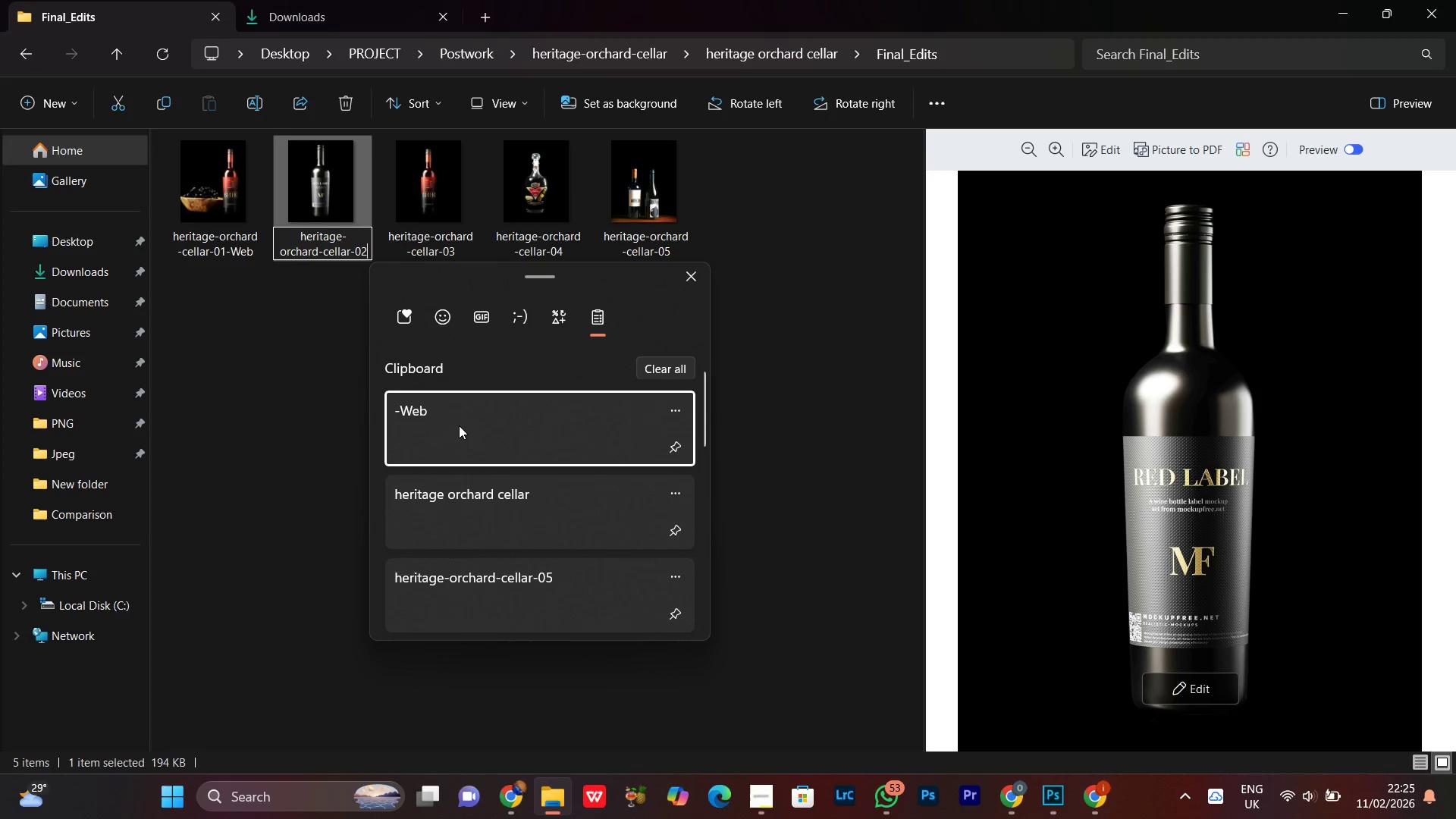 
key(Control+ControlLeft)
 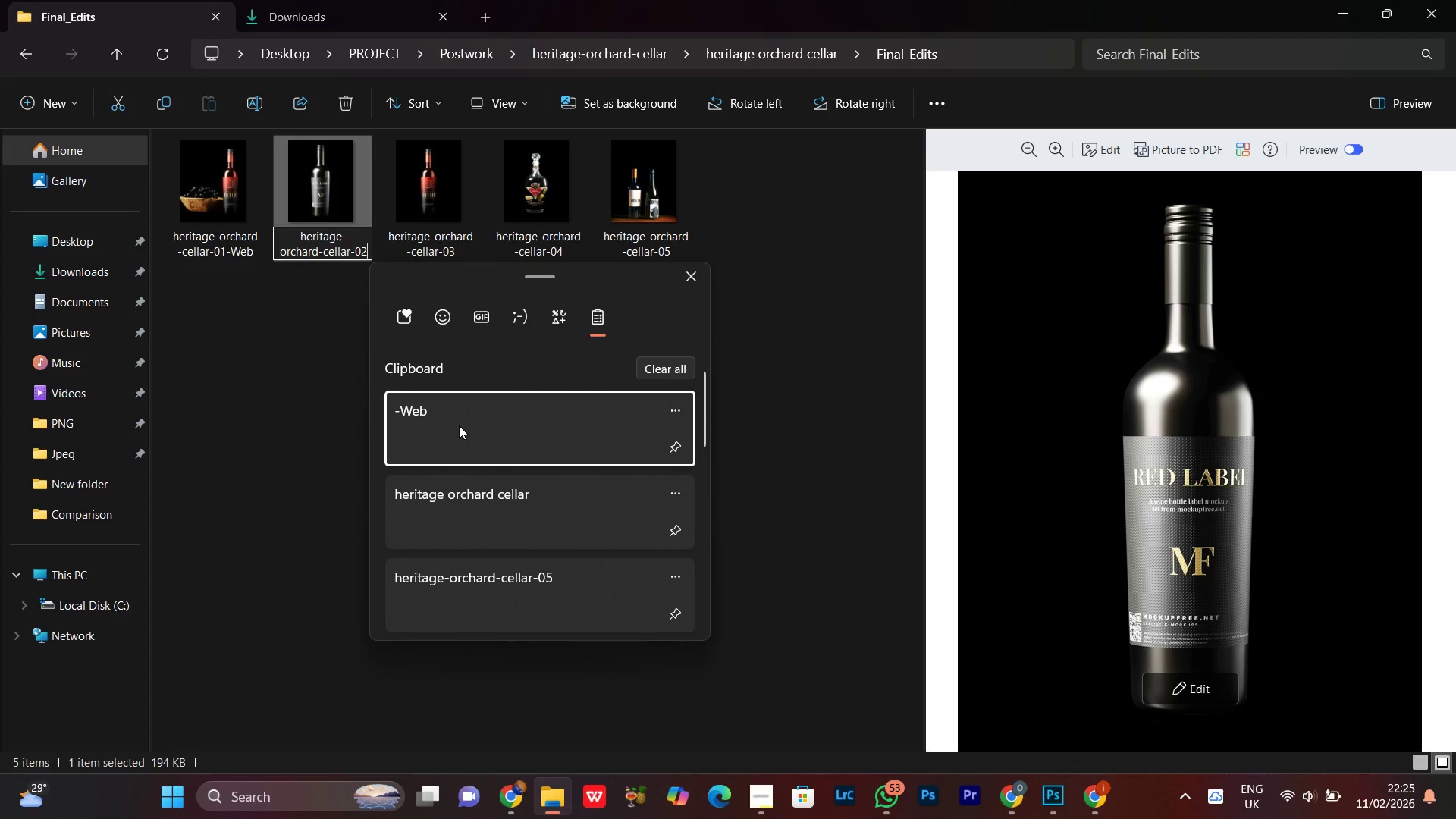 
key(Control+V)
 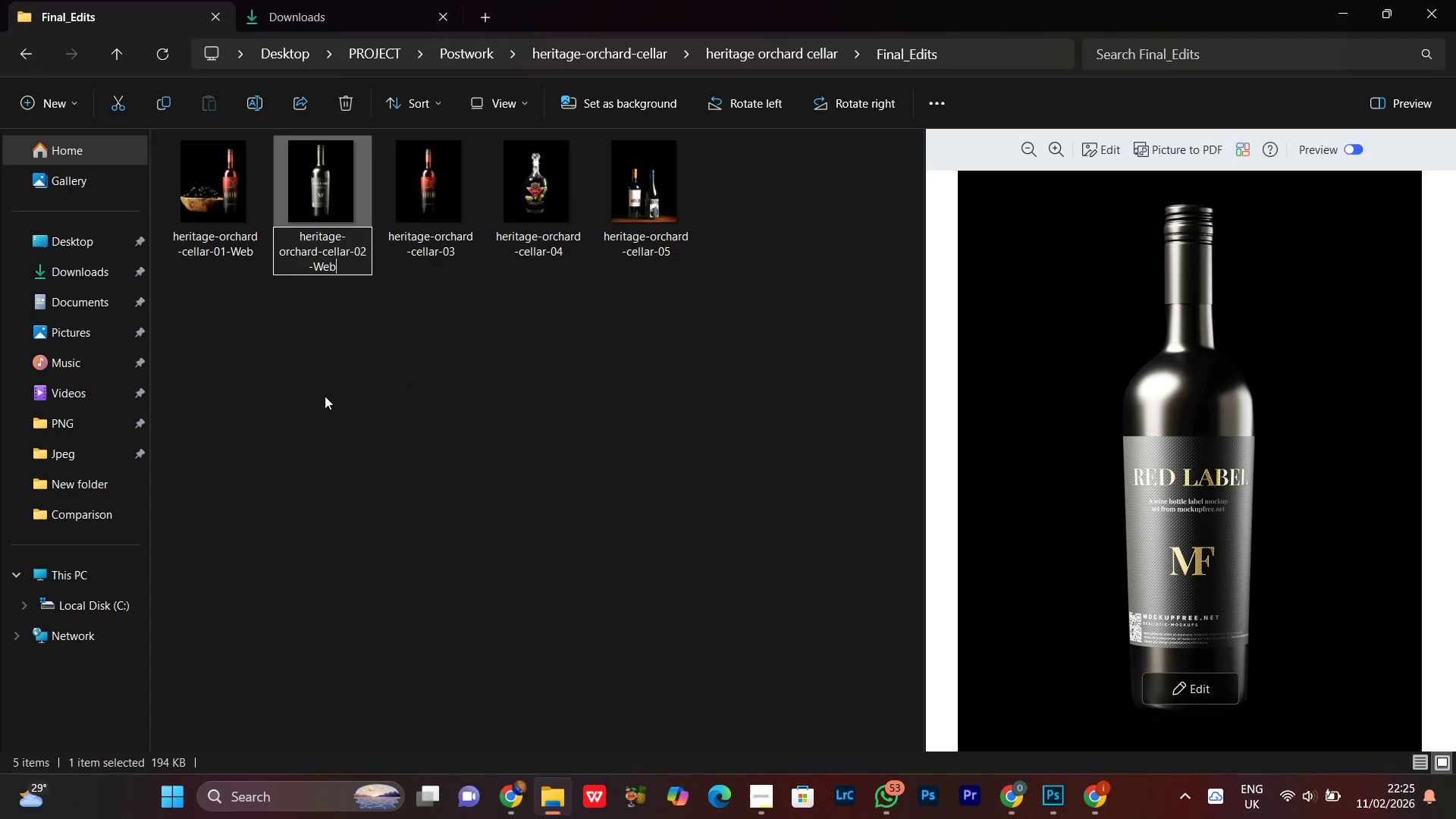 
left_click([316, 396])
 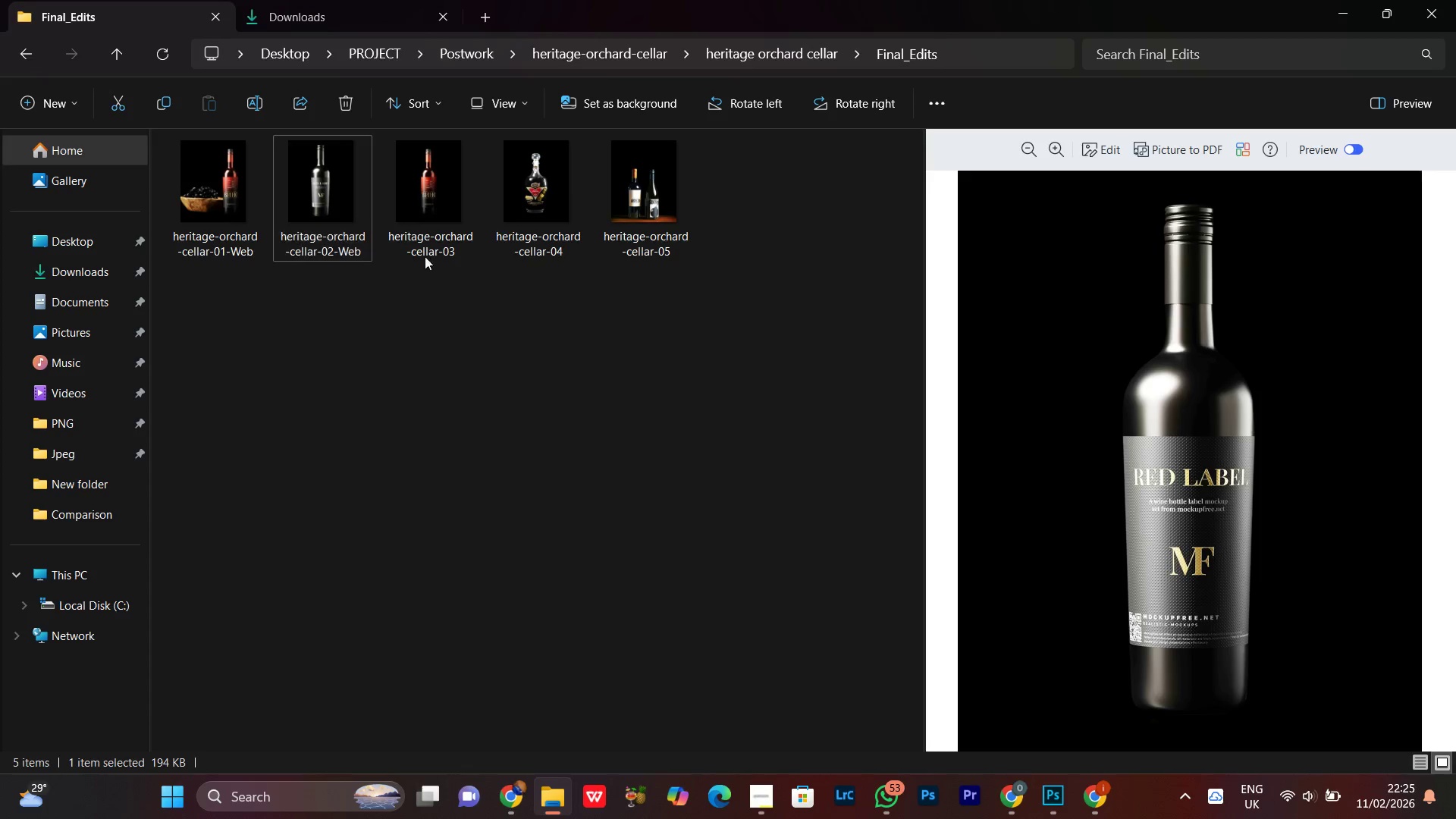 
left_click([428, 211])
 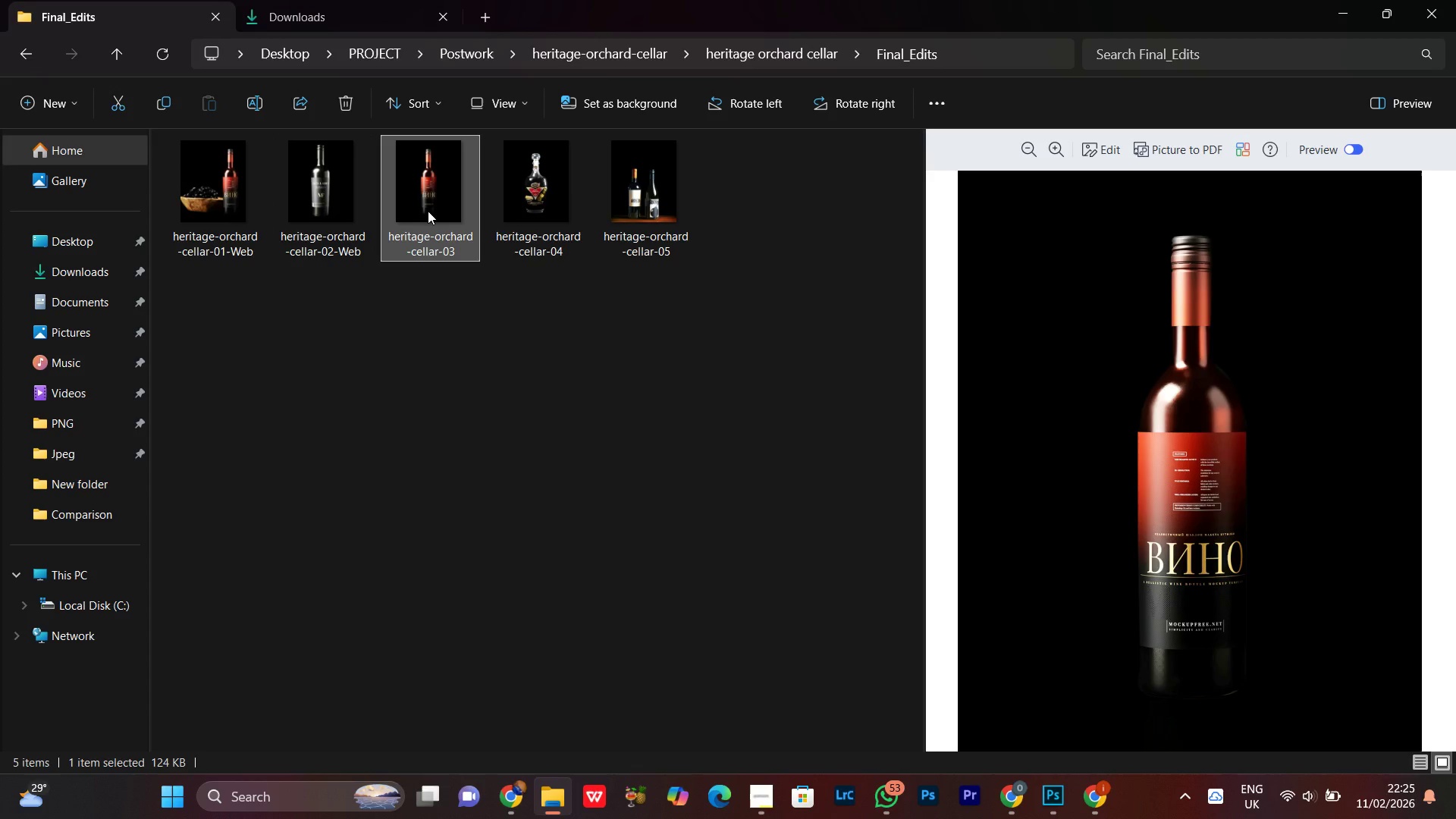 
right_click([428, 211])
 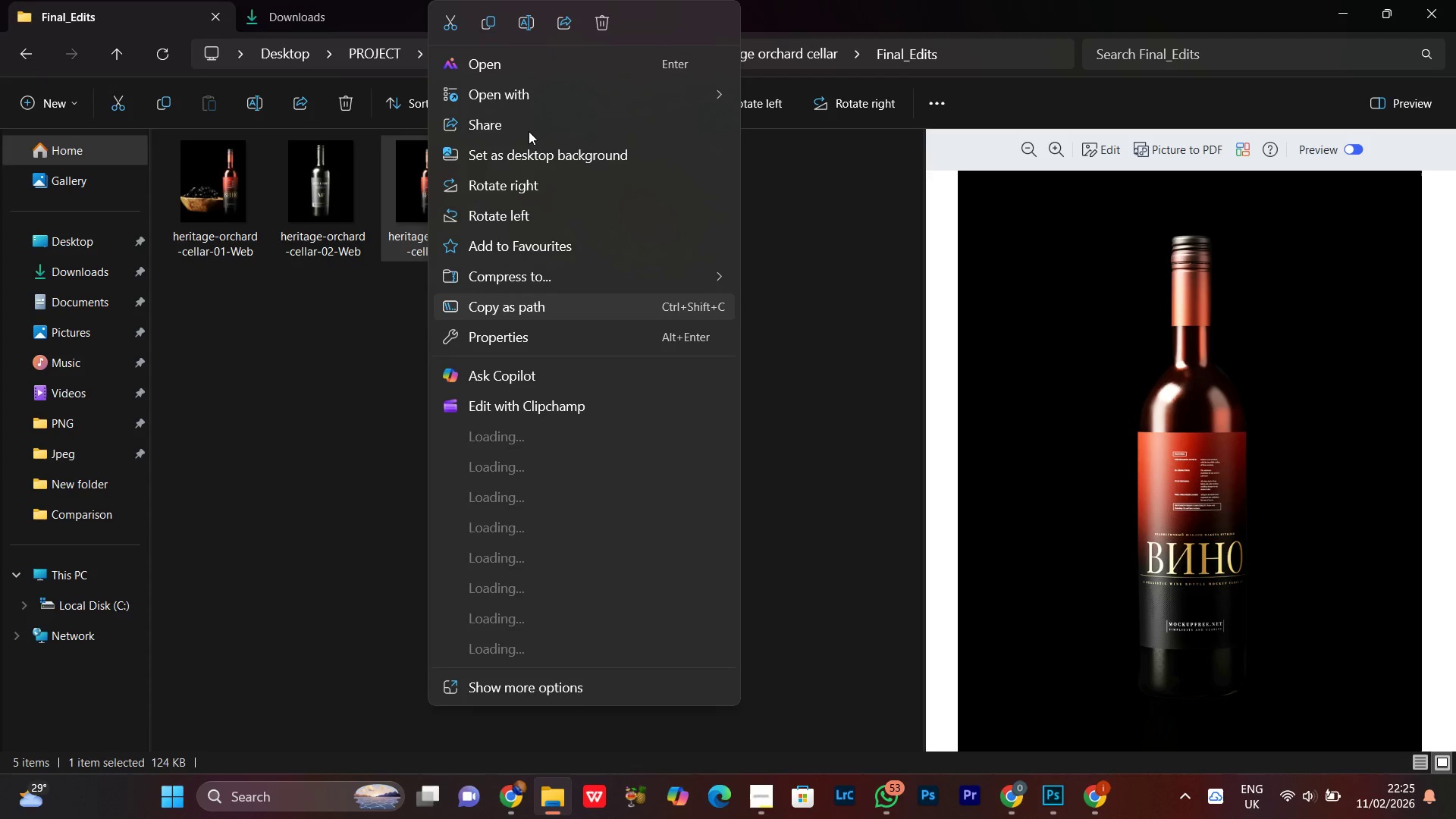 
left_click([520, 19])
 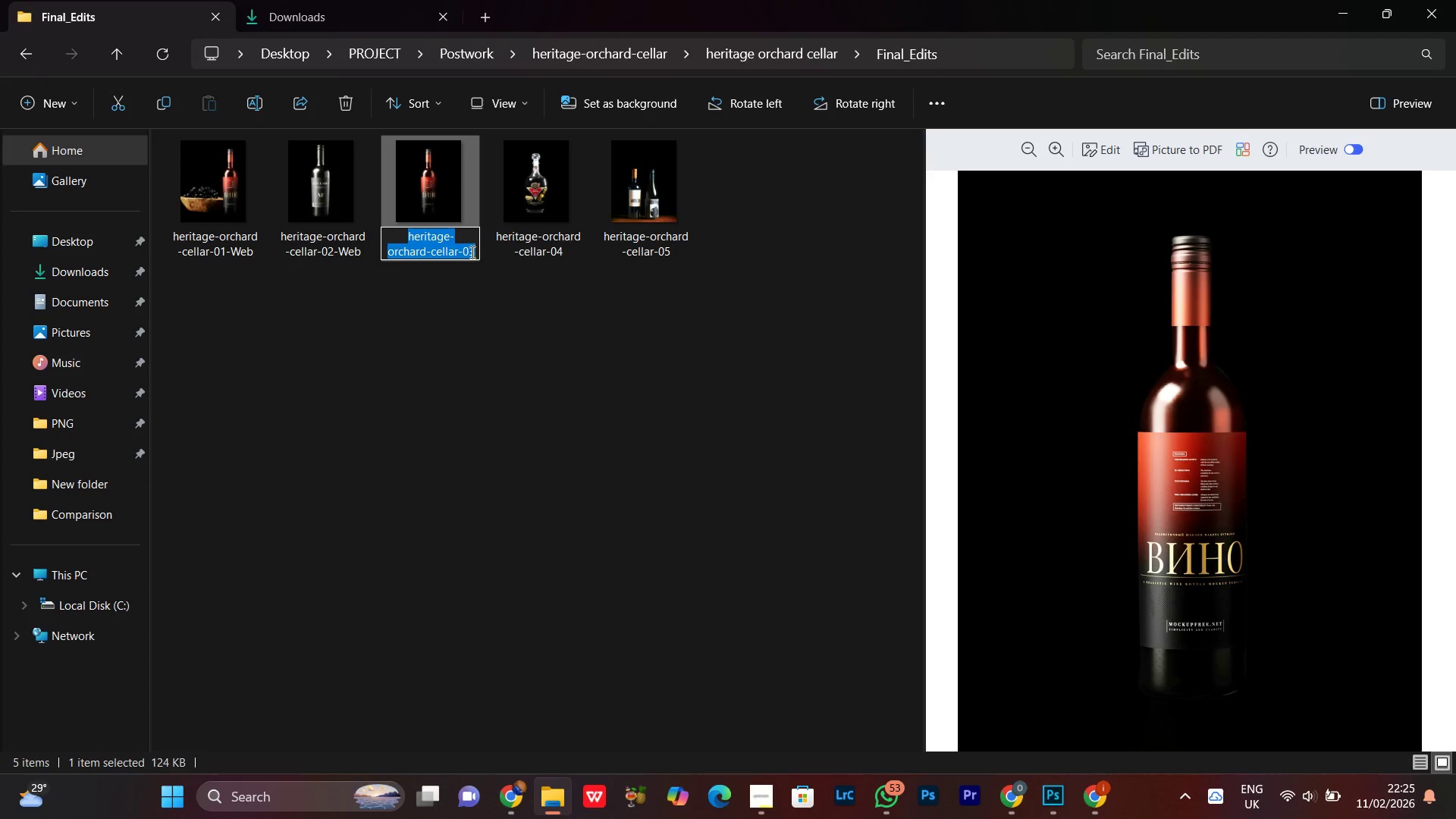 
left_click([472, 252])
 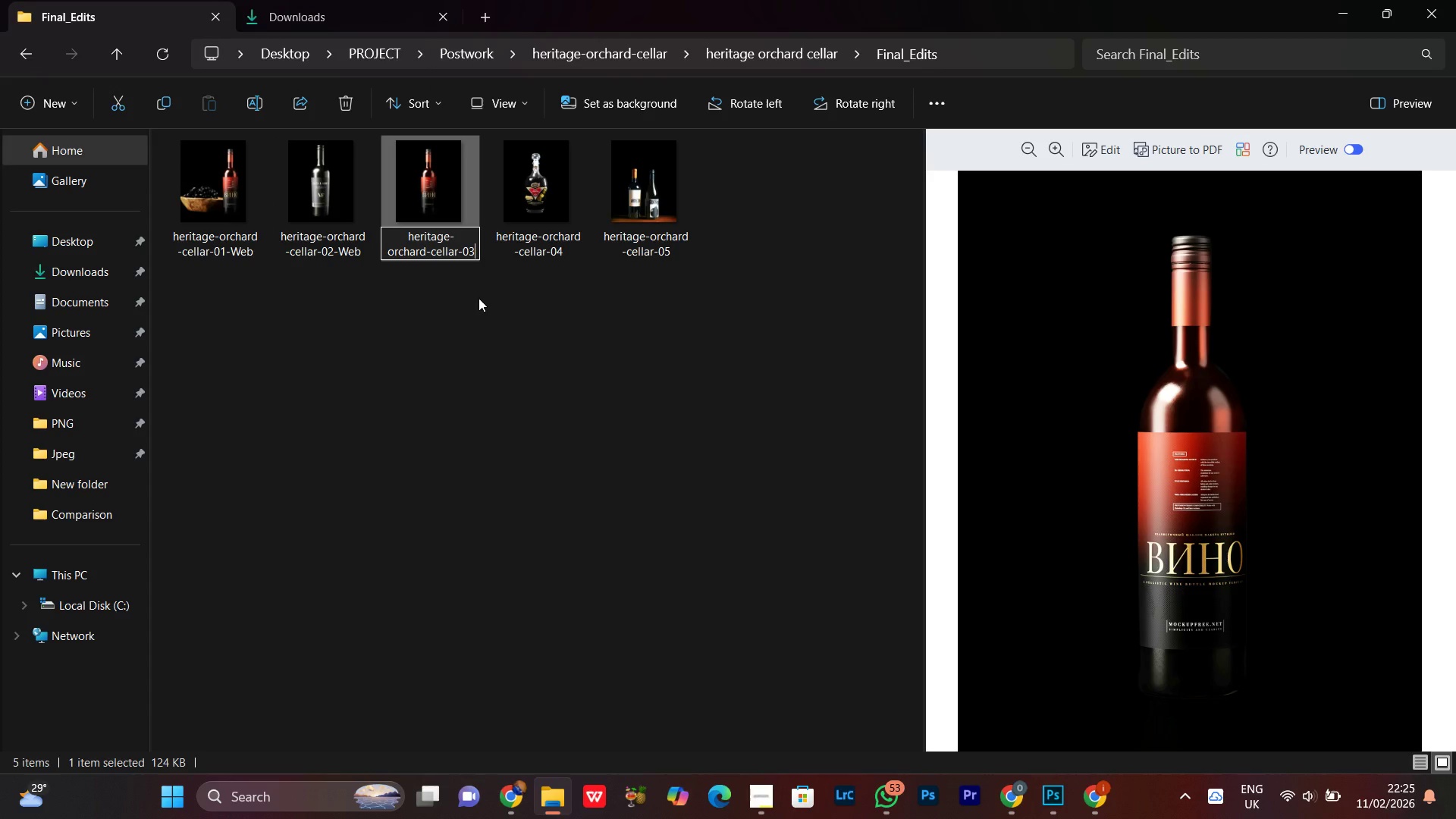 
key(Control+V)
 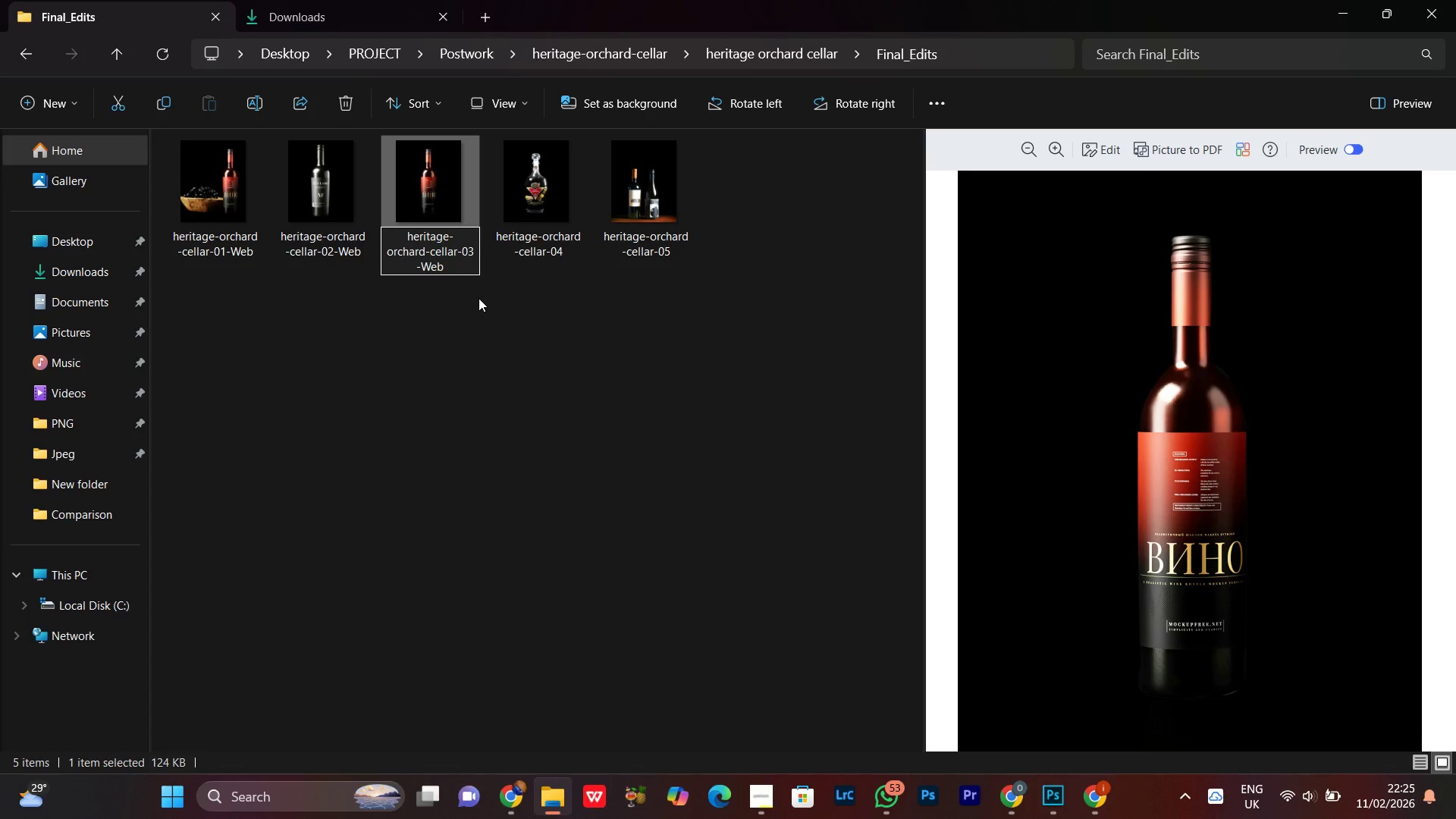 
key(Enter)
 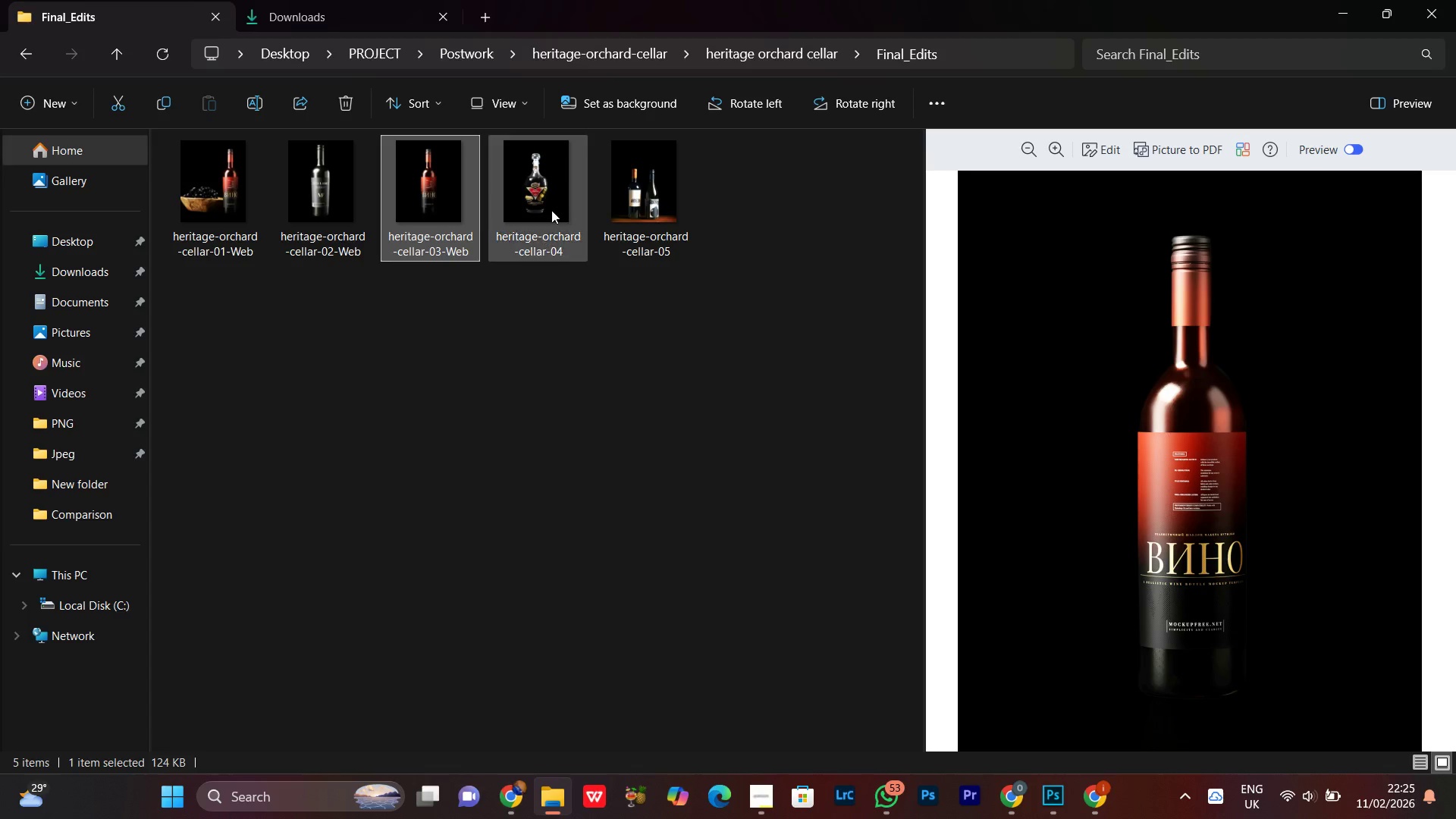 
left_click([551, 210])
 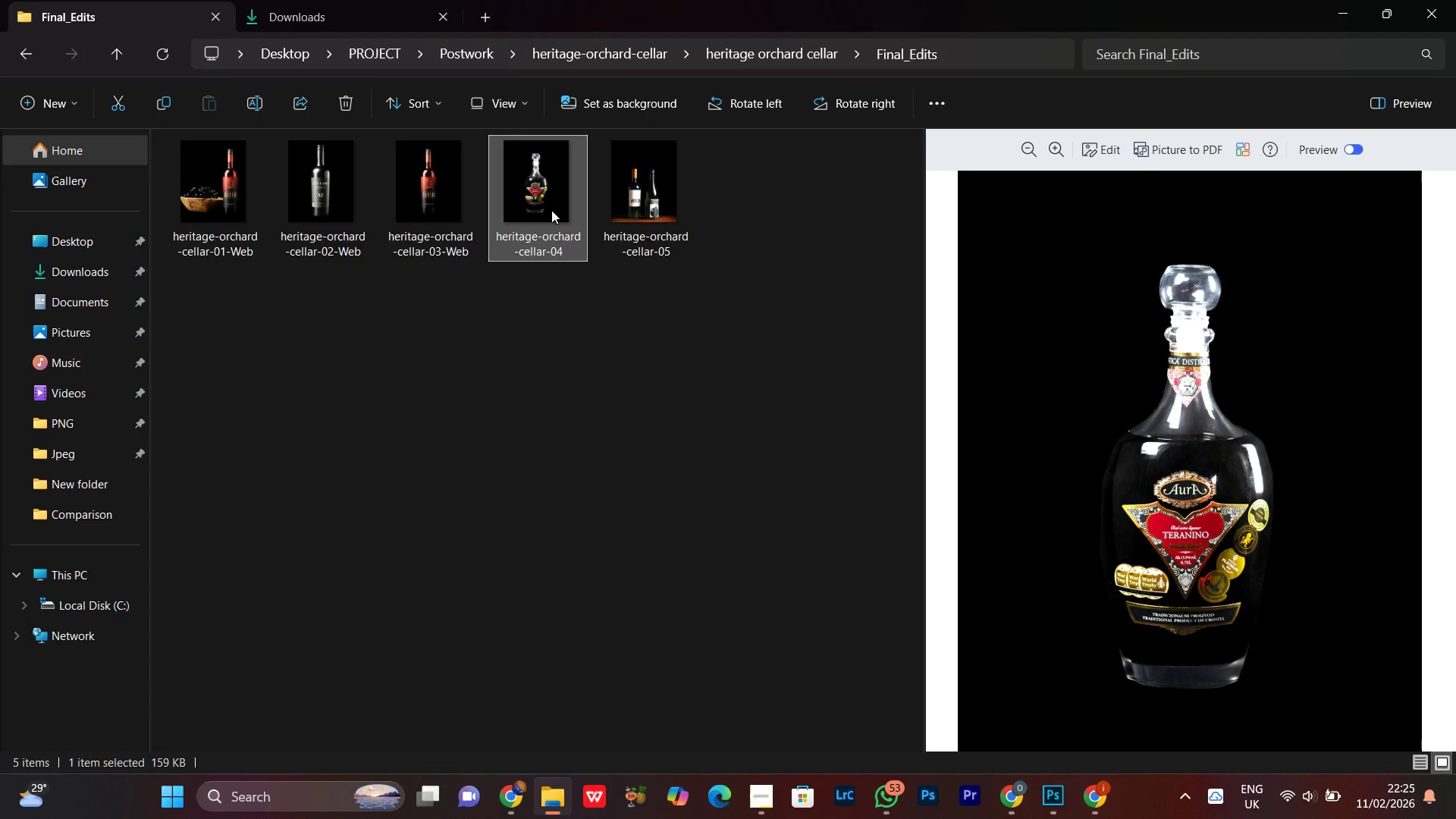 
right_click([548, 202])
 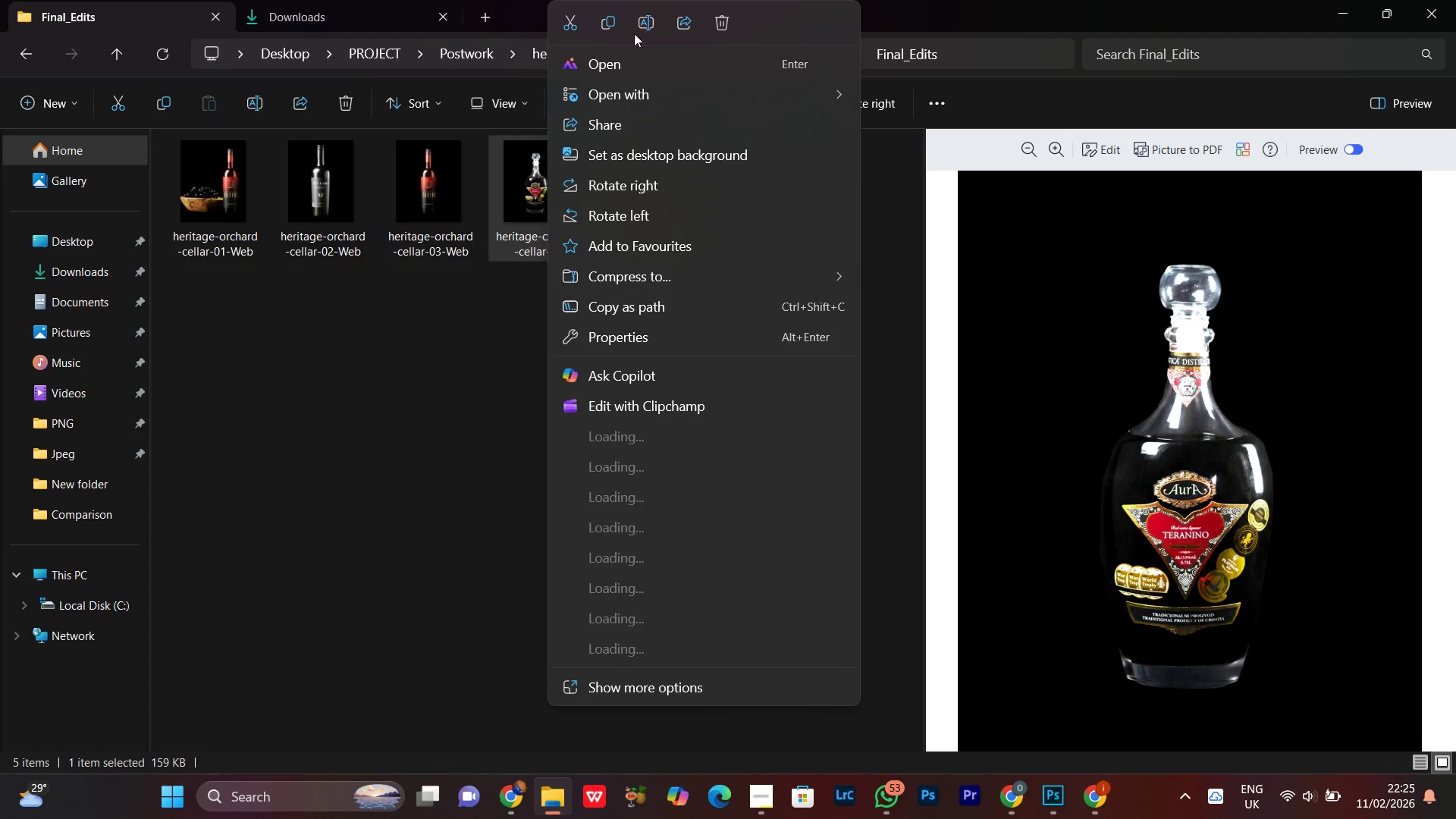 
left_click([648, 24])
 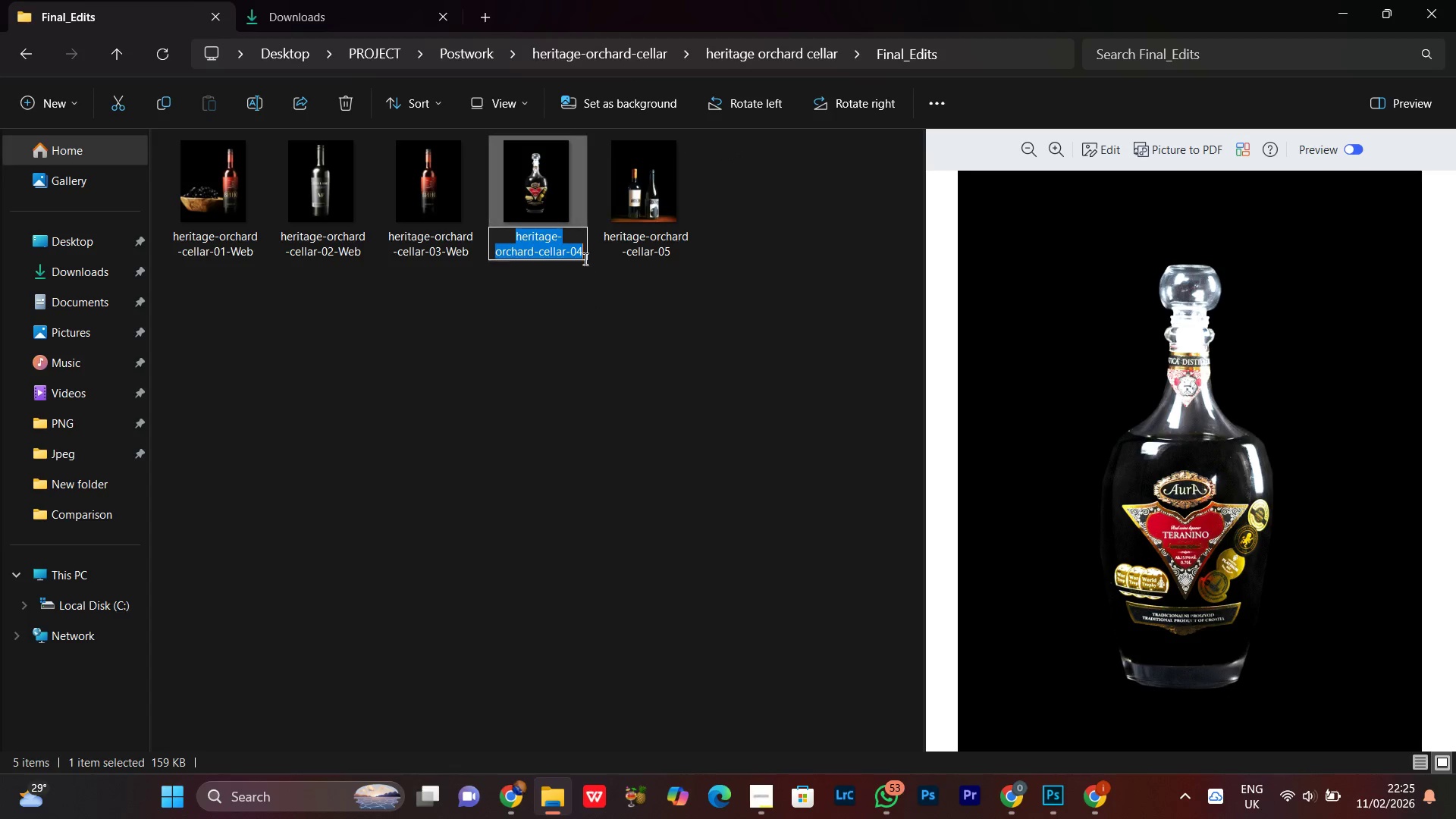 
left_click([582, 254])
 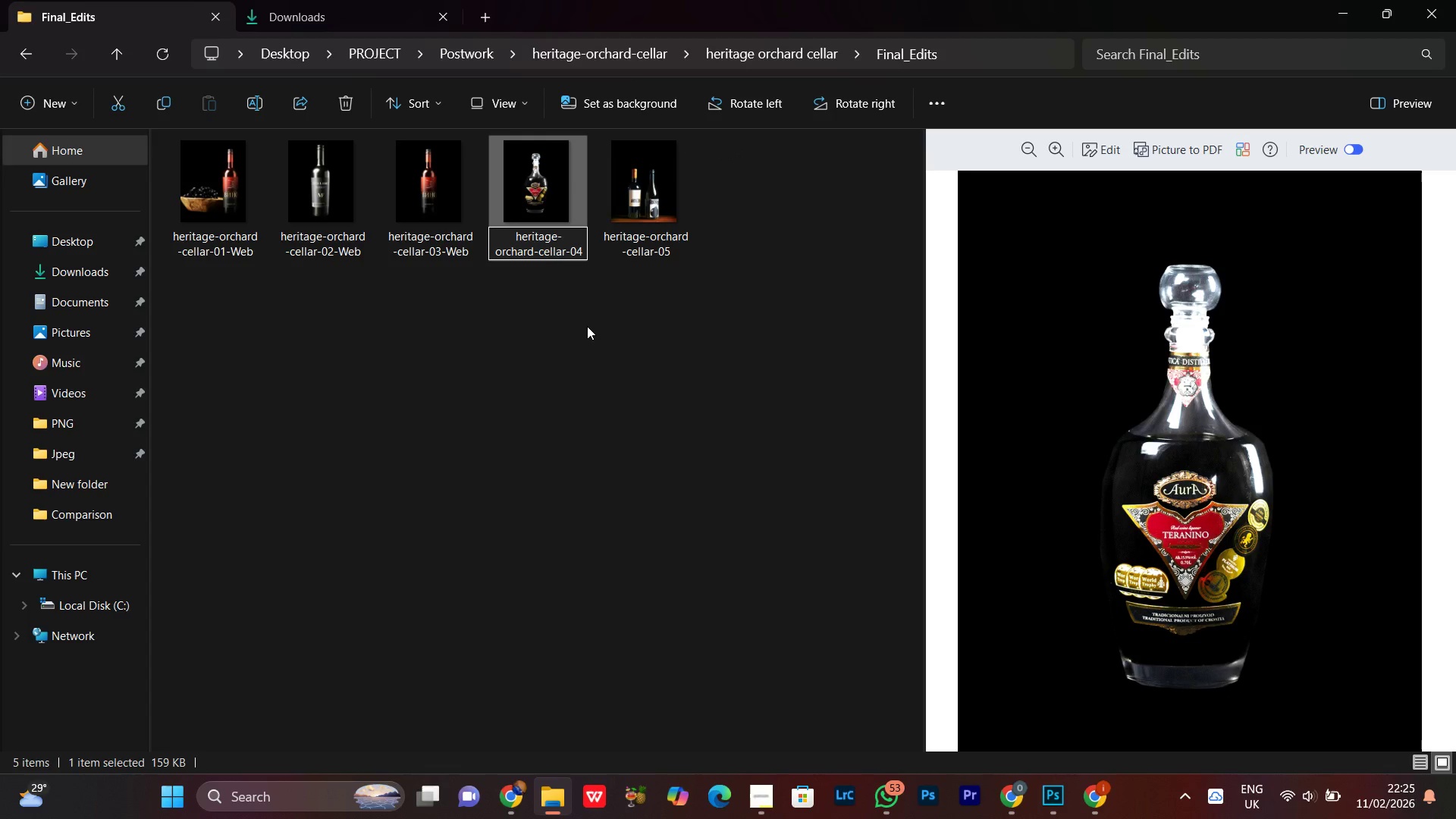 
key(Control+V)
 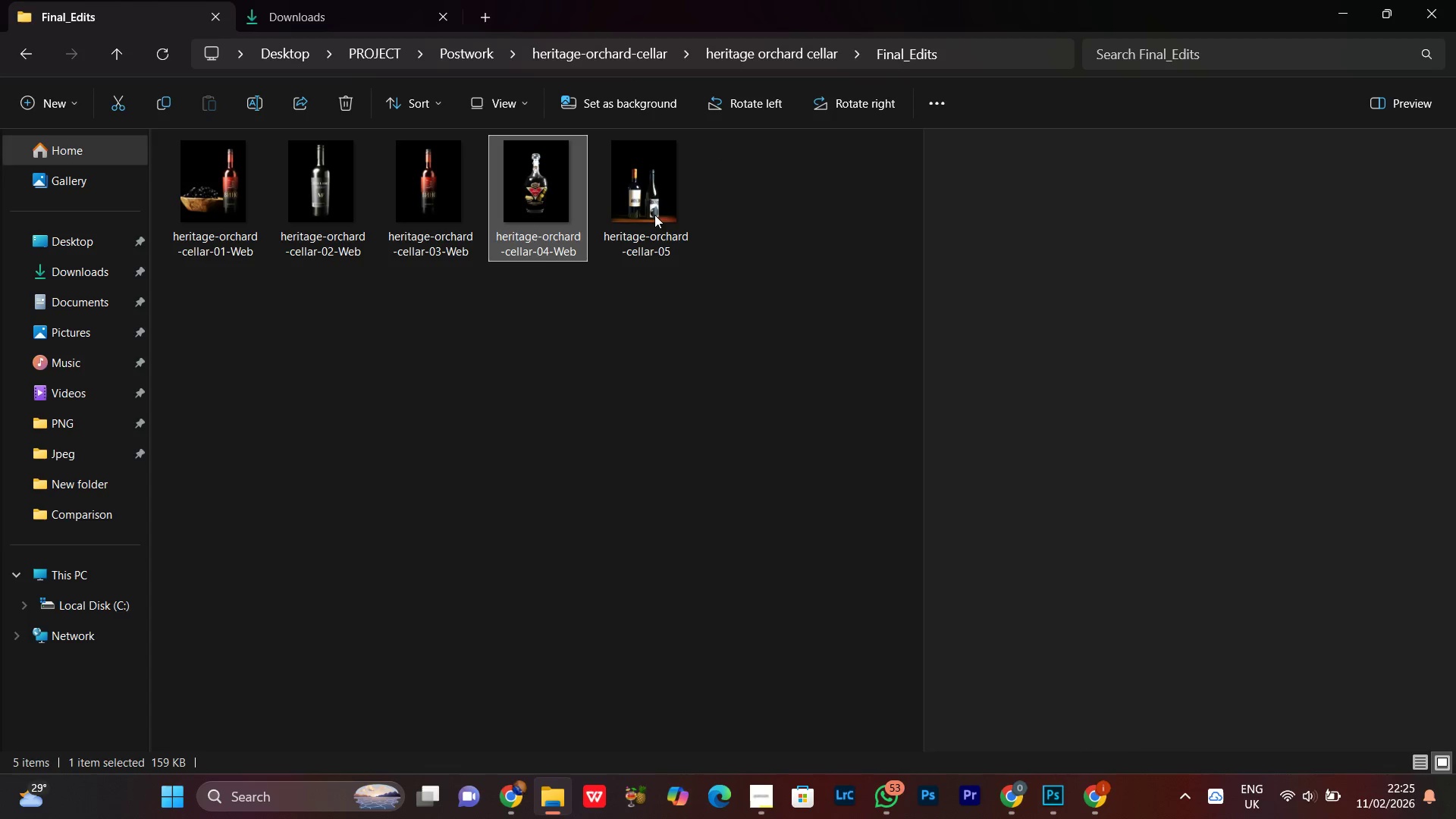 
double_click([654, 208])
 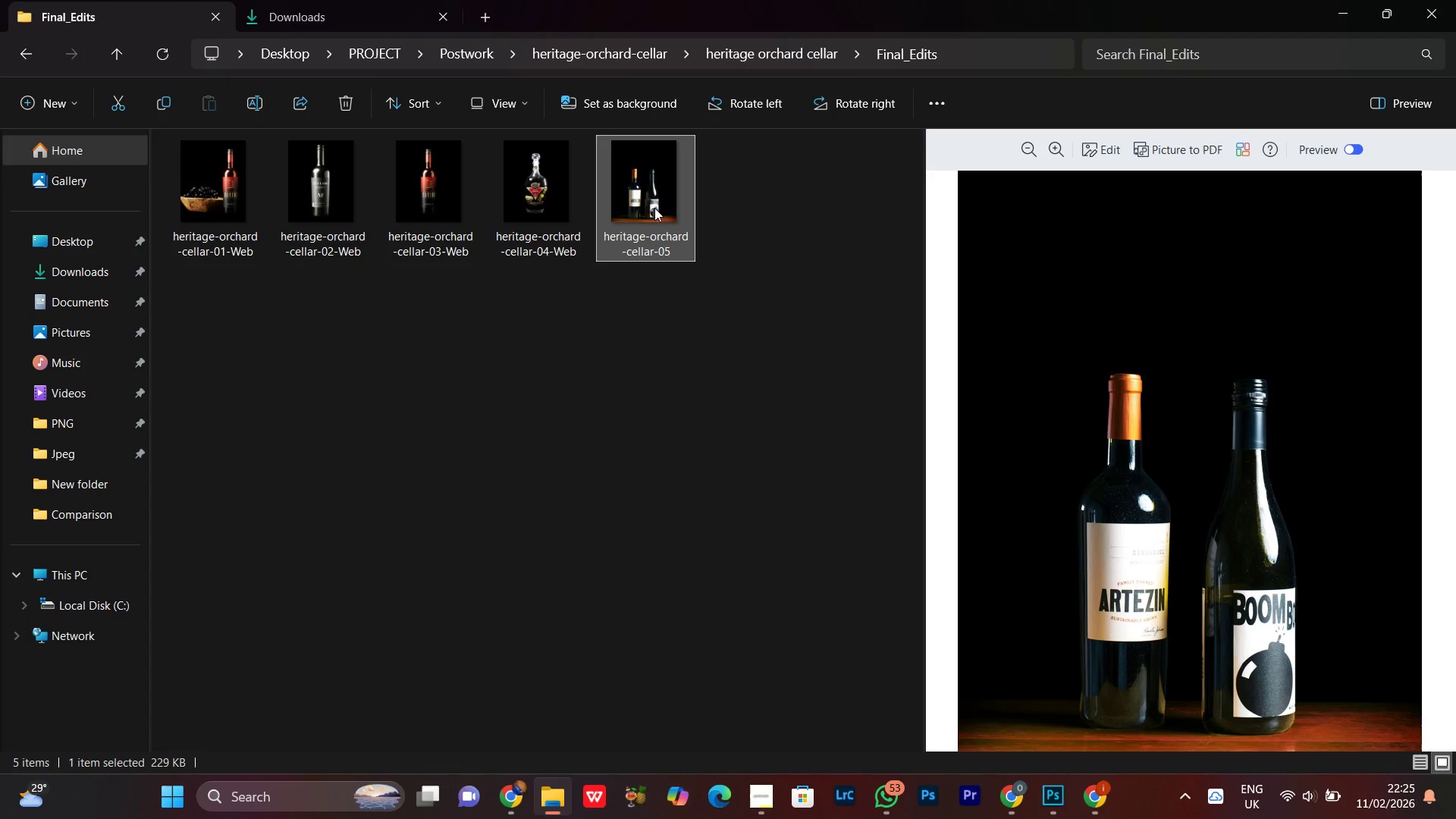 
right_click([654, 207])
 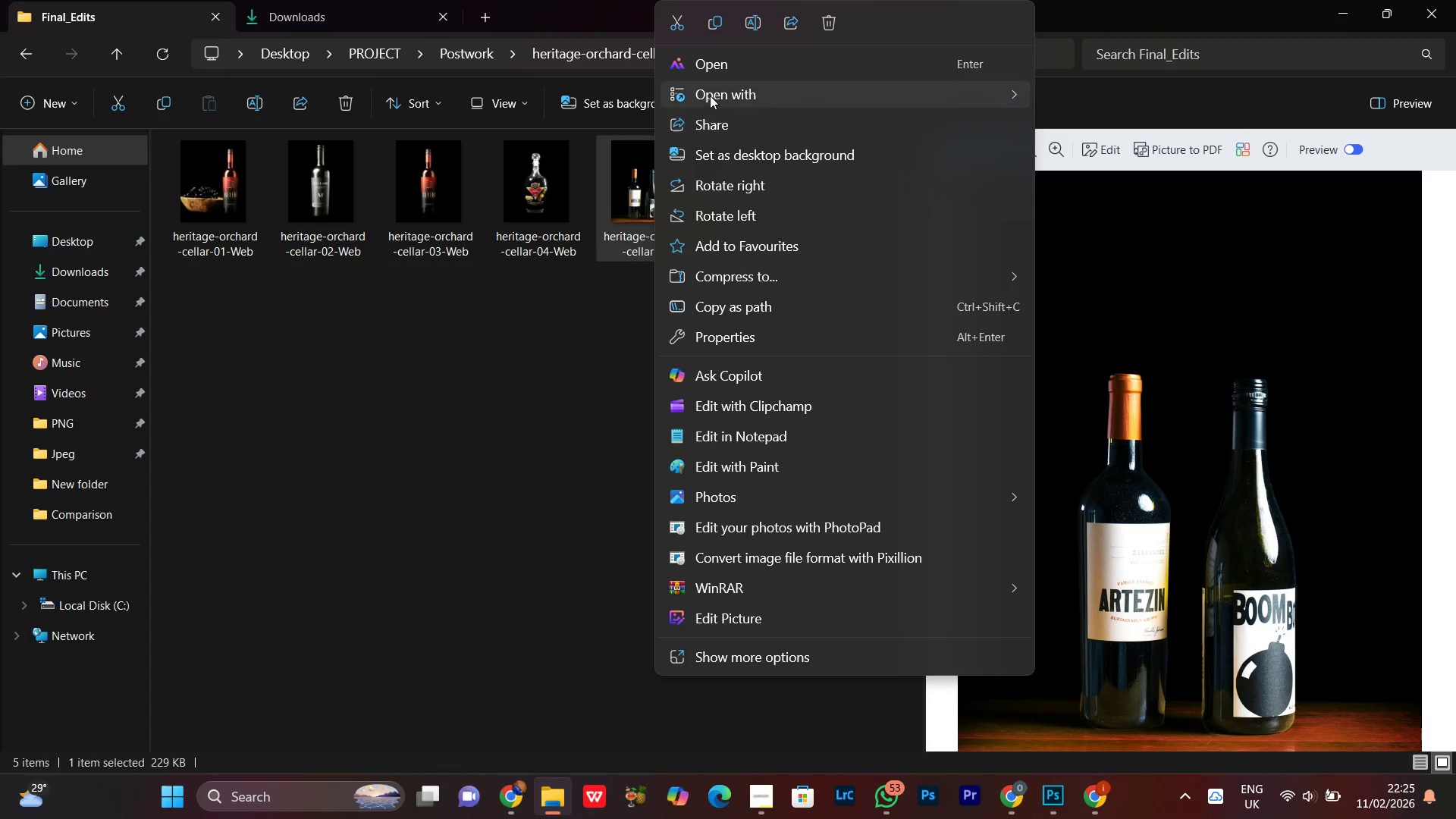 
left_click([747, 27])
 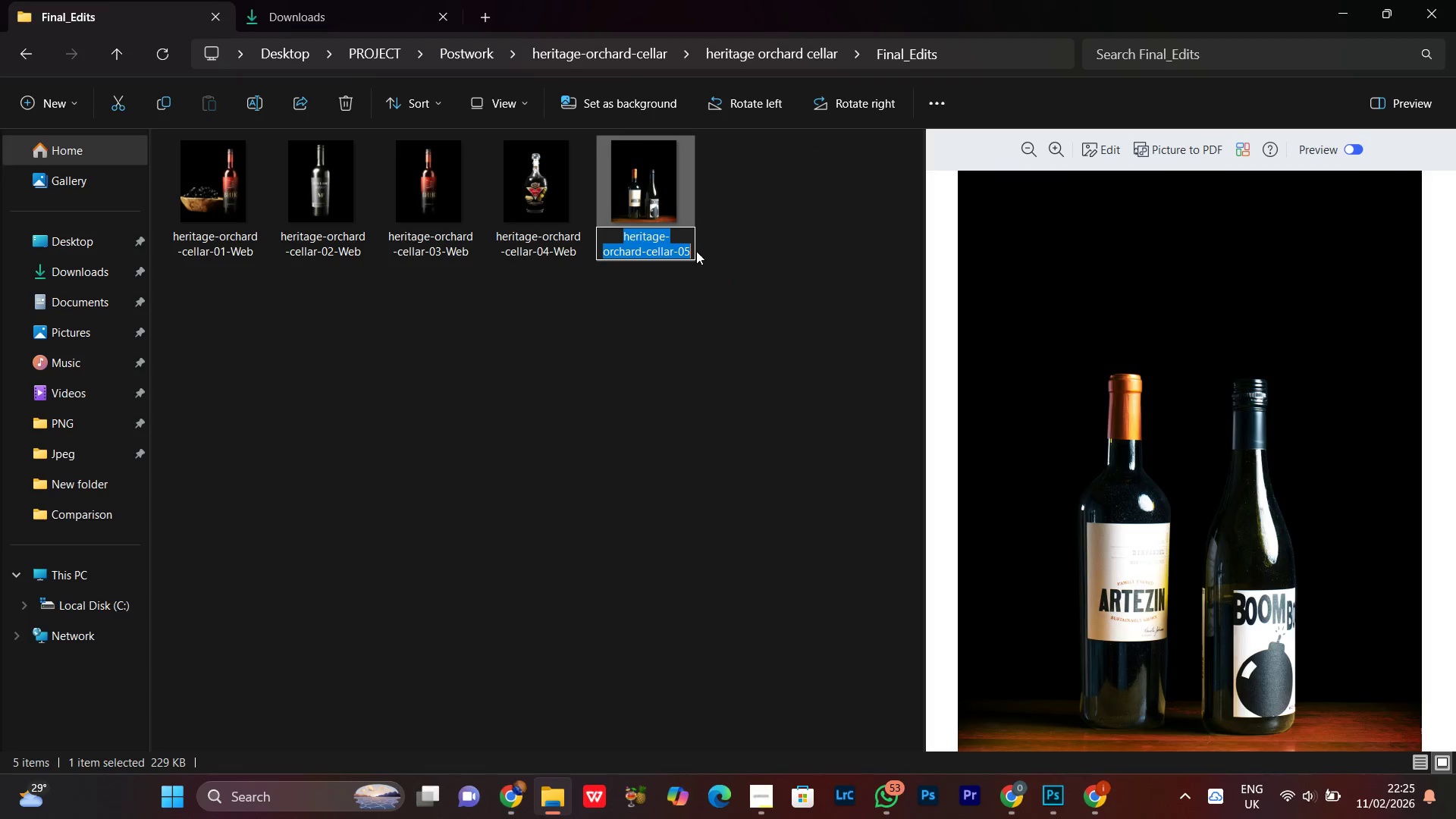 
left_click([689, 249])
 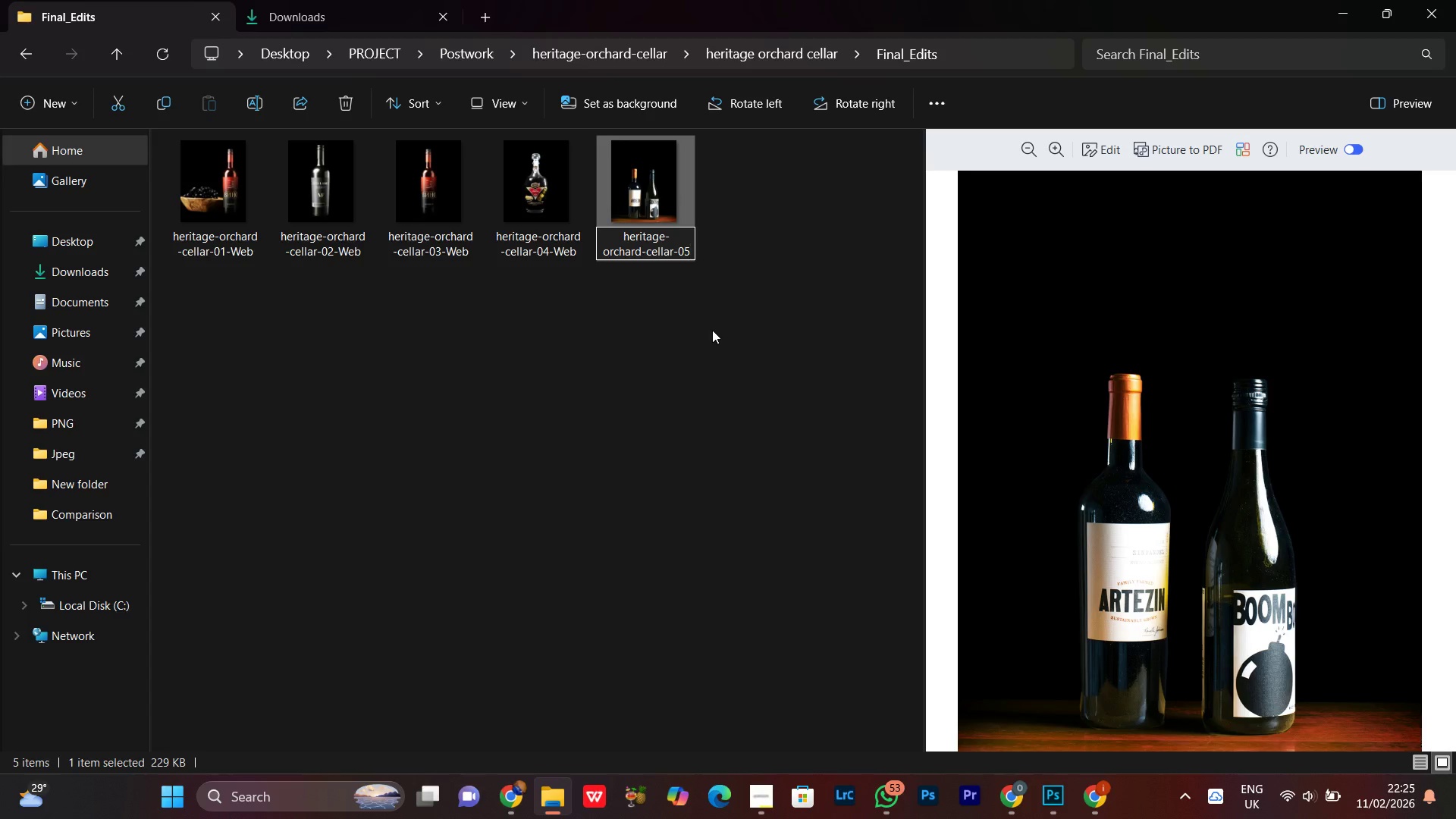 
key(Control+V)
 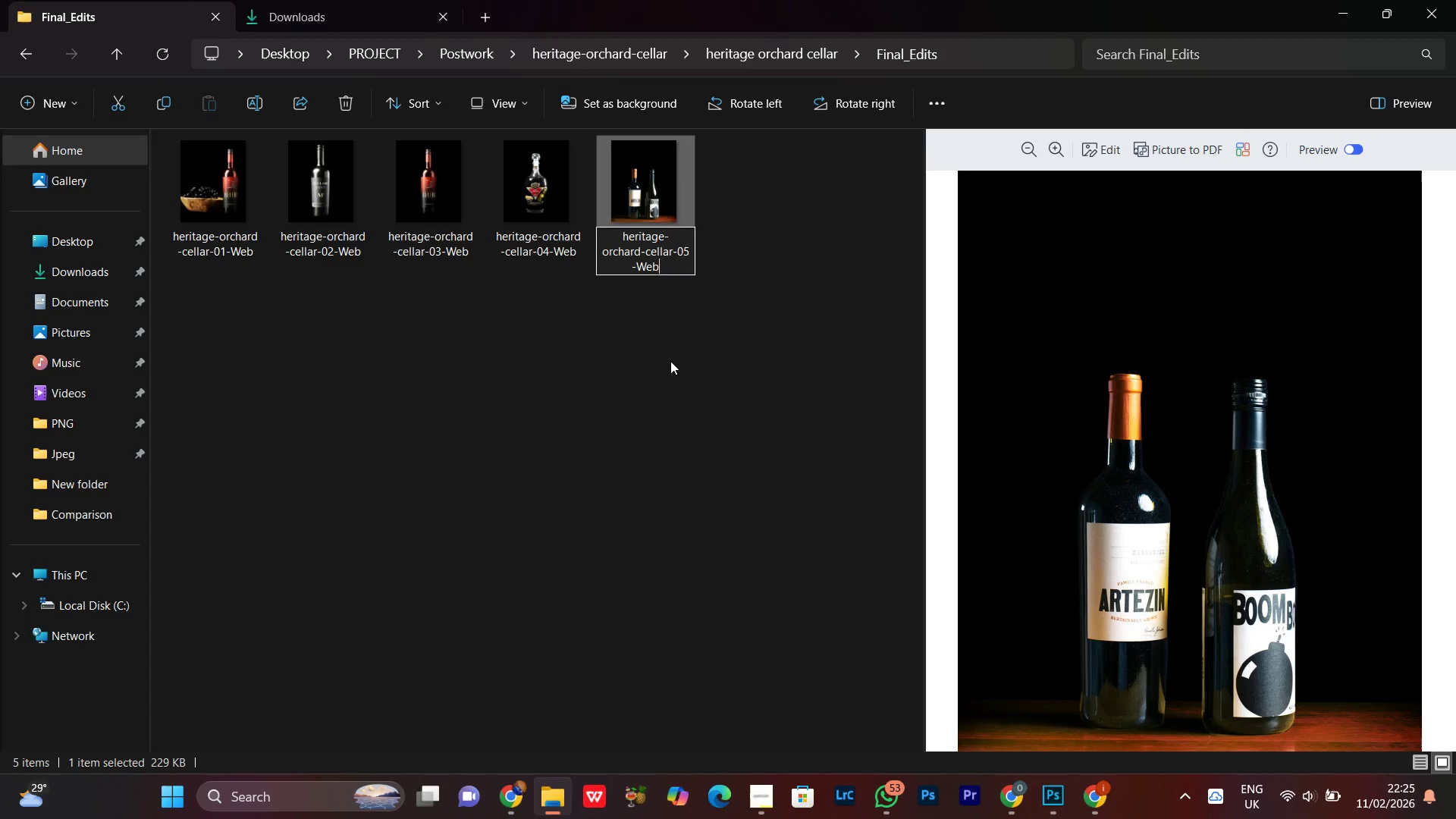 
left_click([670, 361])
 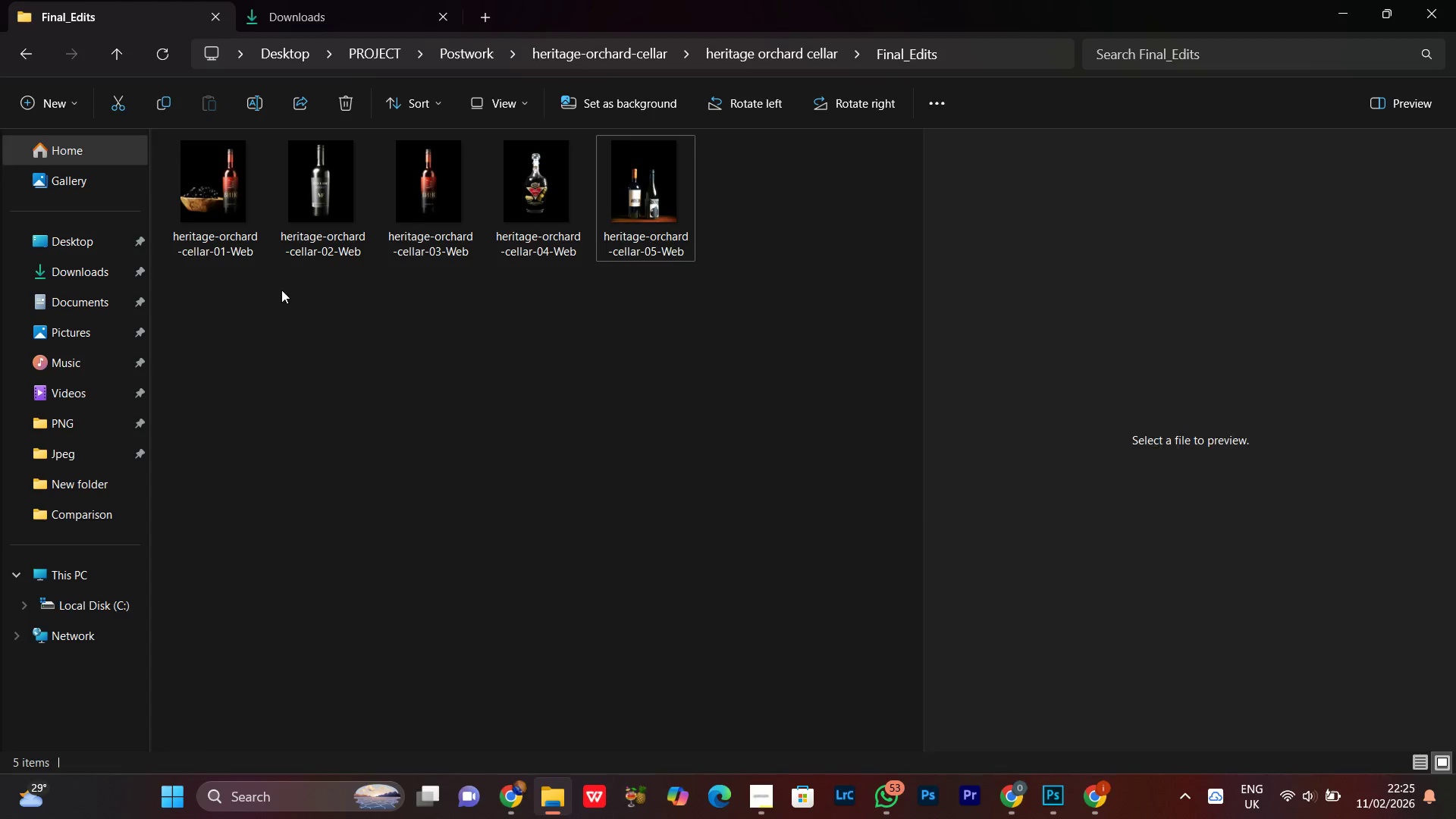 
left_click([227, 190])
 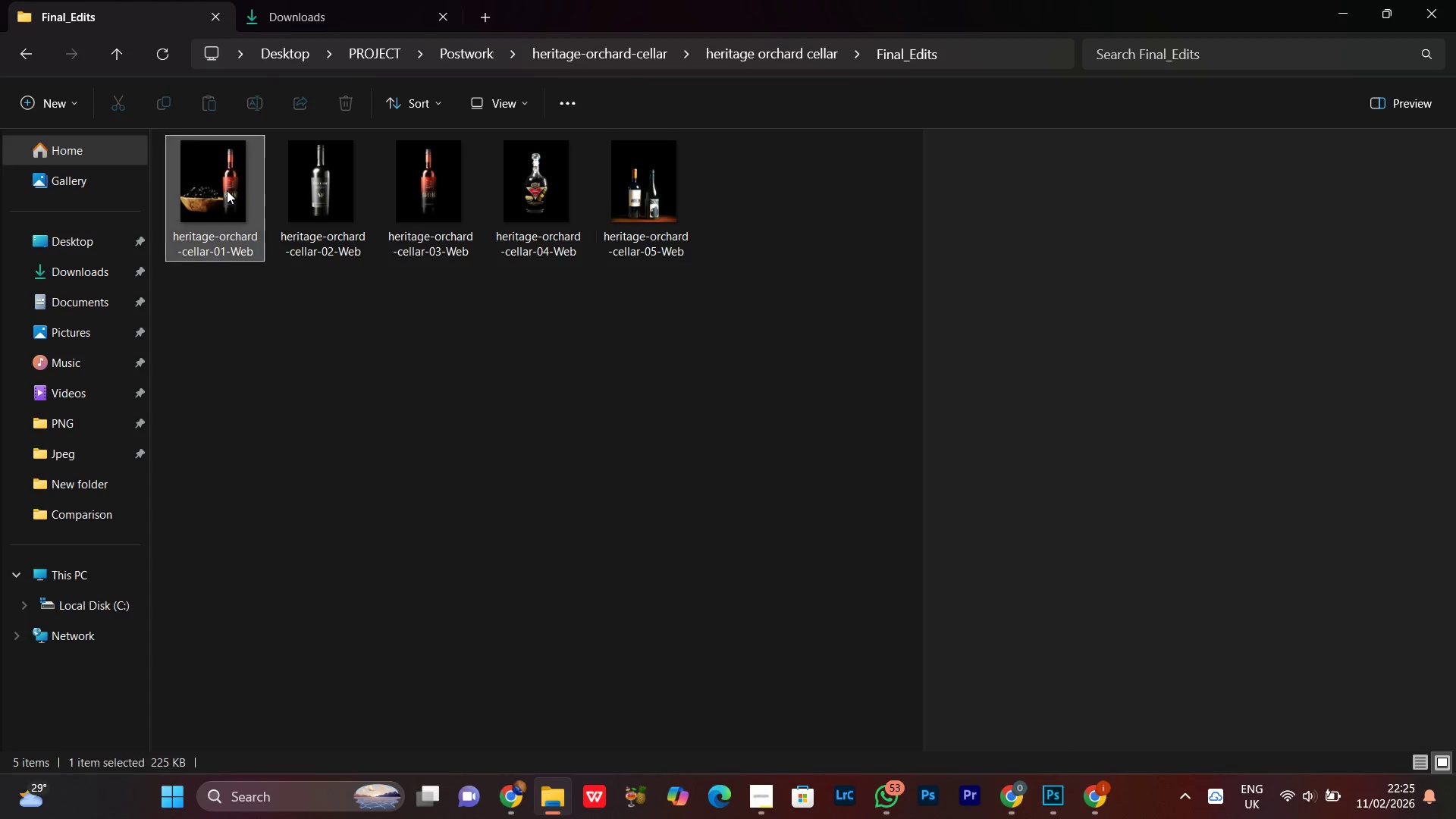 
right_click([227, 190])
 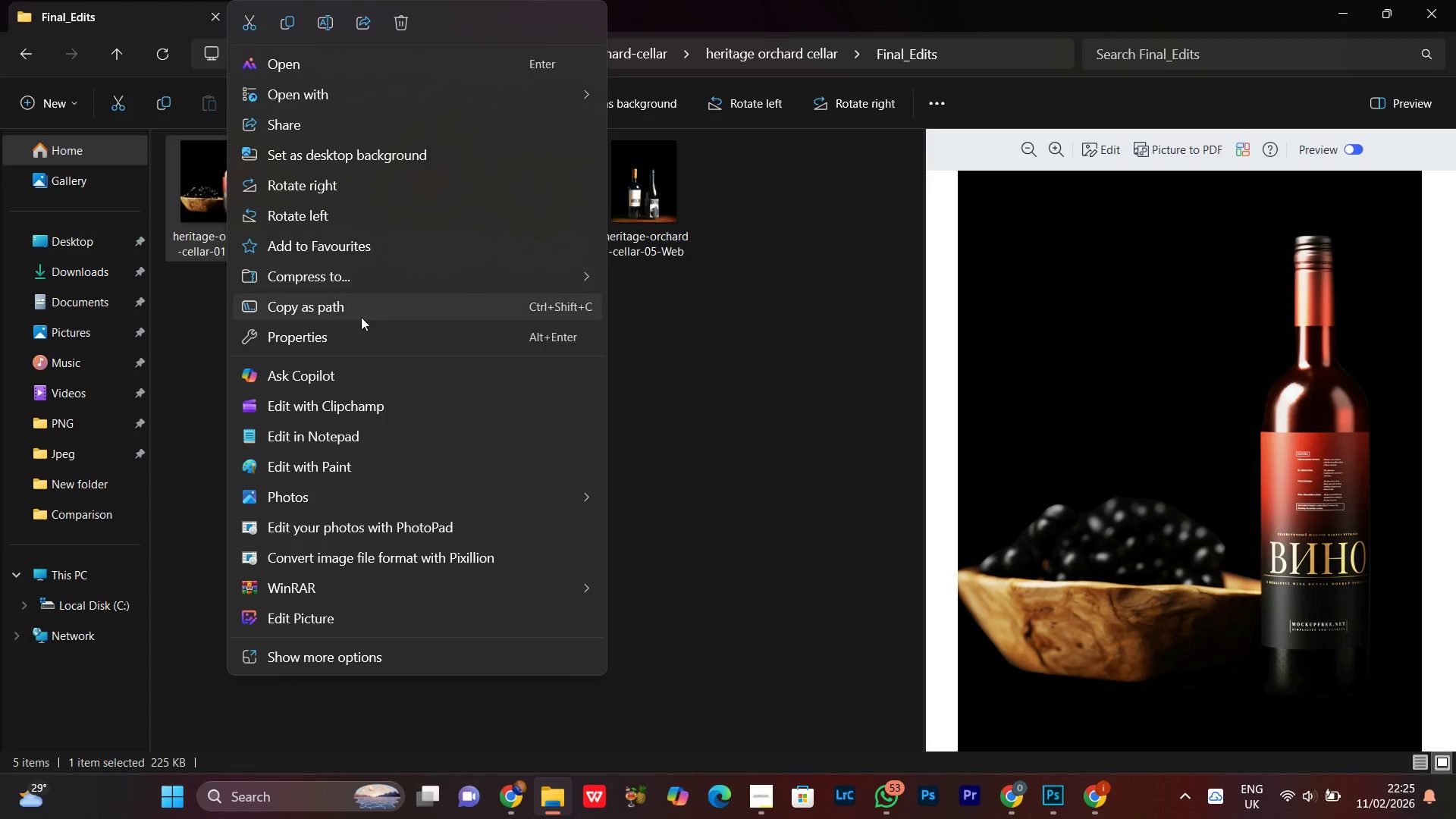 
left_click([323, 334])
 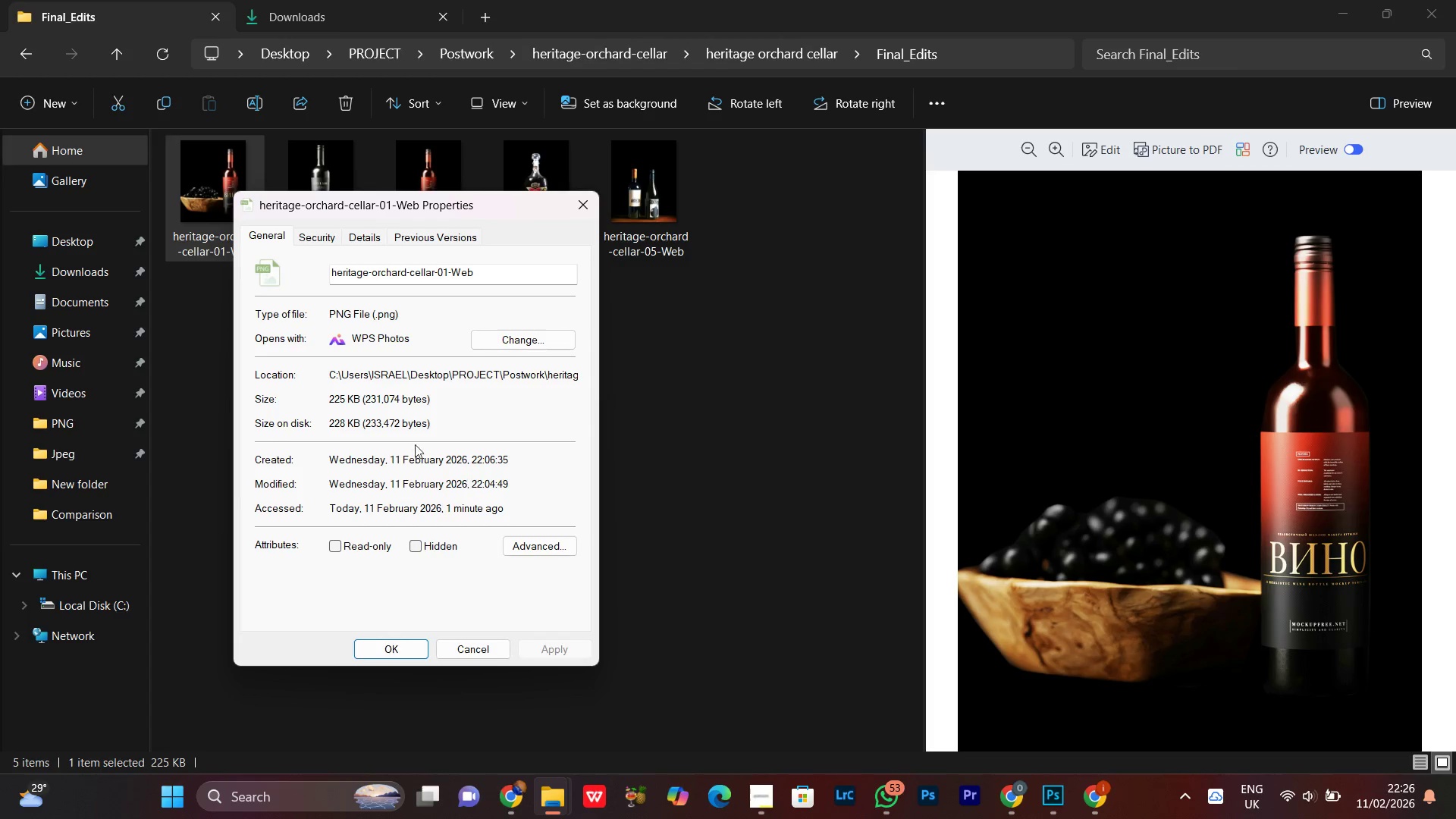 
left_click([576, 211])
 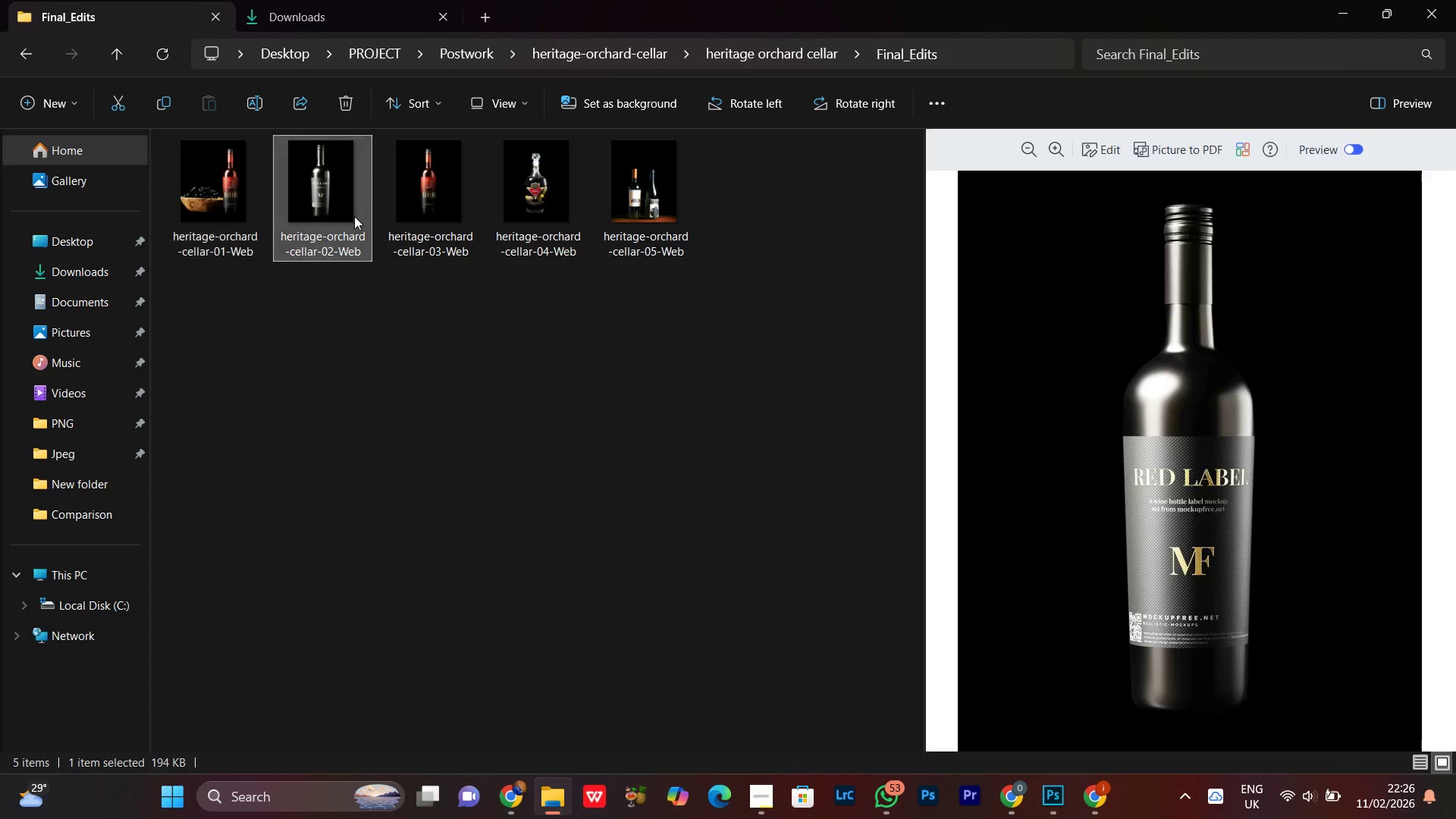 
right_click([354, 216])
 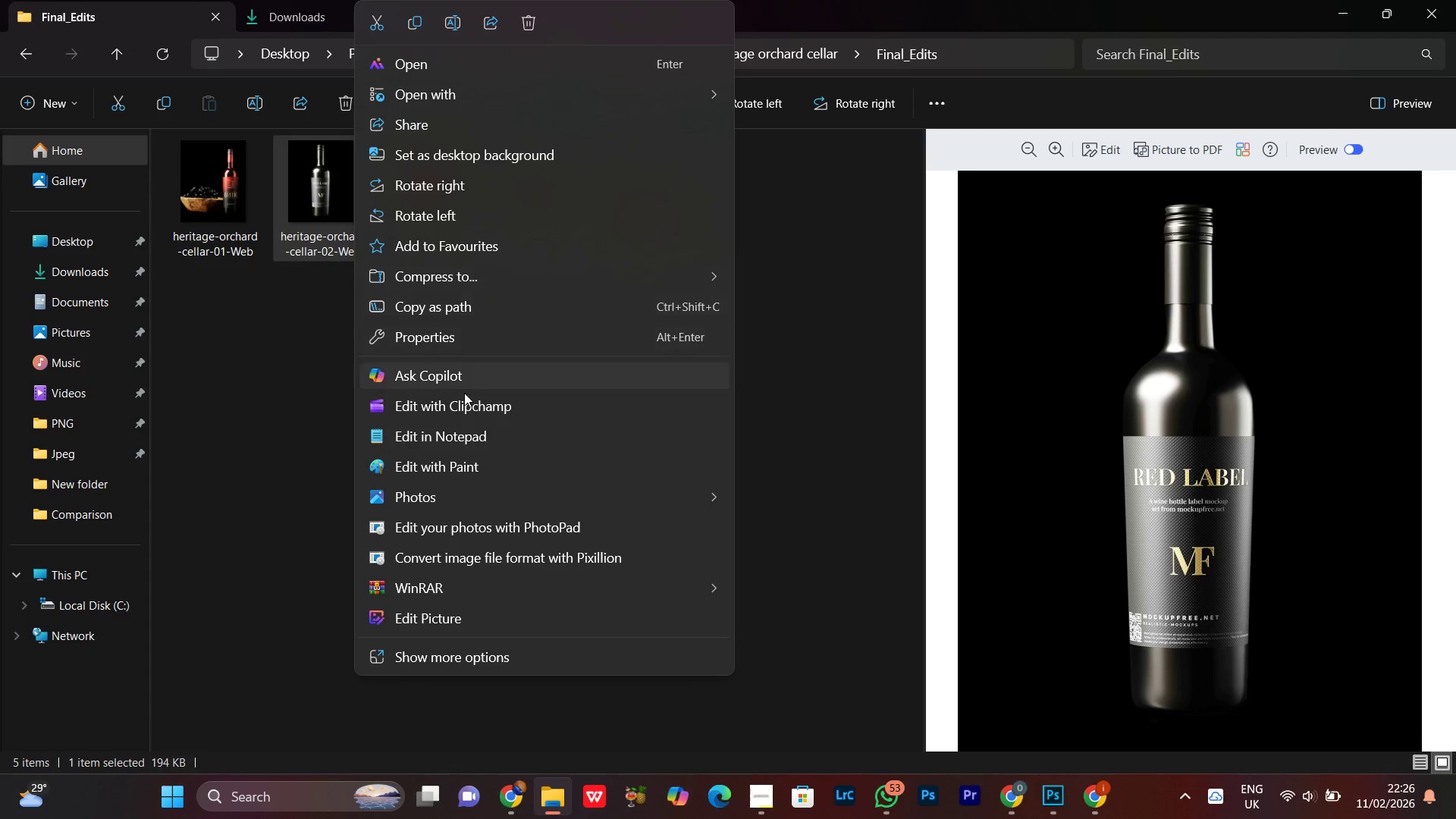 
left_click([434, 347])
 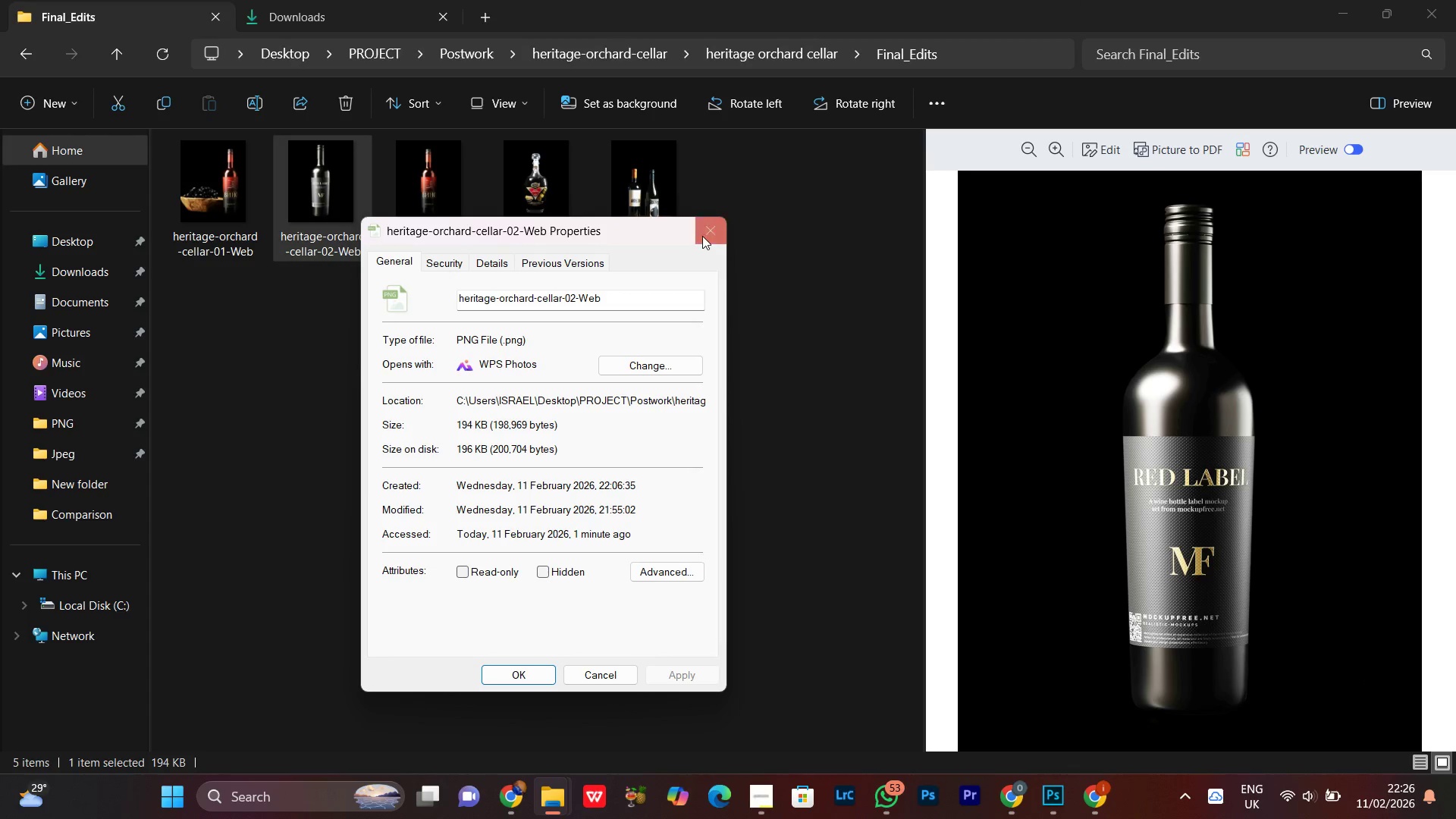 
double_click([629, 376])
 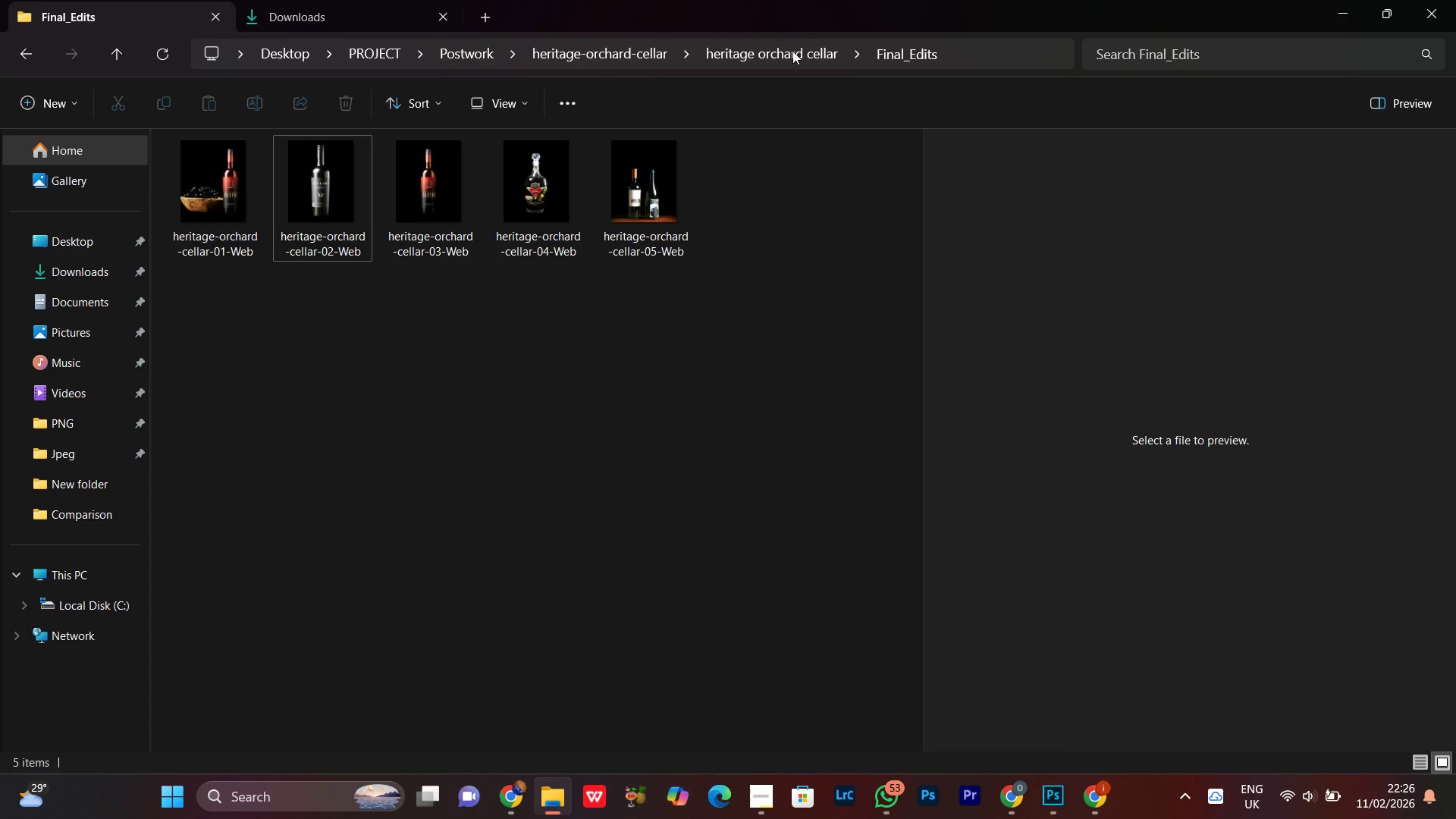 
left_click([786, 56])
 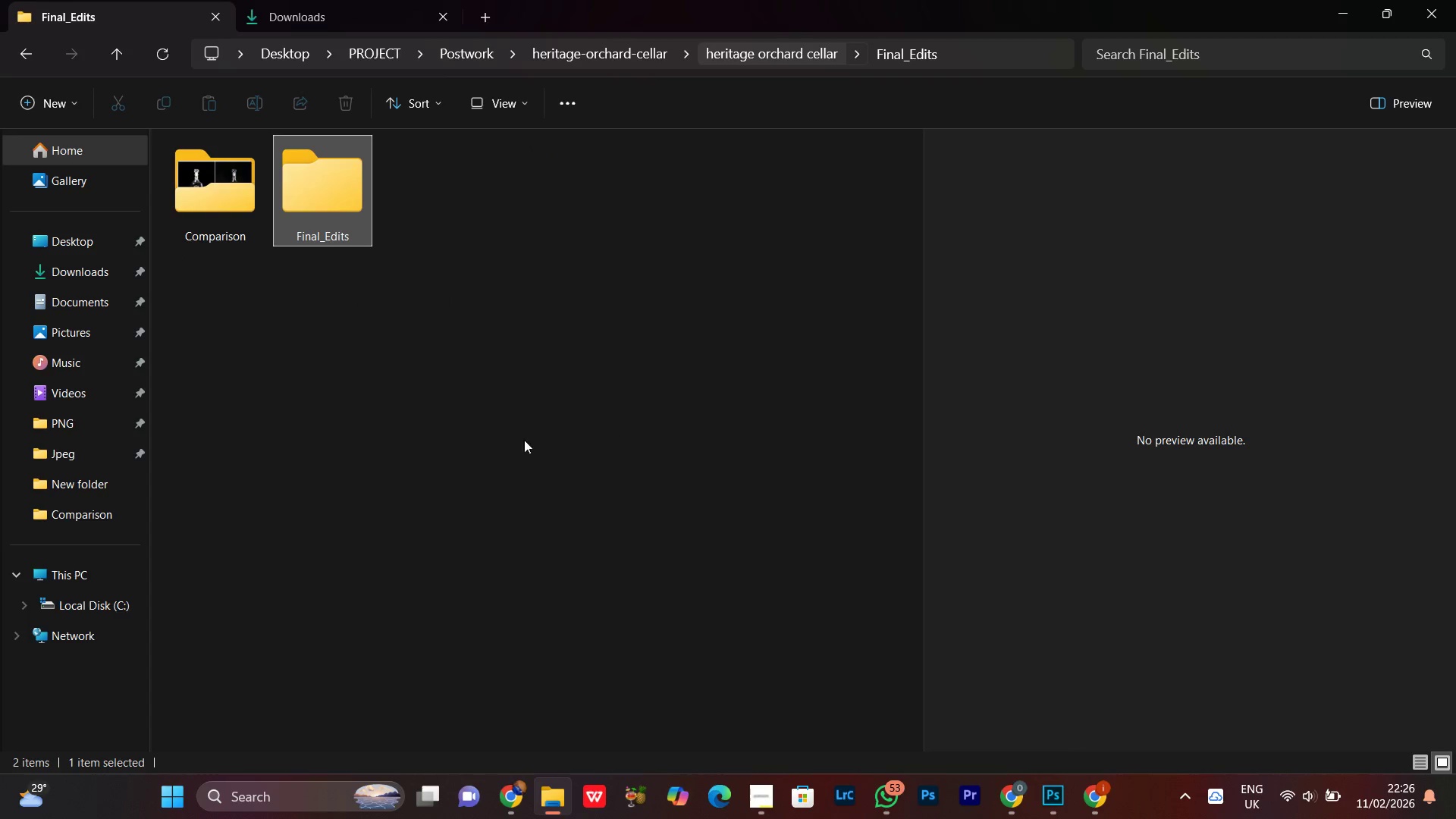 
left_click([512, 438])
 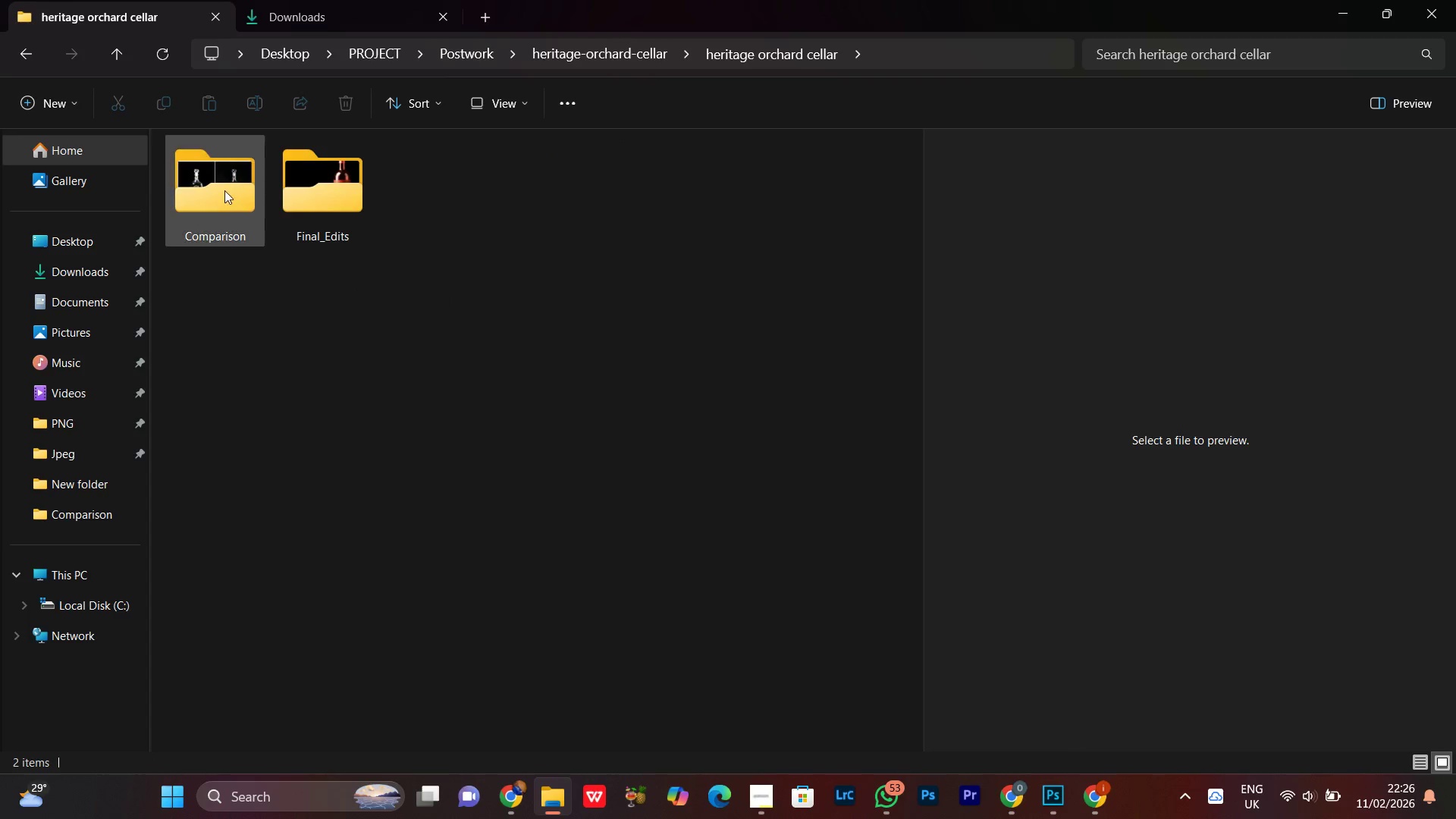 
double_click([224, 190])
 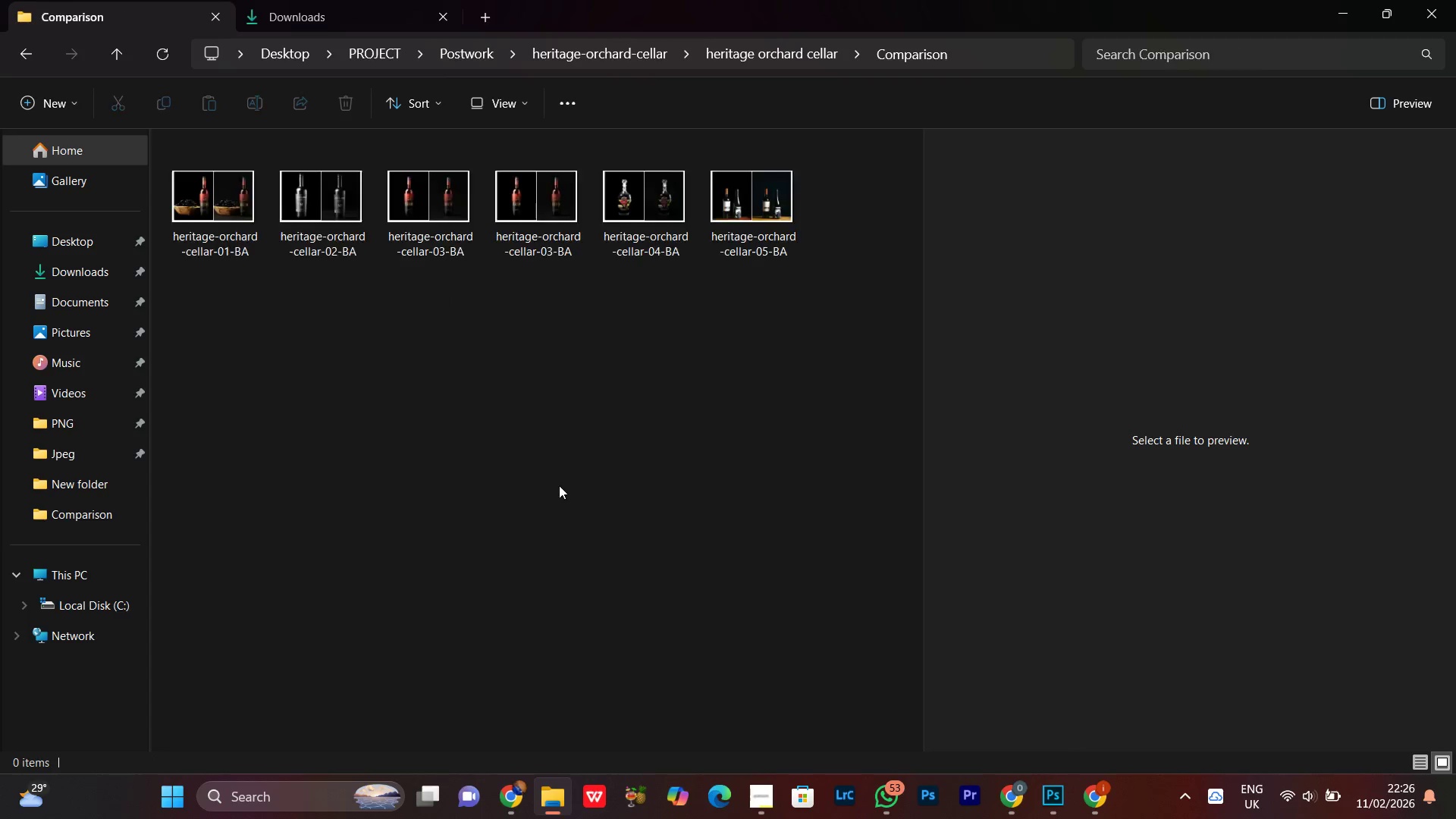 
left_click([482, 429])
 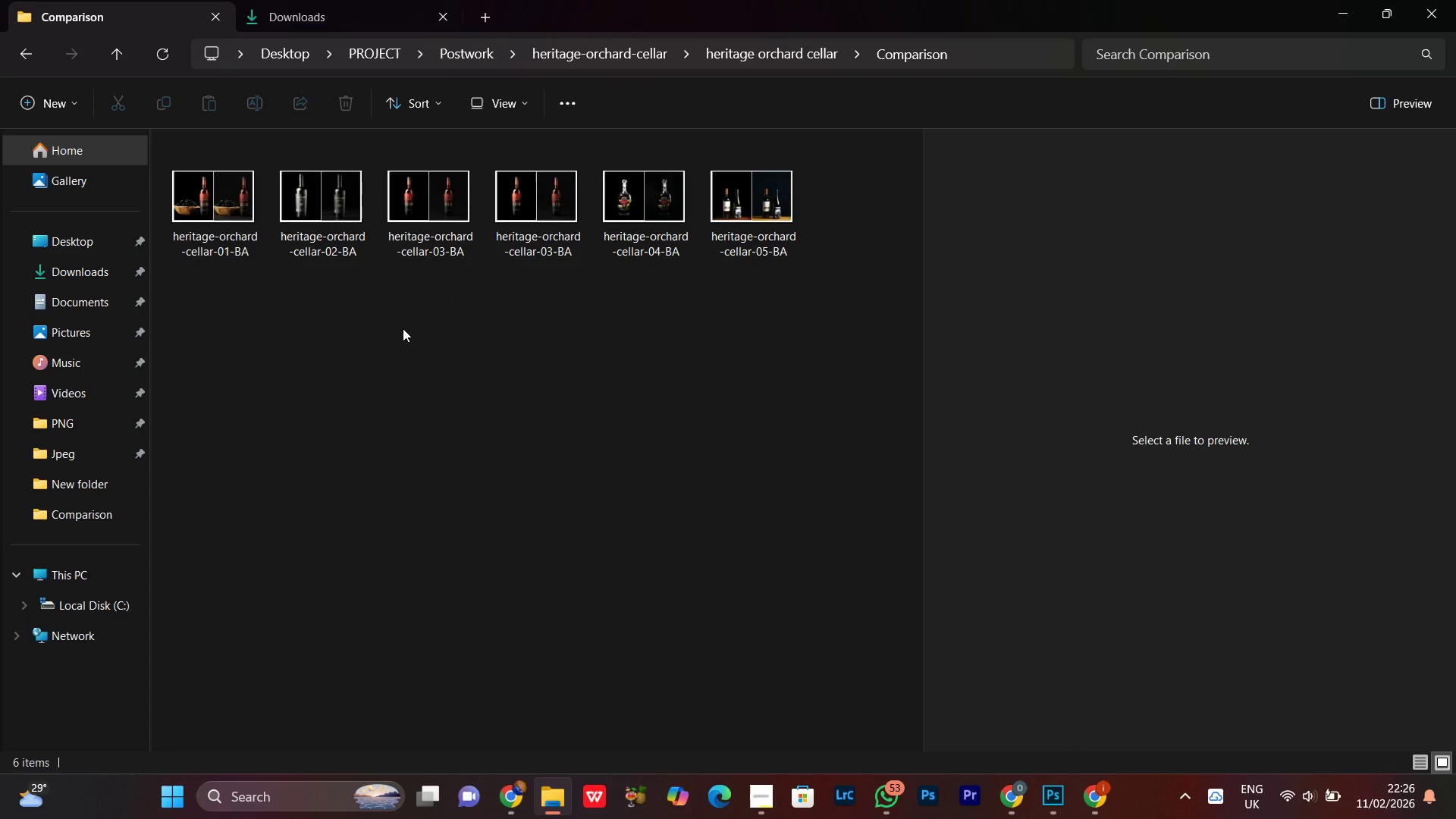 
right_click([403, 328])
 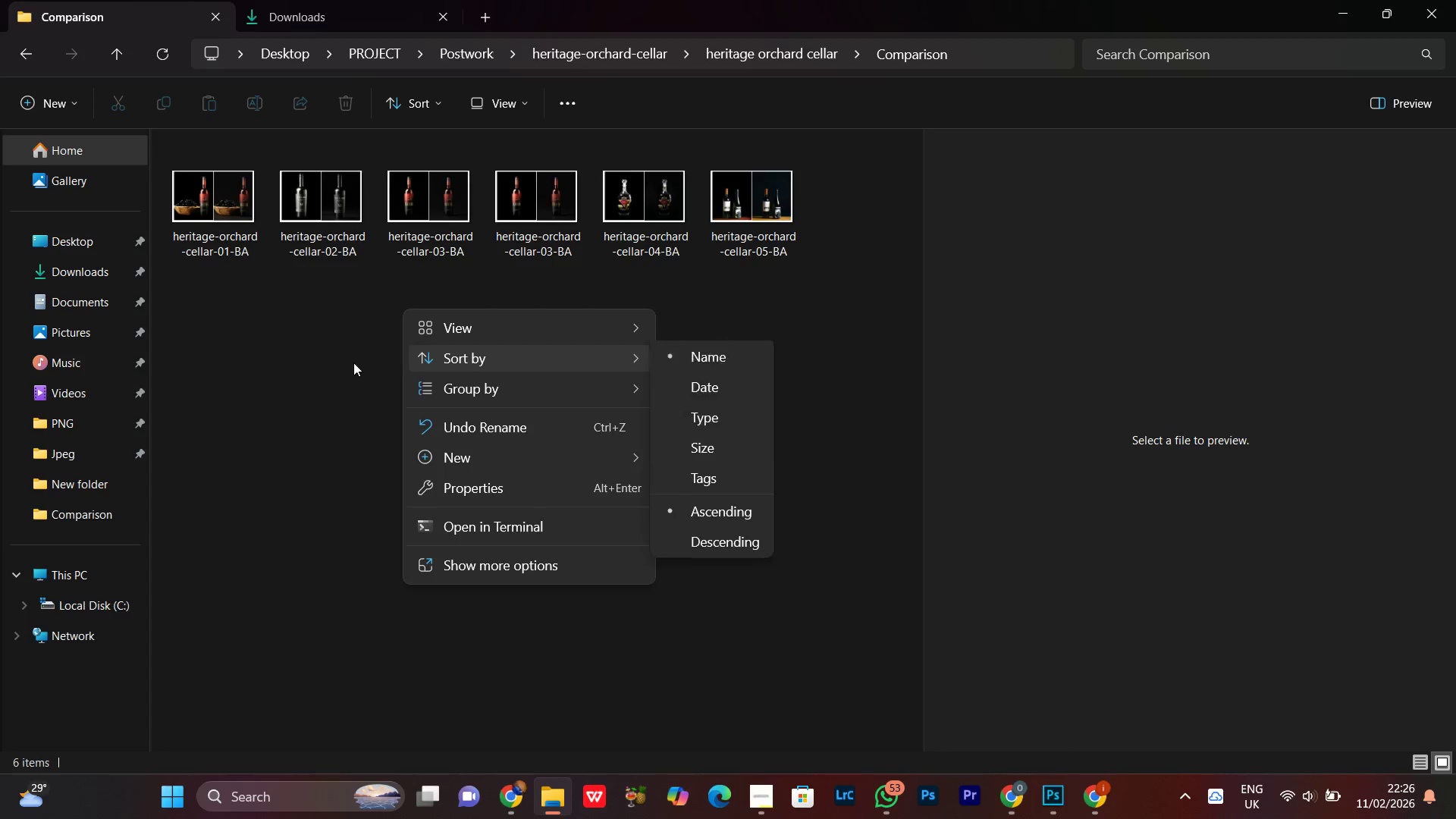 
double_click([442, 190])
 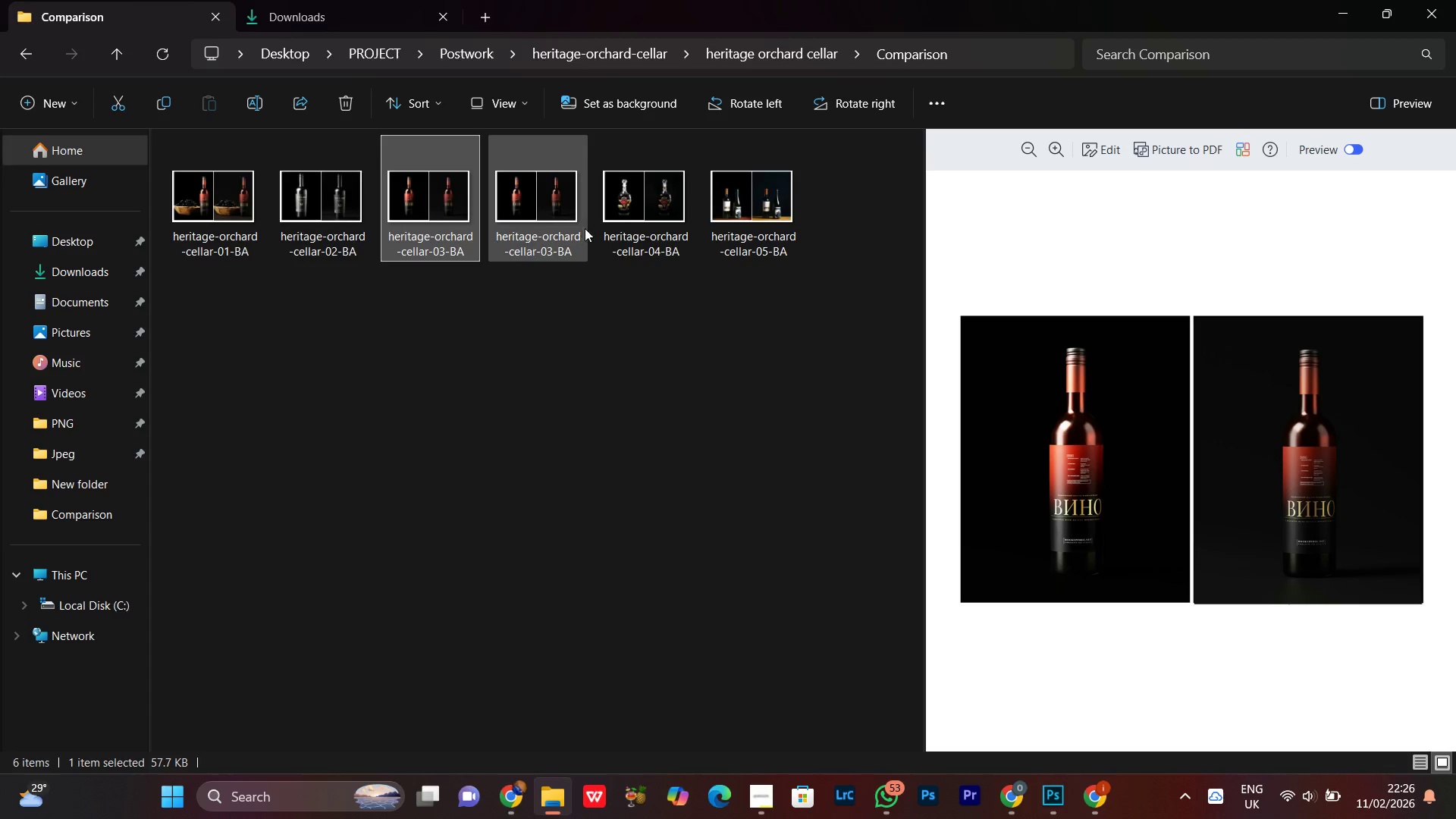 
left_click([585, 212])
 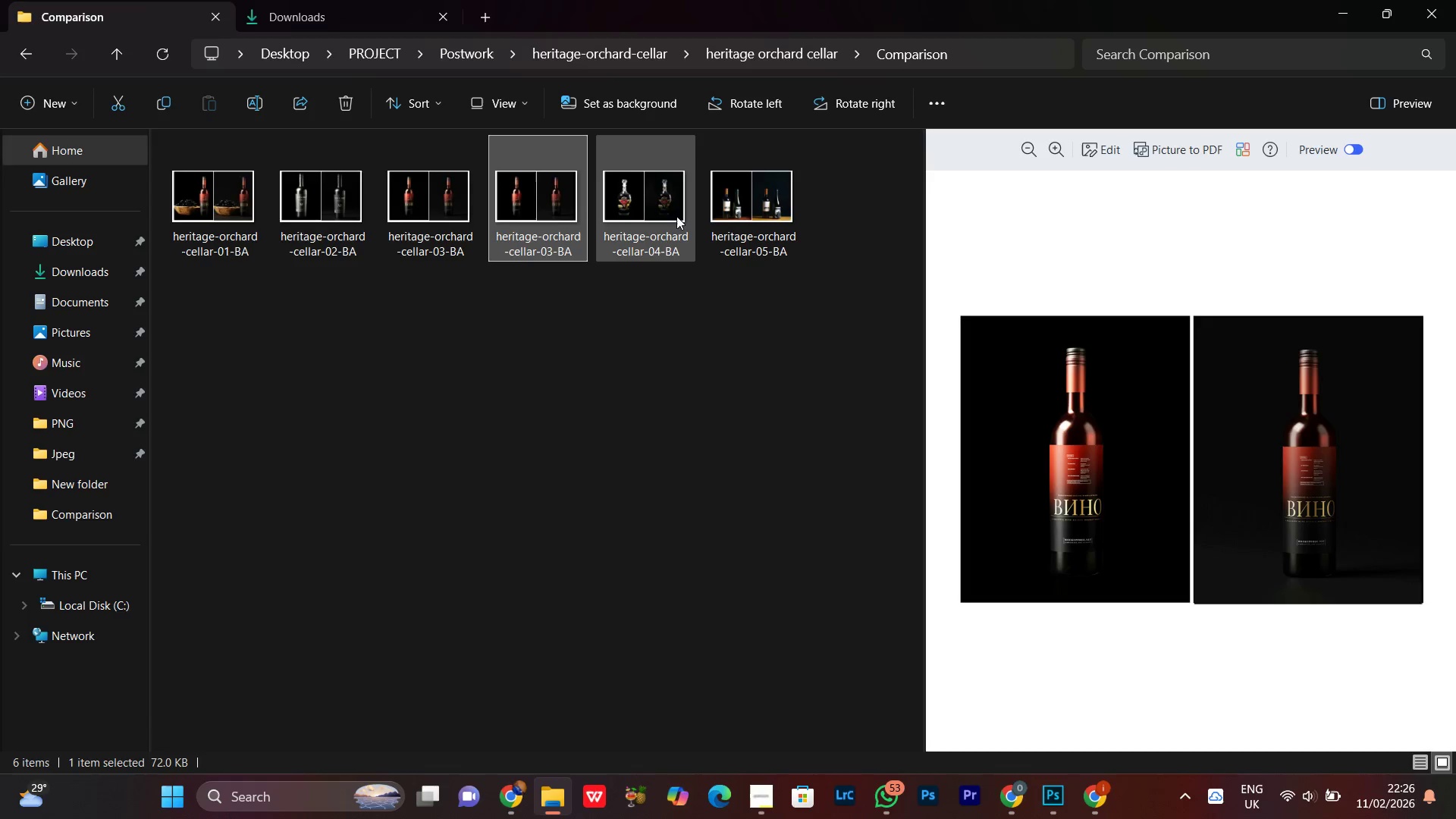 
left_click([664, 199])
 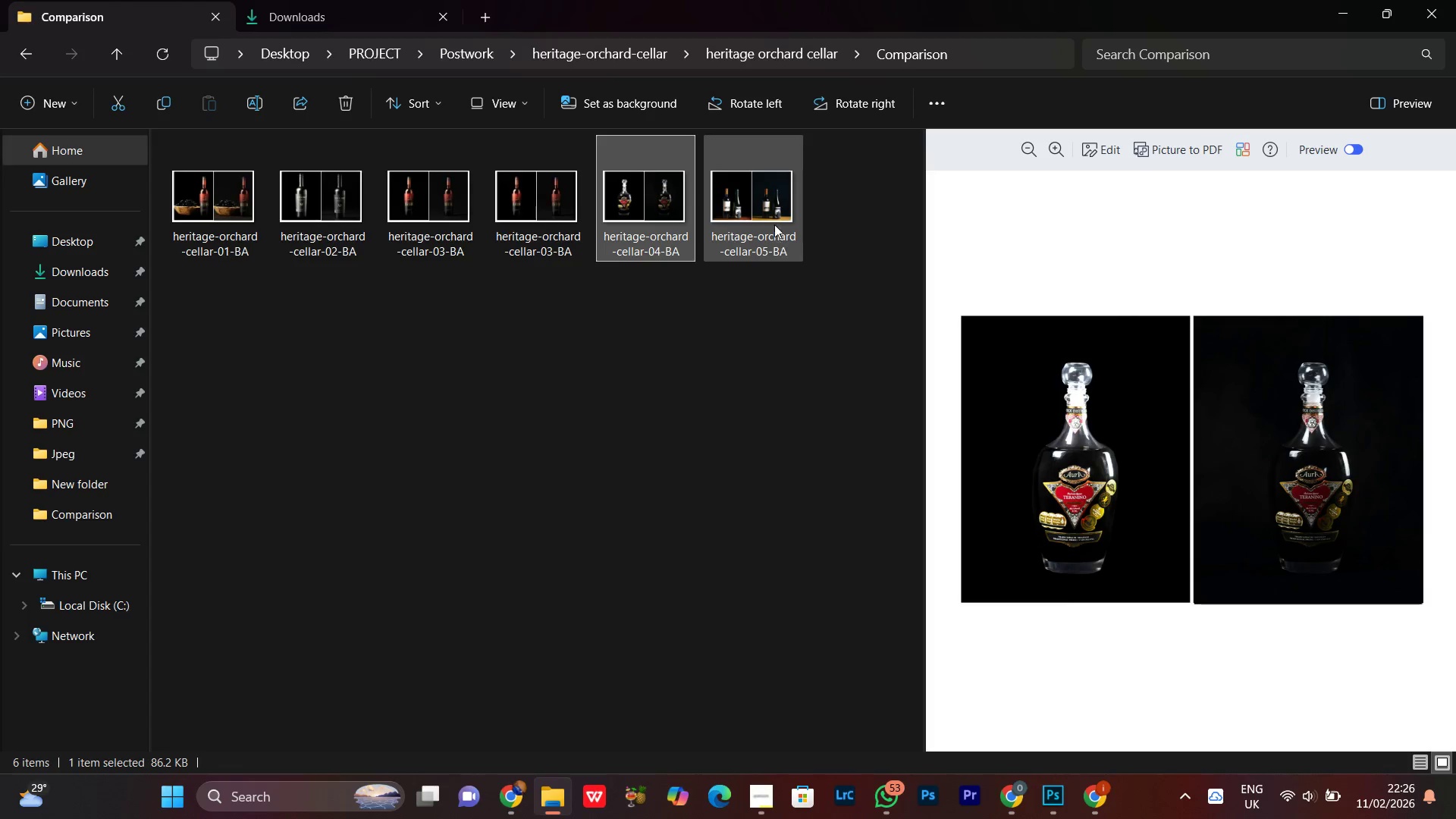 
left_click([772, 217])
 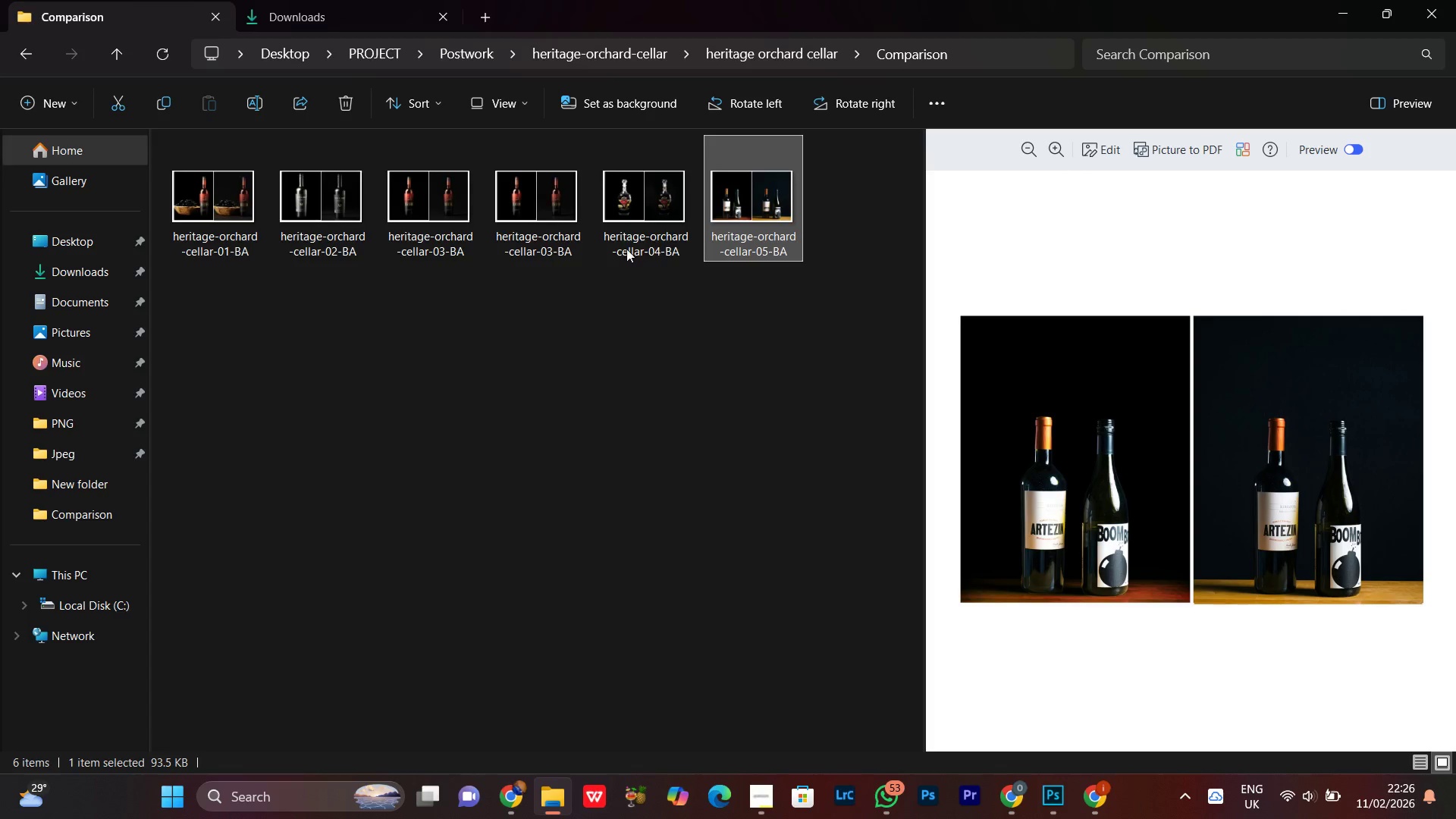 
left_click([620, 218])
 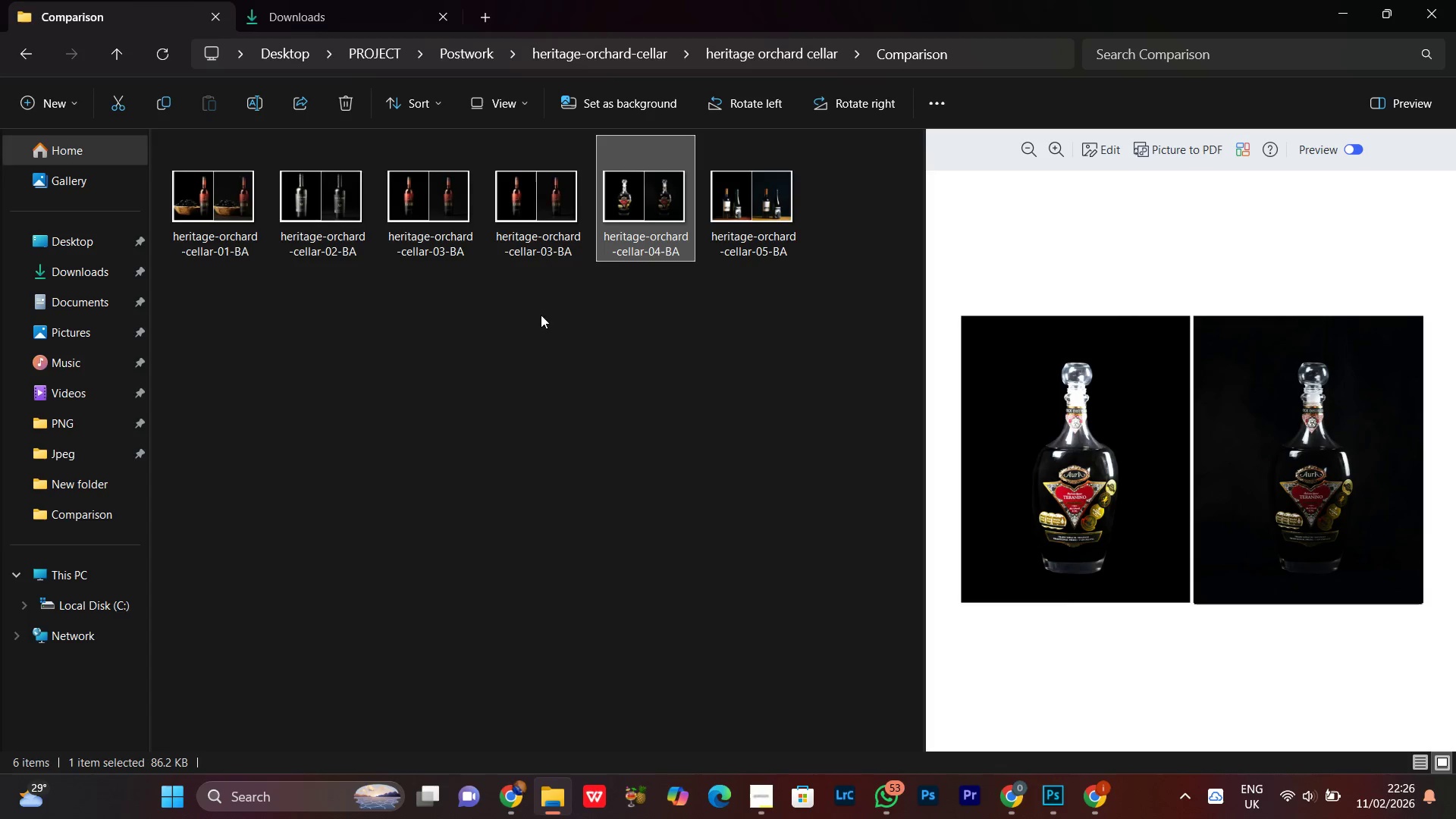 
left_click([519, 244])
 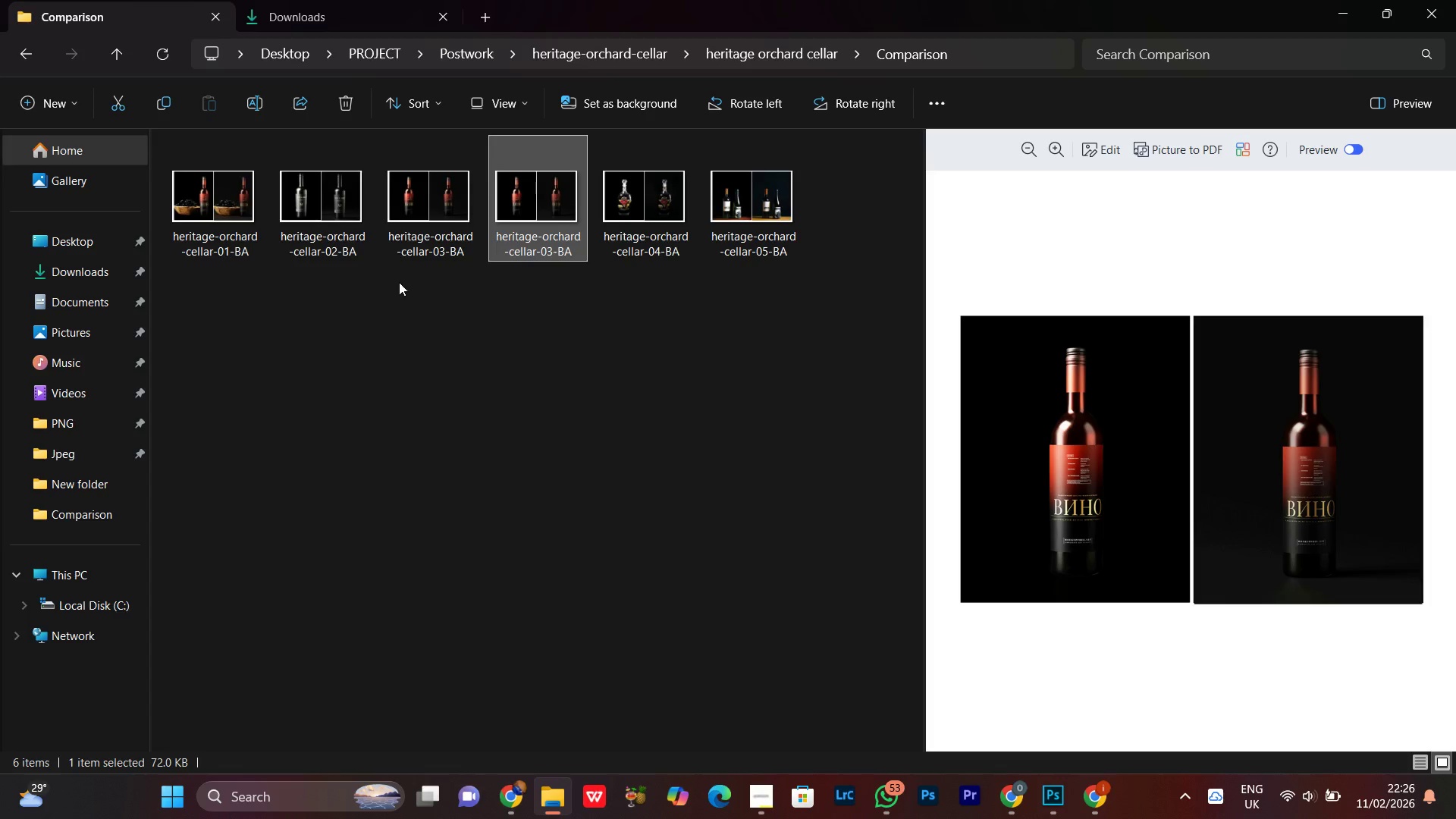 
left_click([387, 262])
 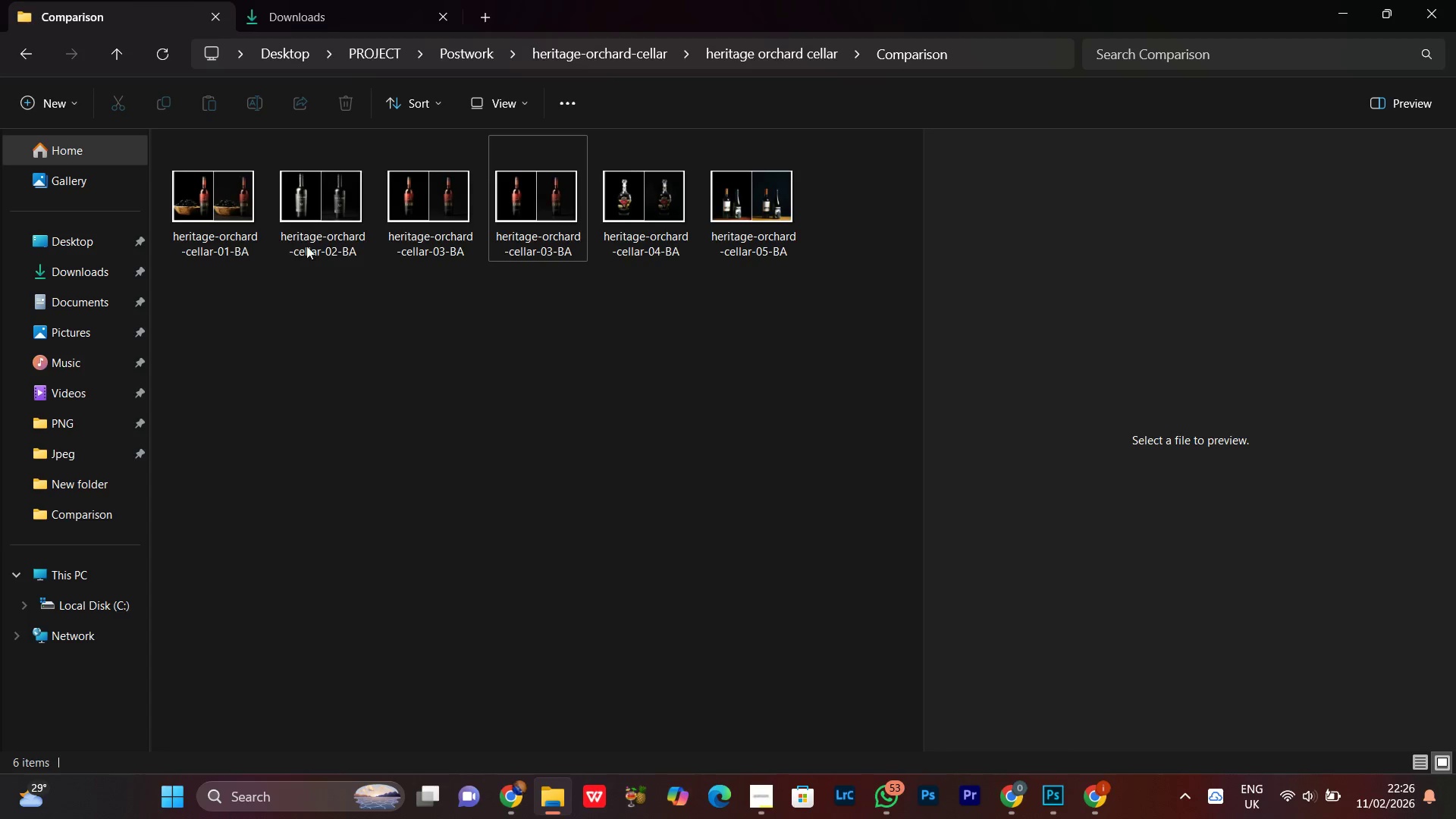 
left_click([303, 224])
 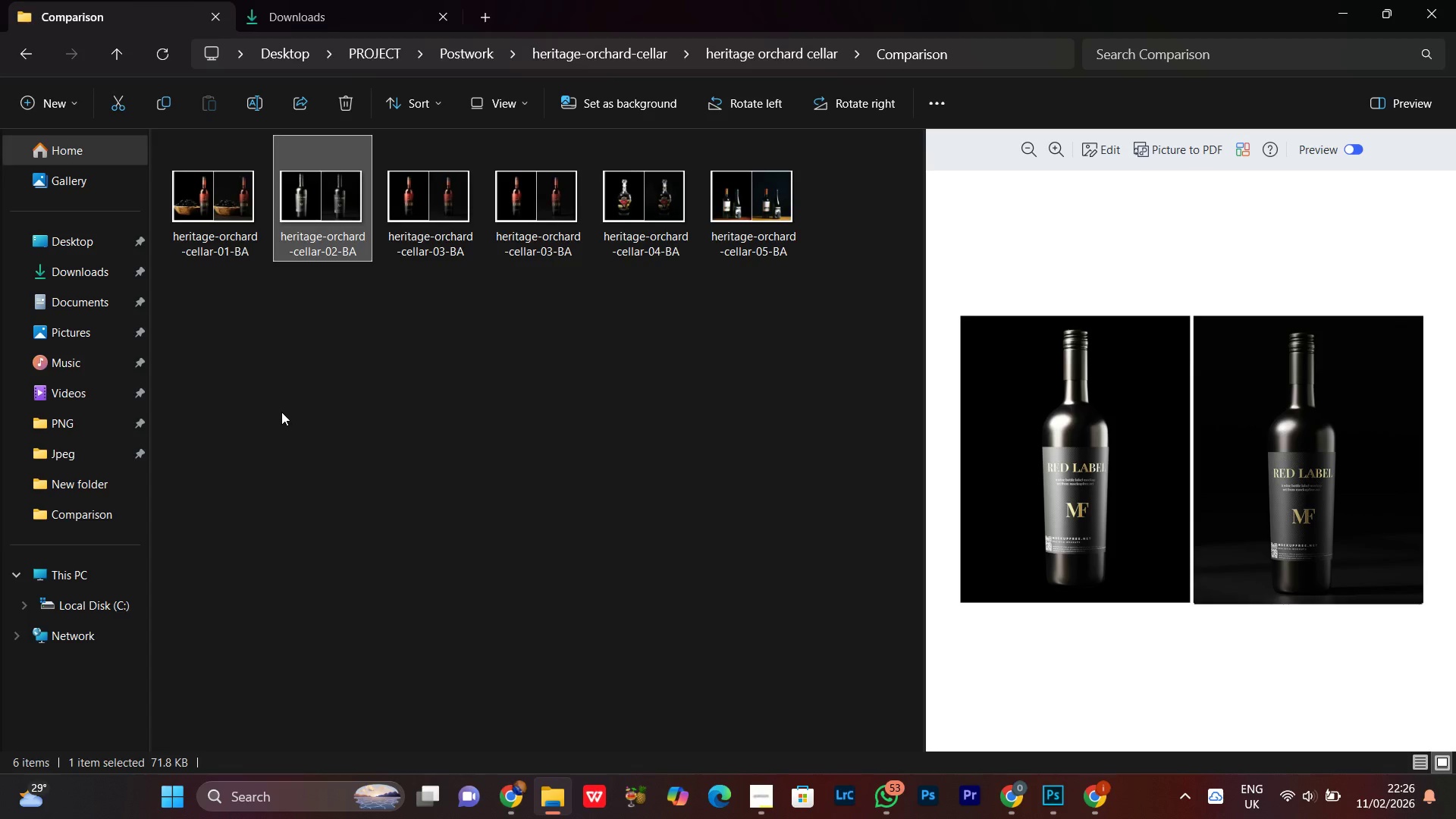 
left_click([281, 412])
 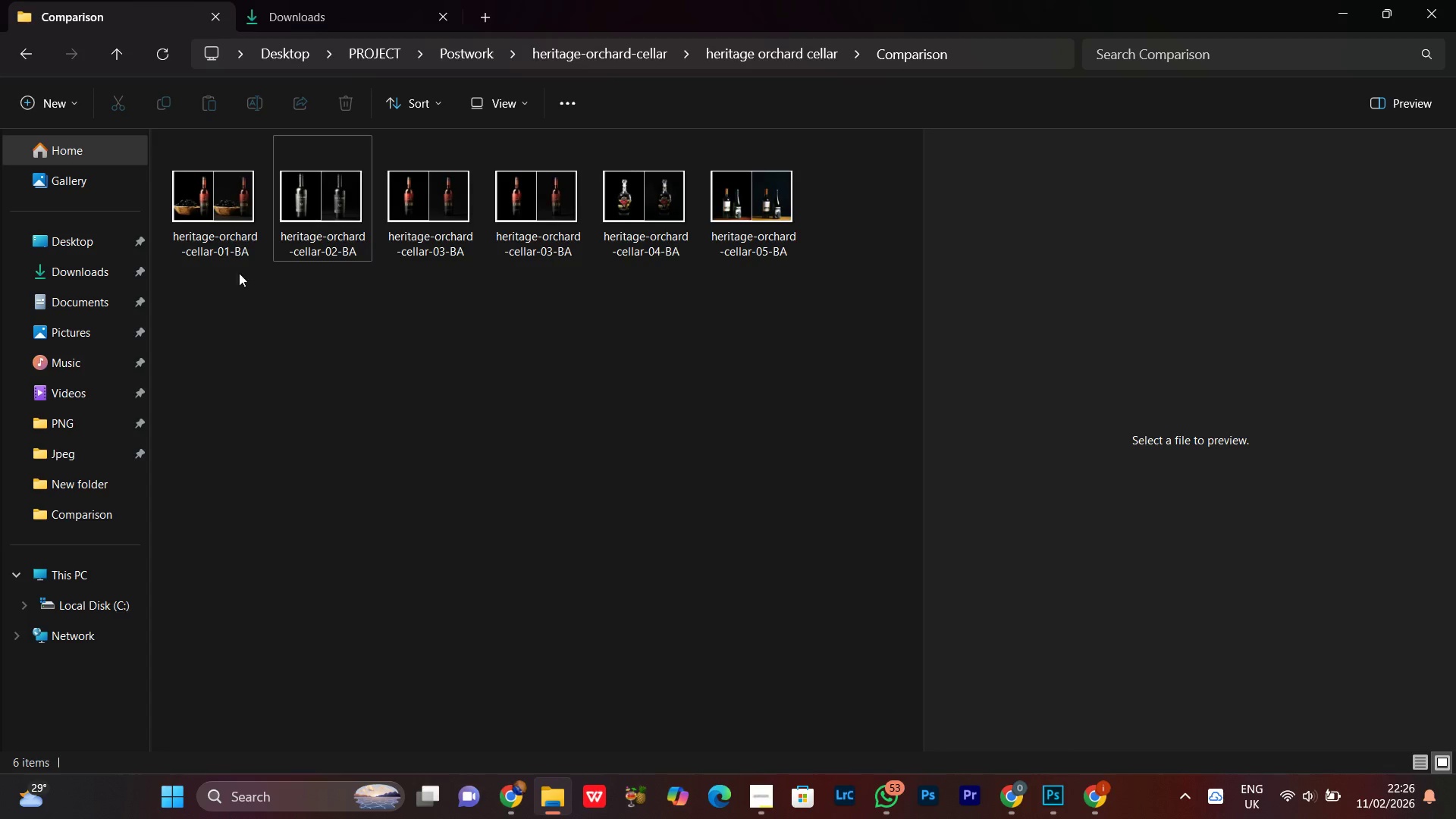 
left_click([233, 223])
 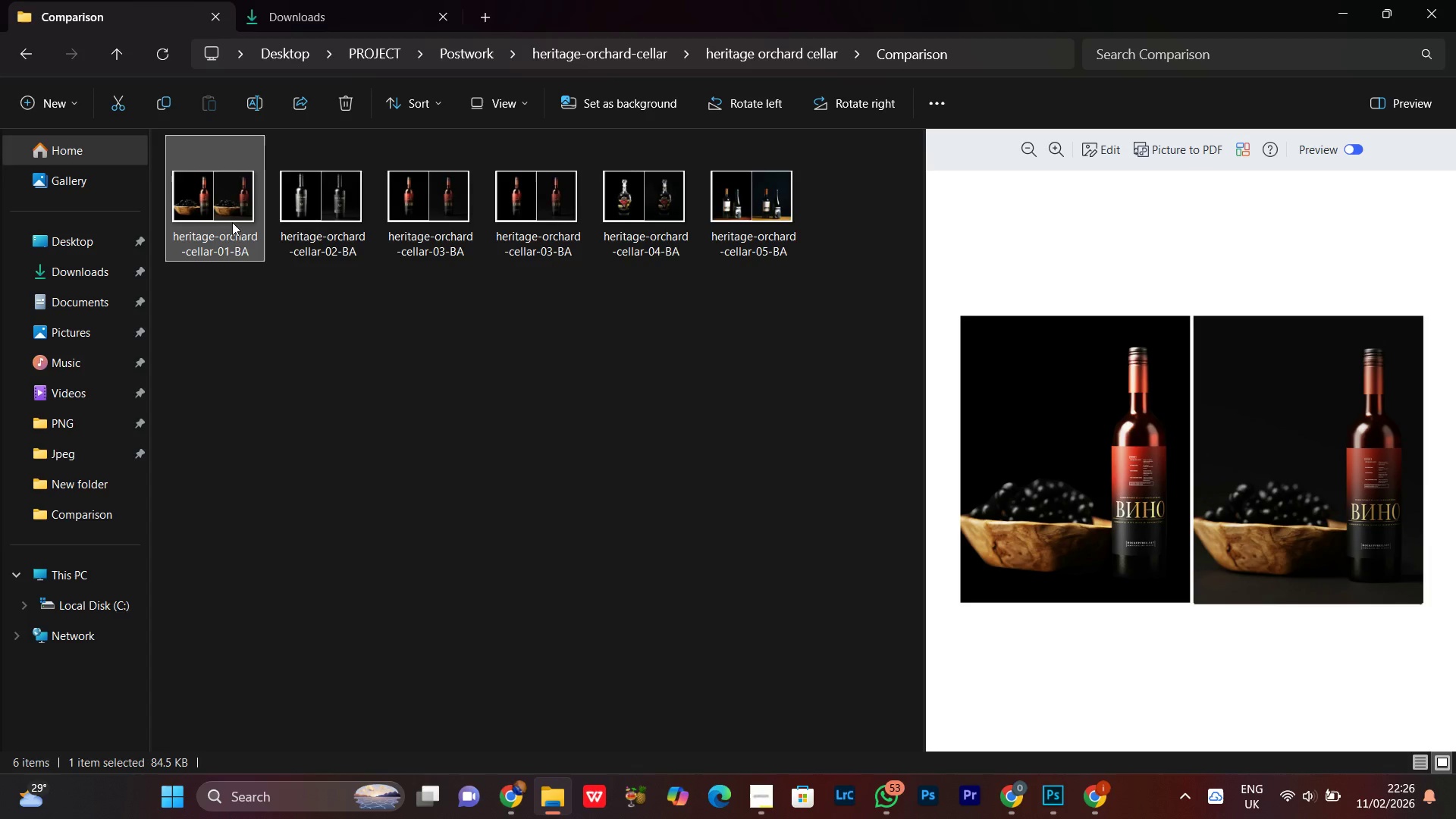 
right_click([232, 222])
 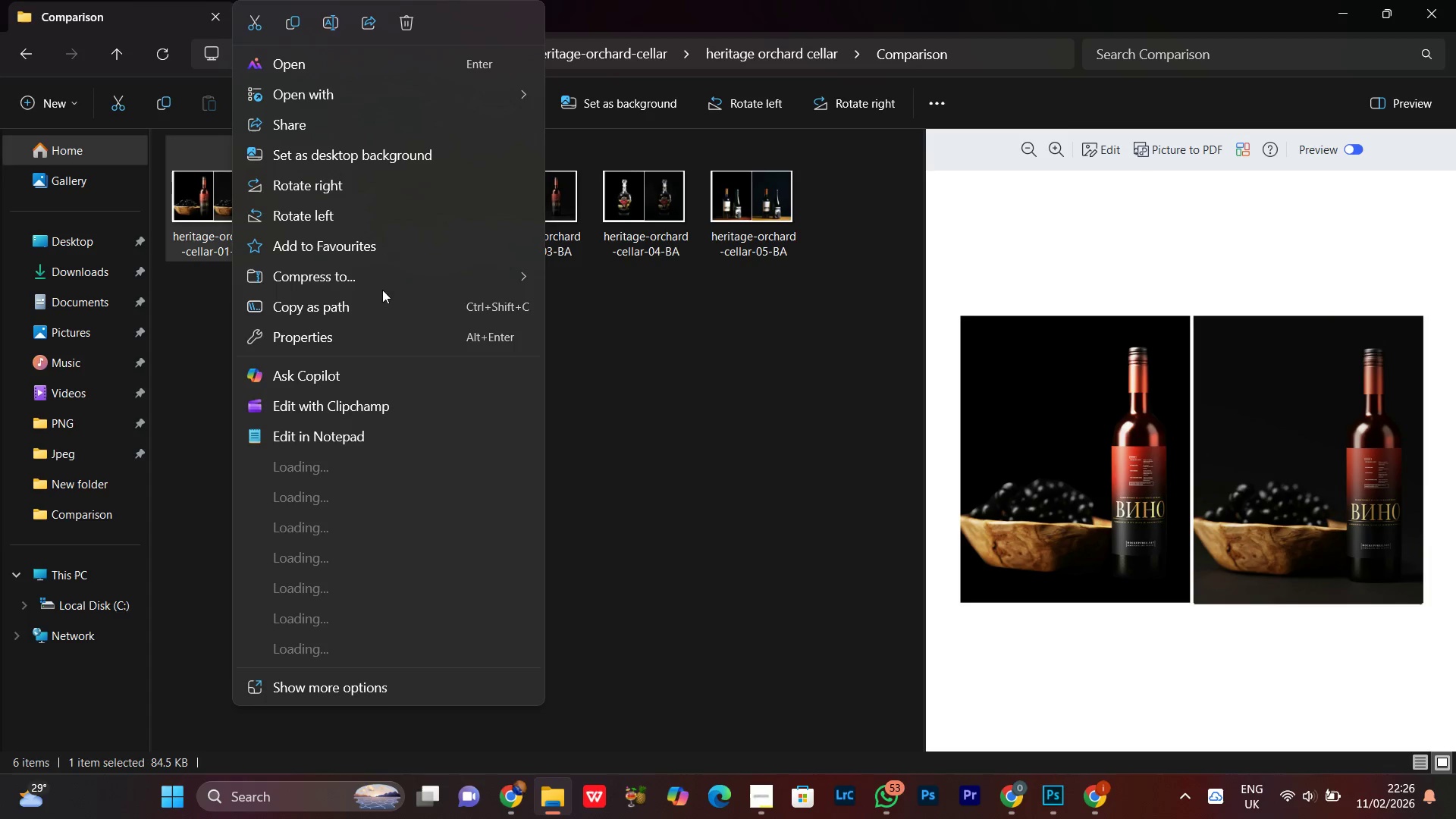 
left_click([354, 327])
 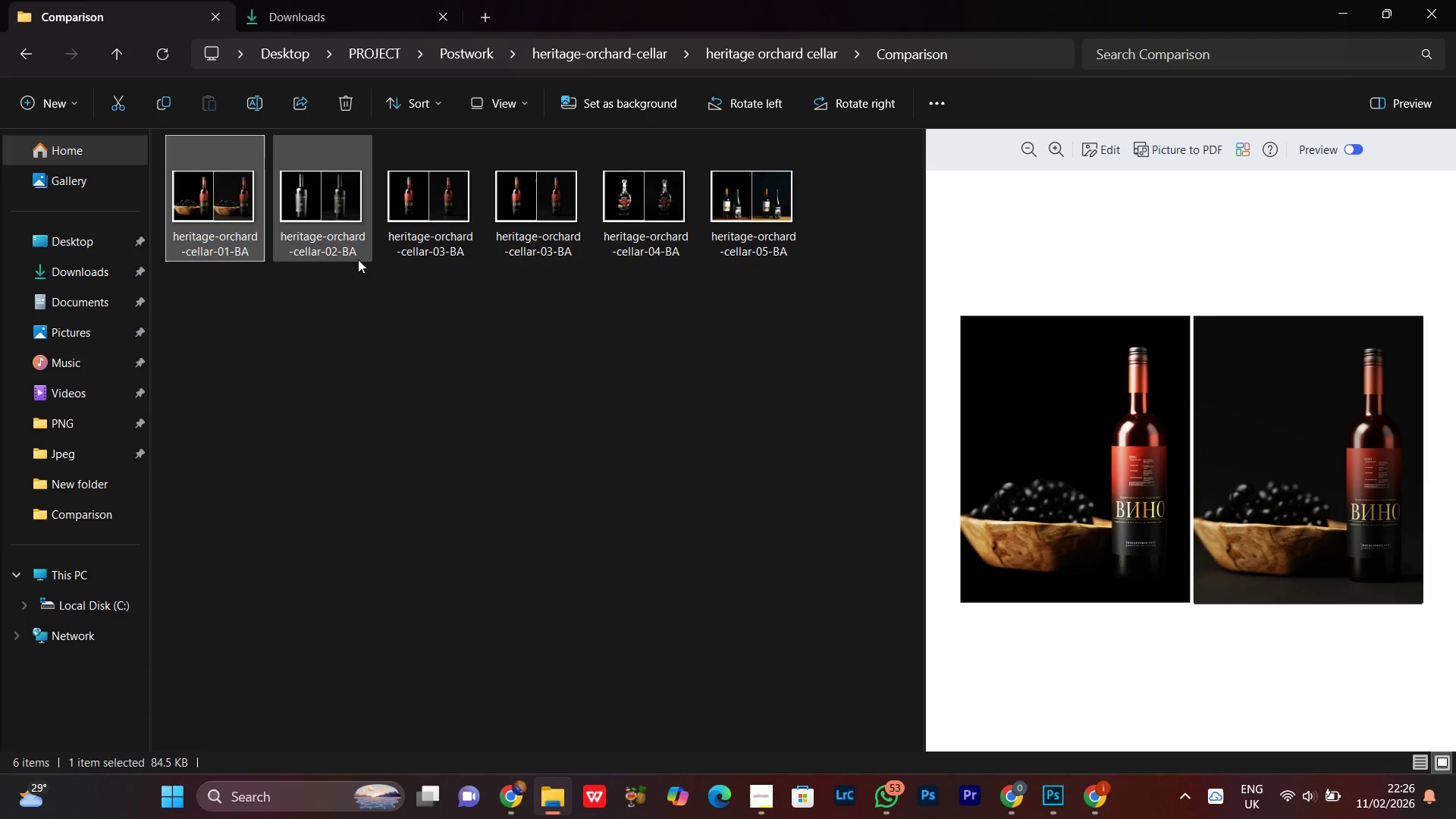 
left_click([403, 205])
 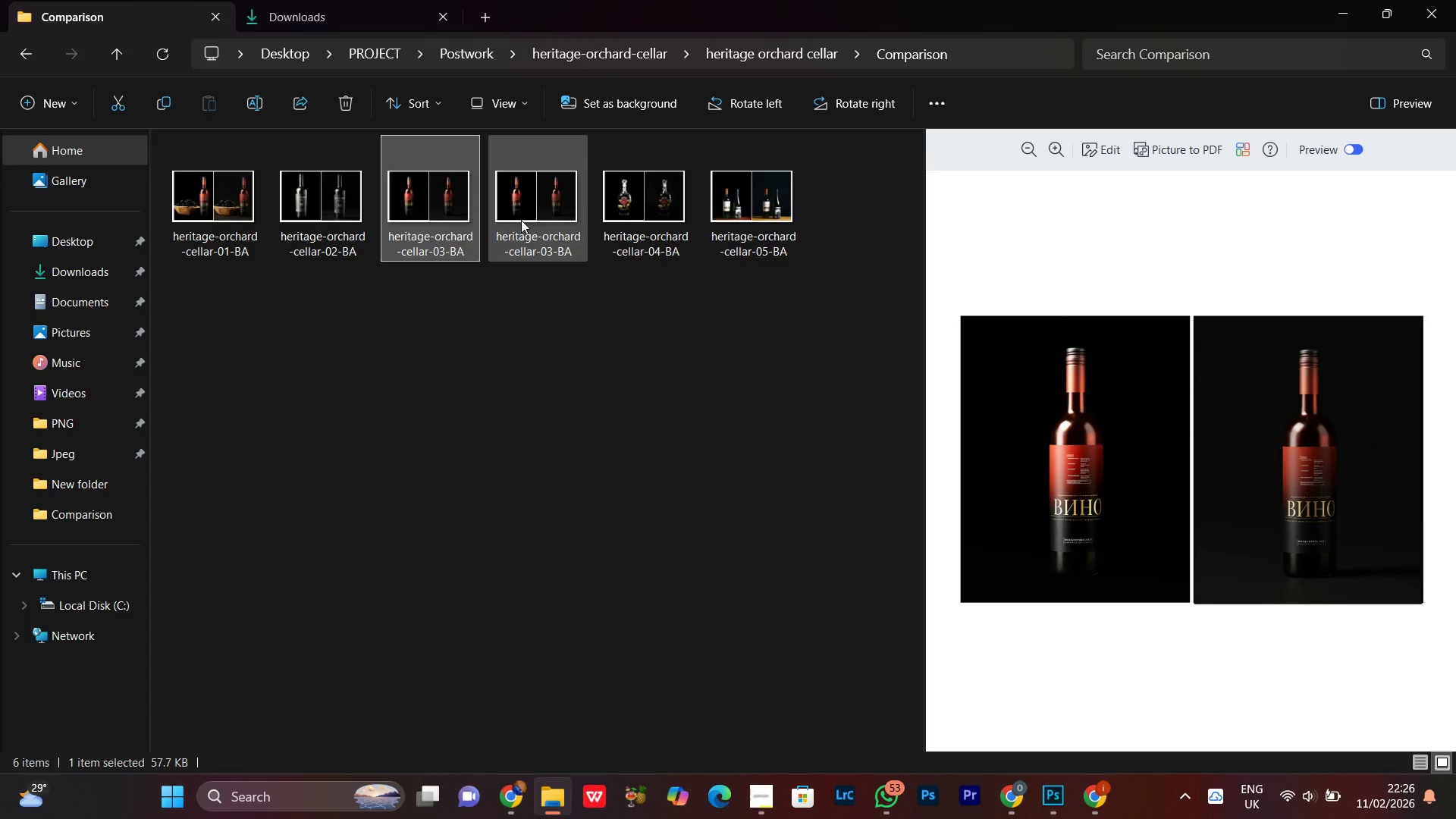 
left_click([523, 209])
 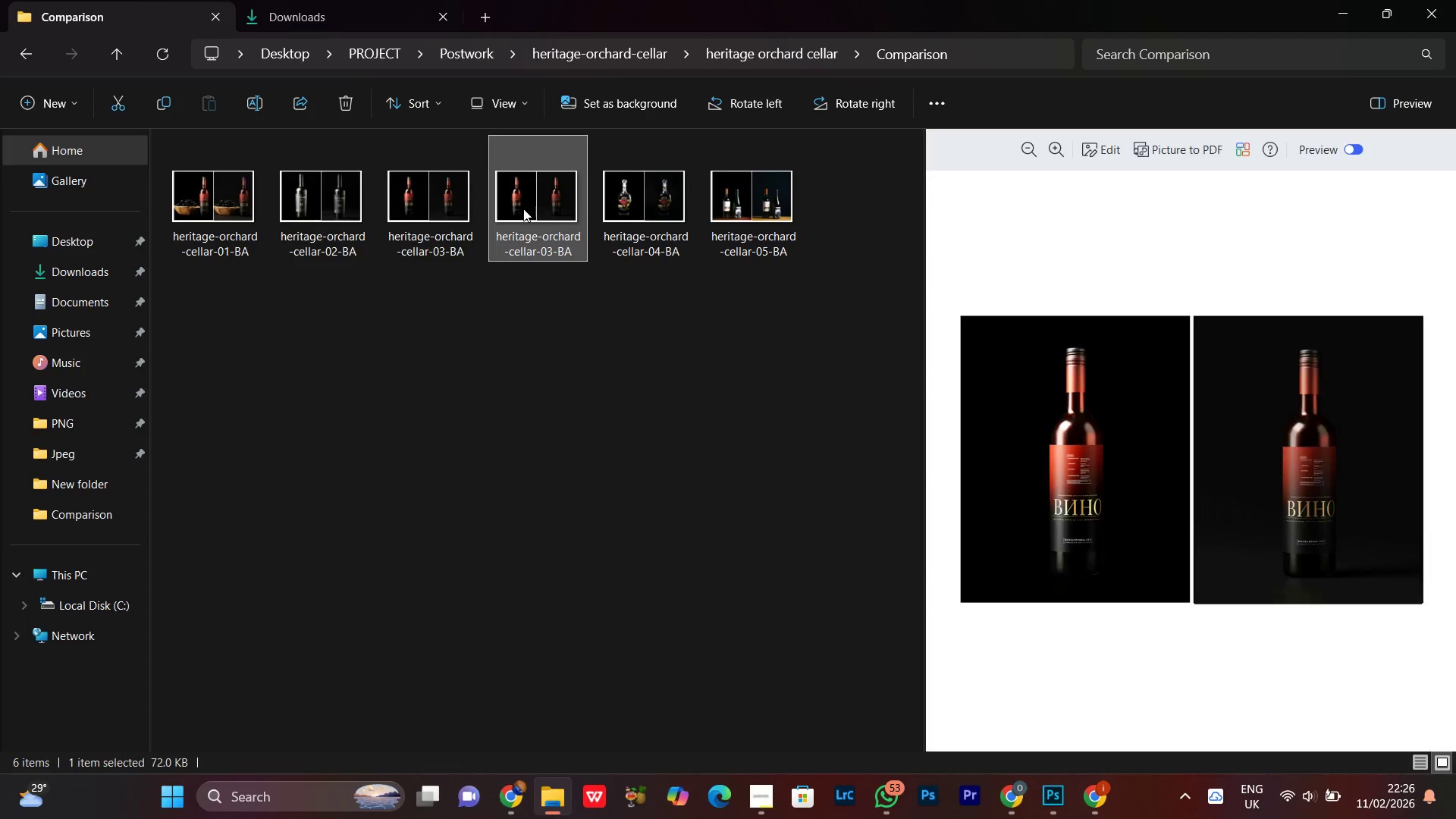 
right_click([523, 209])
 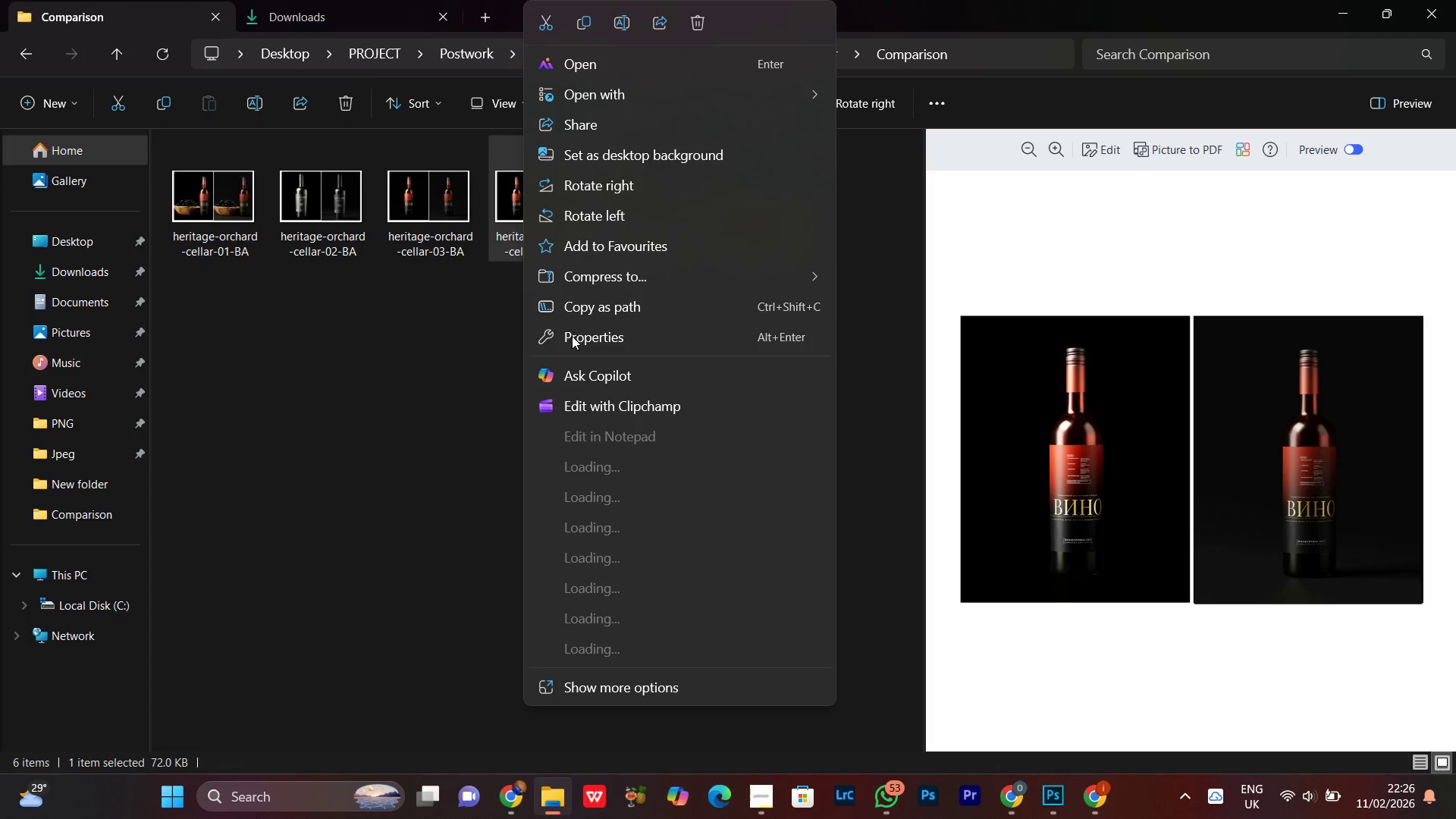 
left_click([572, 336])
 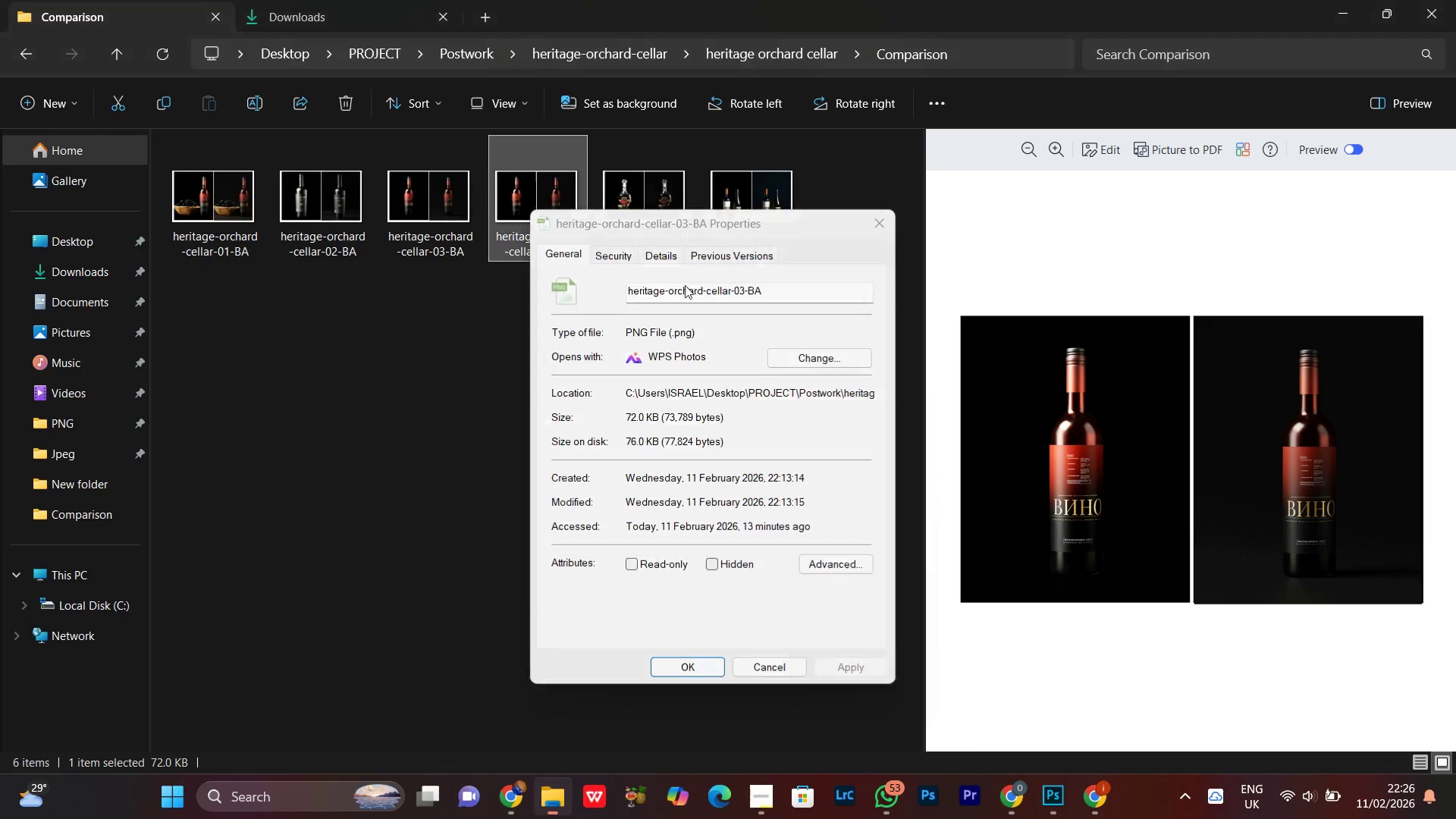 
right_click([434, 210])
 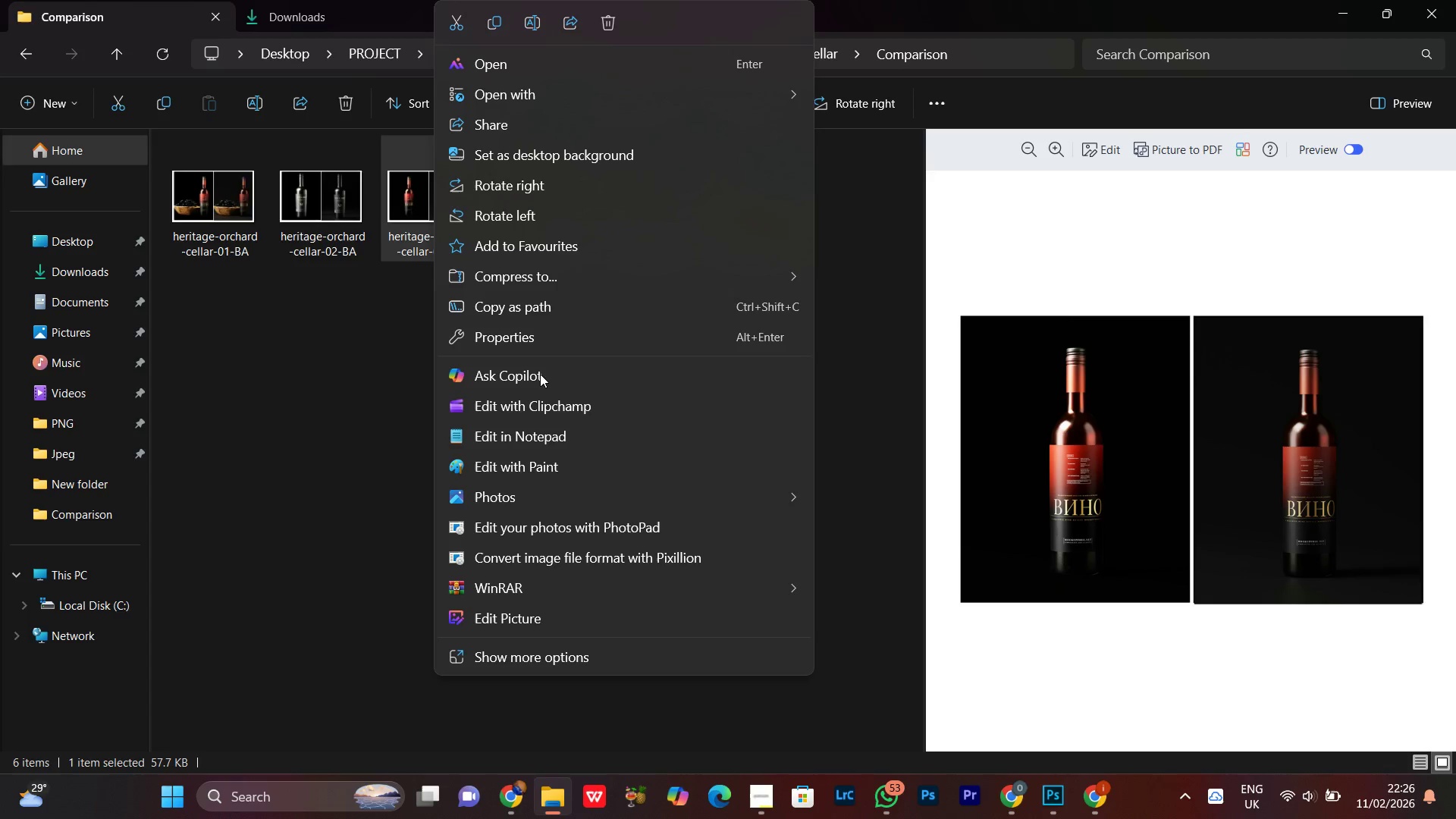 
left_click([534, 340])
 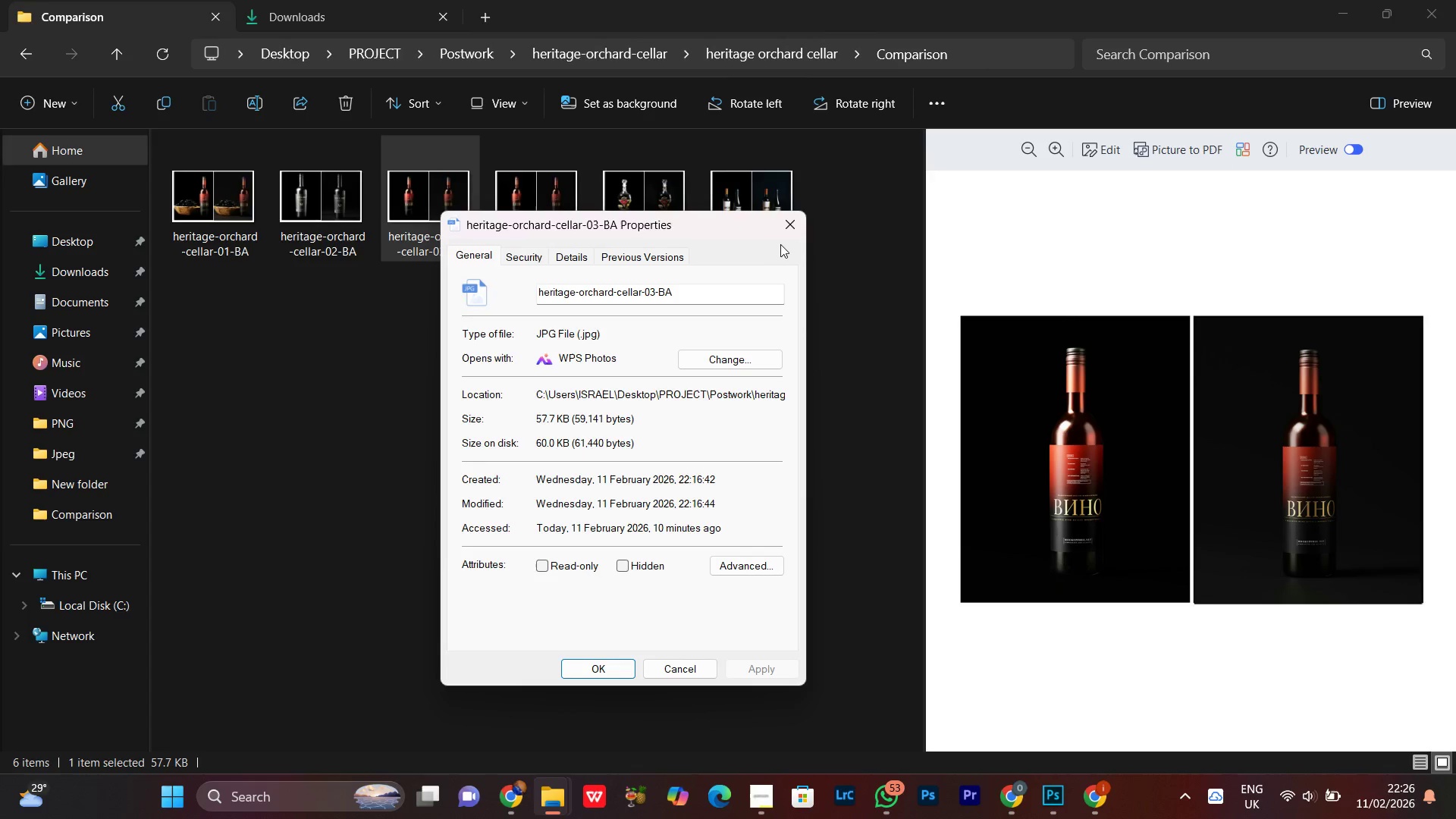 
left_click_drag(start_coordinate=[792, 226], to_coordinate=[787, 229])
 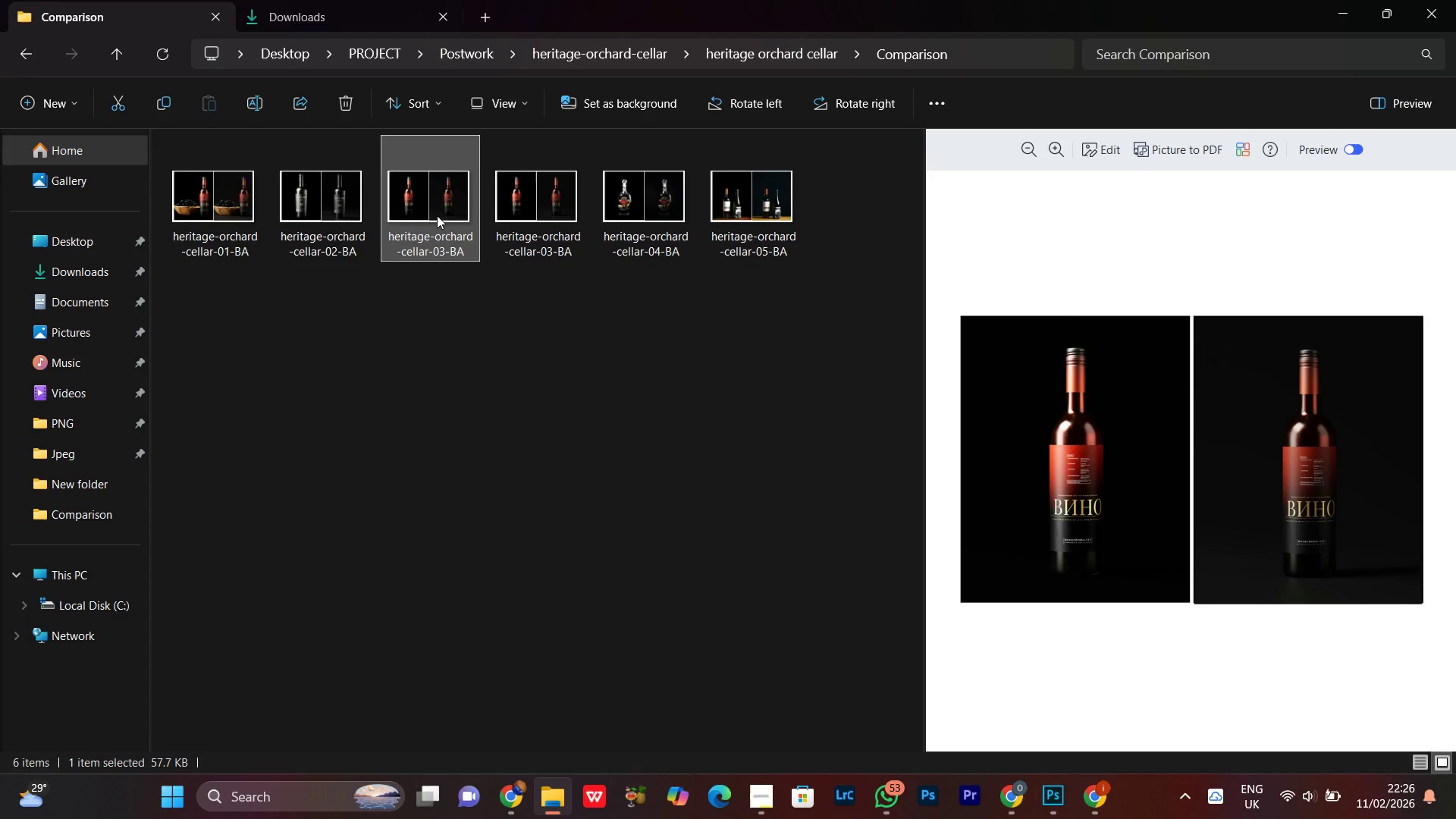 
key(Delete)
 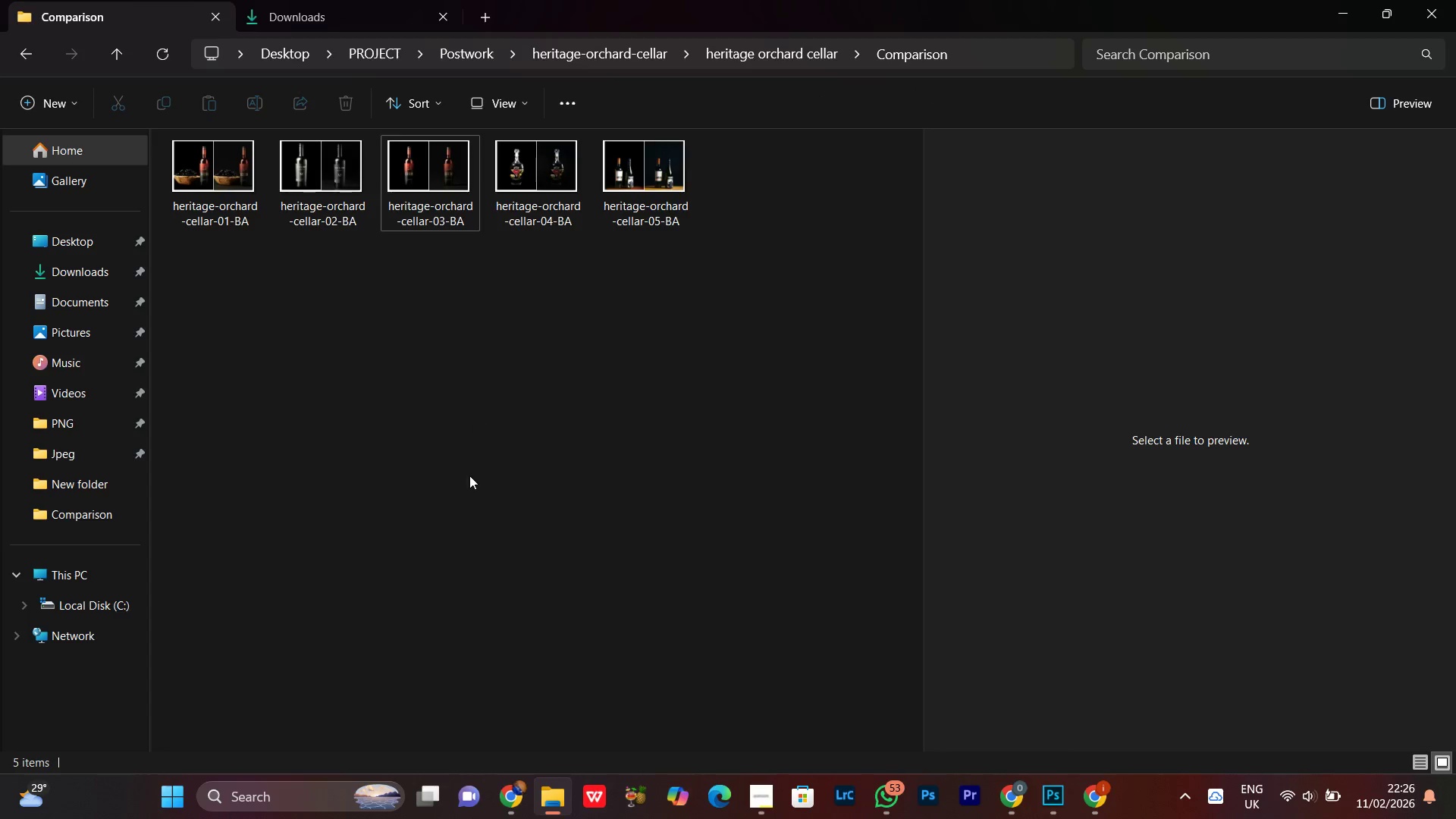 
left_click([425, 501])
 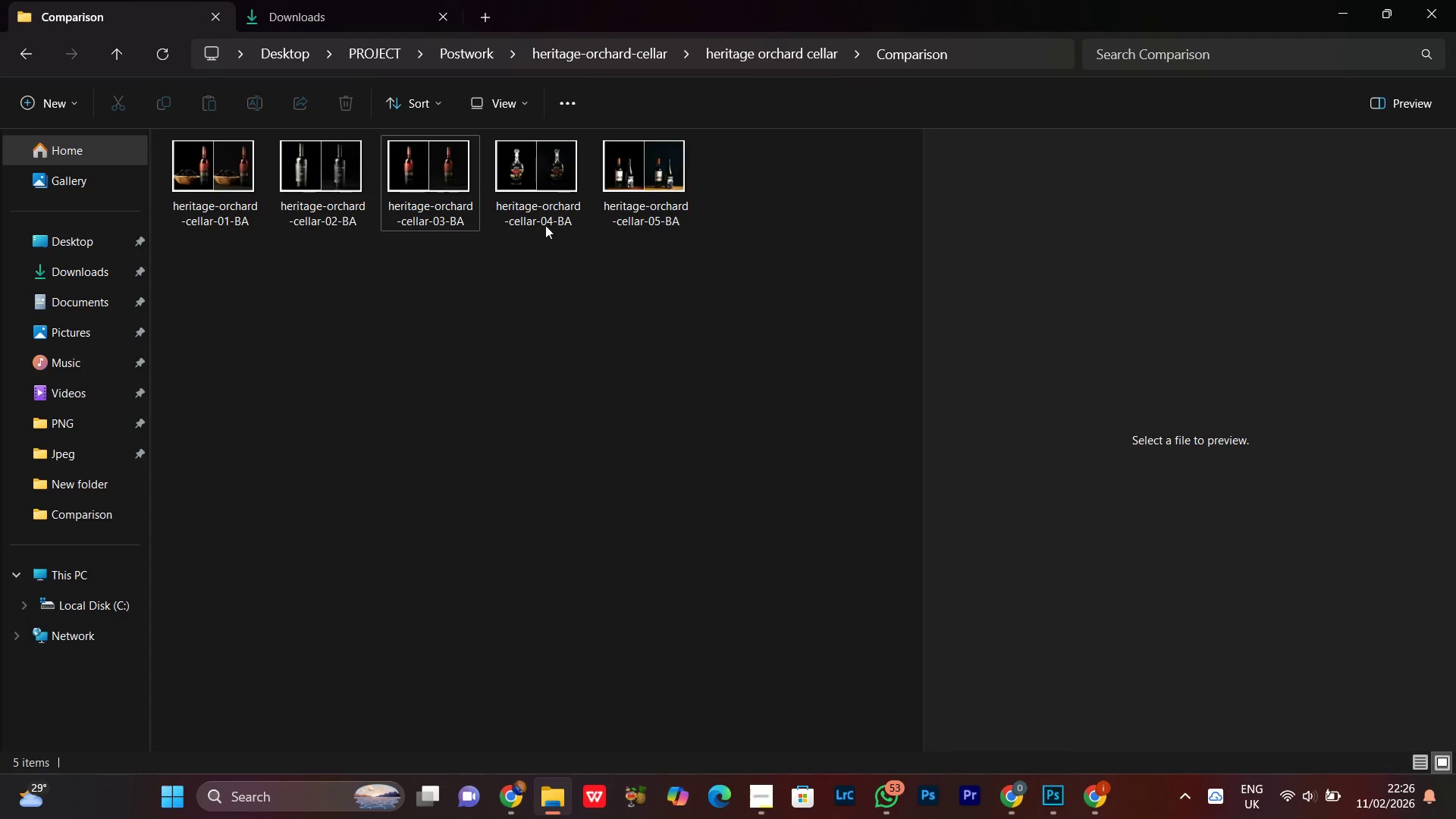 
left_click([502, 177])
 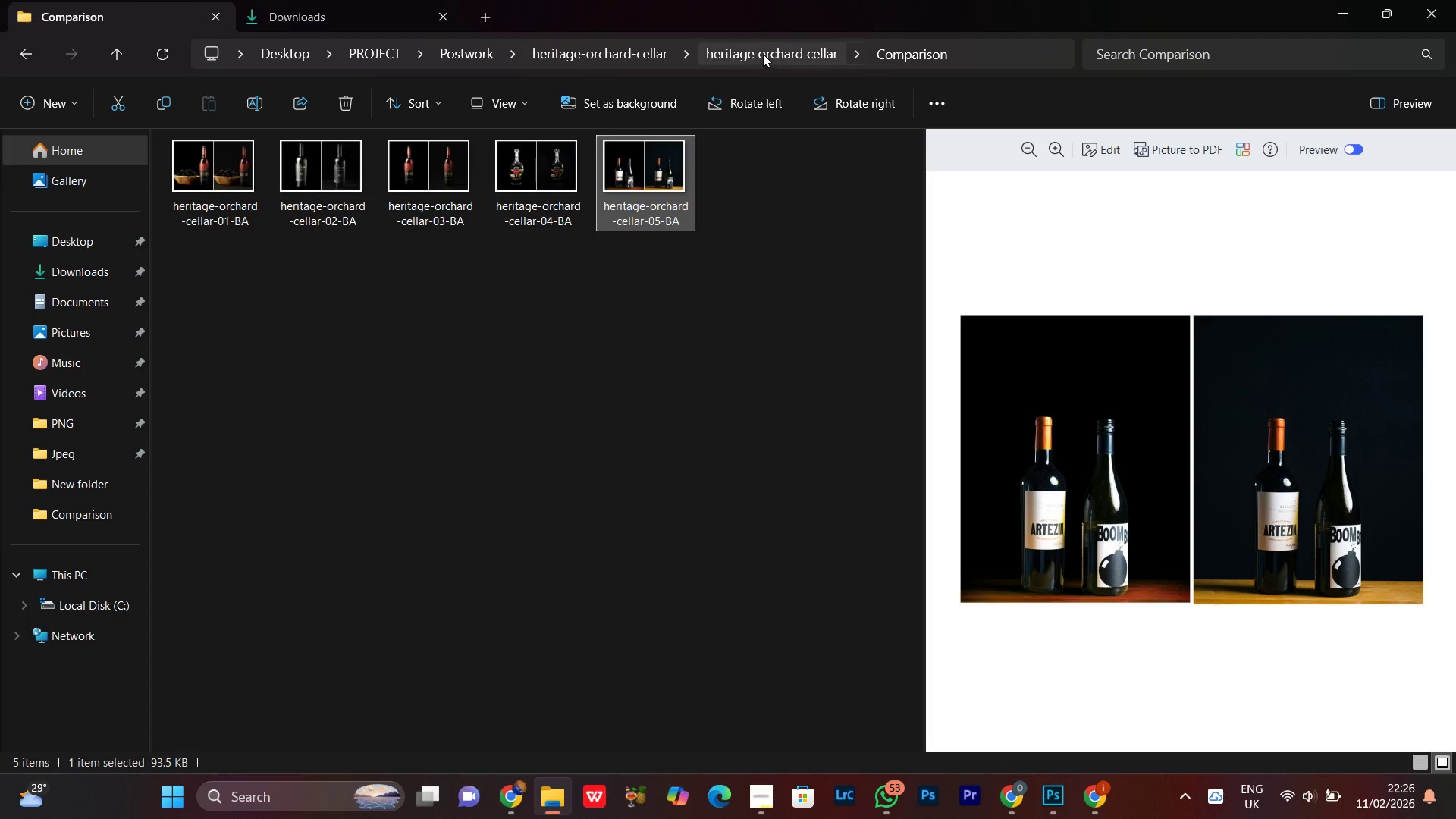 
left_click([763, 54])
 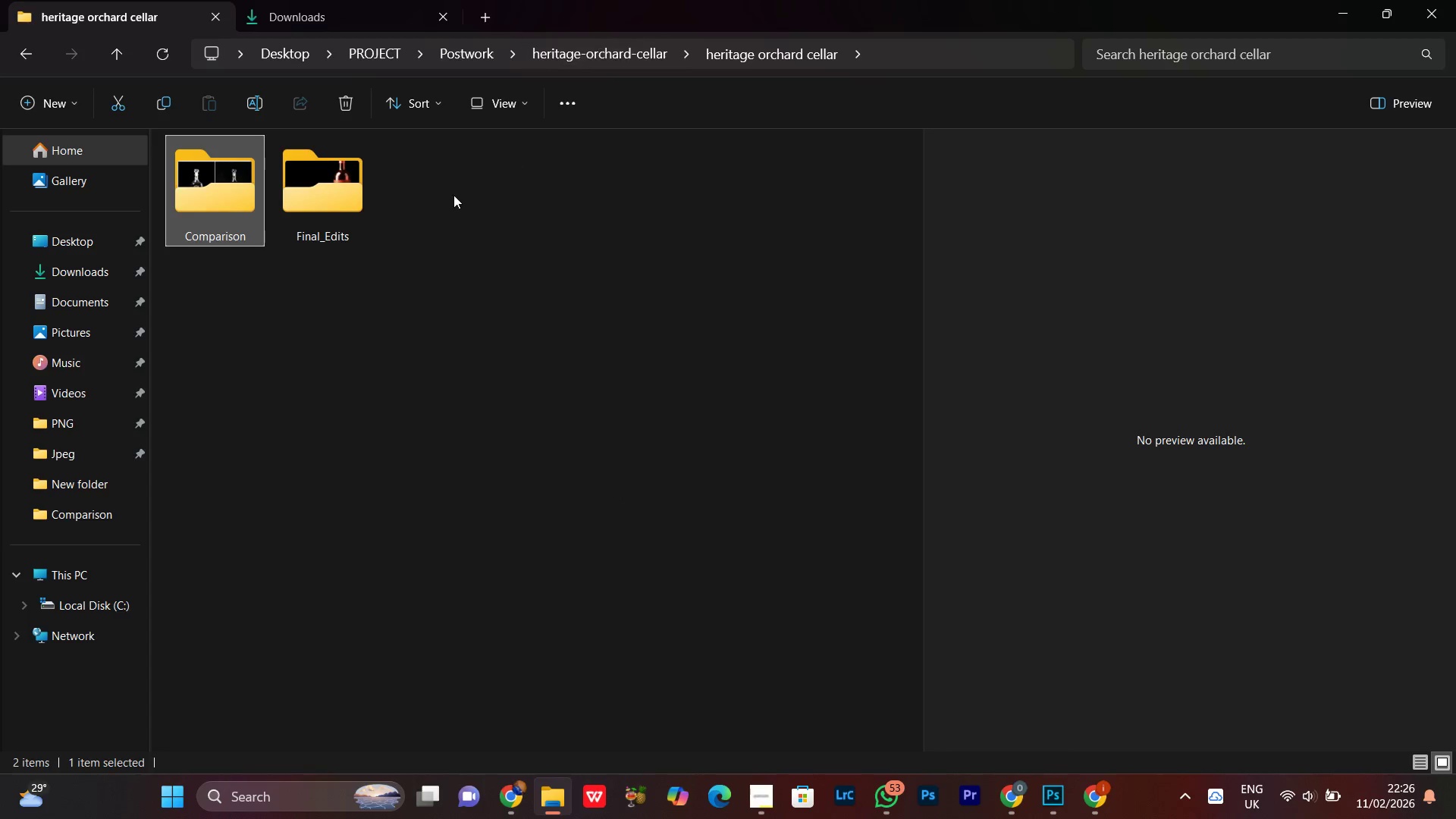 
double_click([208, 199])
 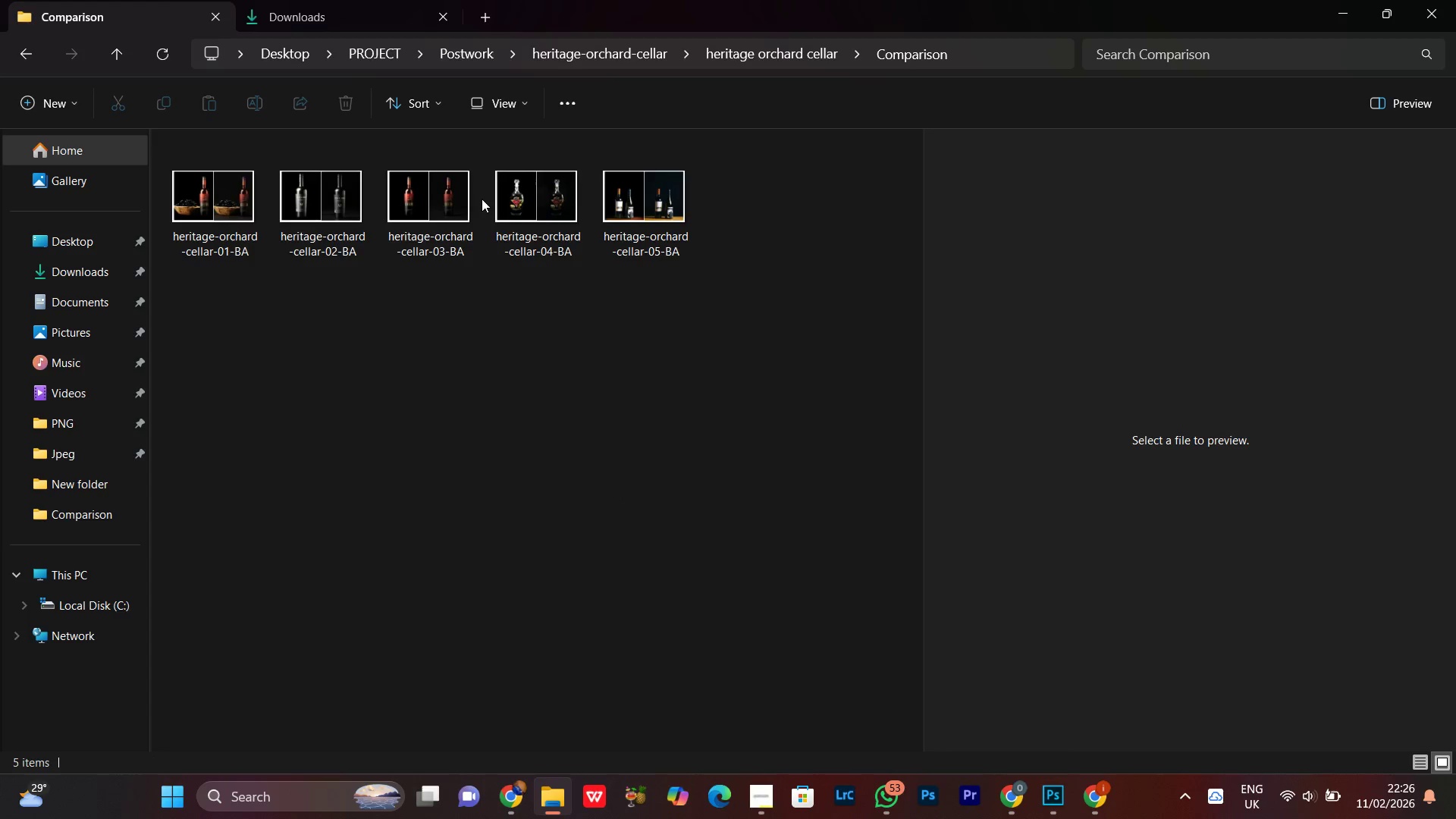 
double_click([579, 239])
 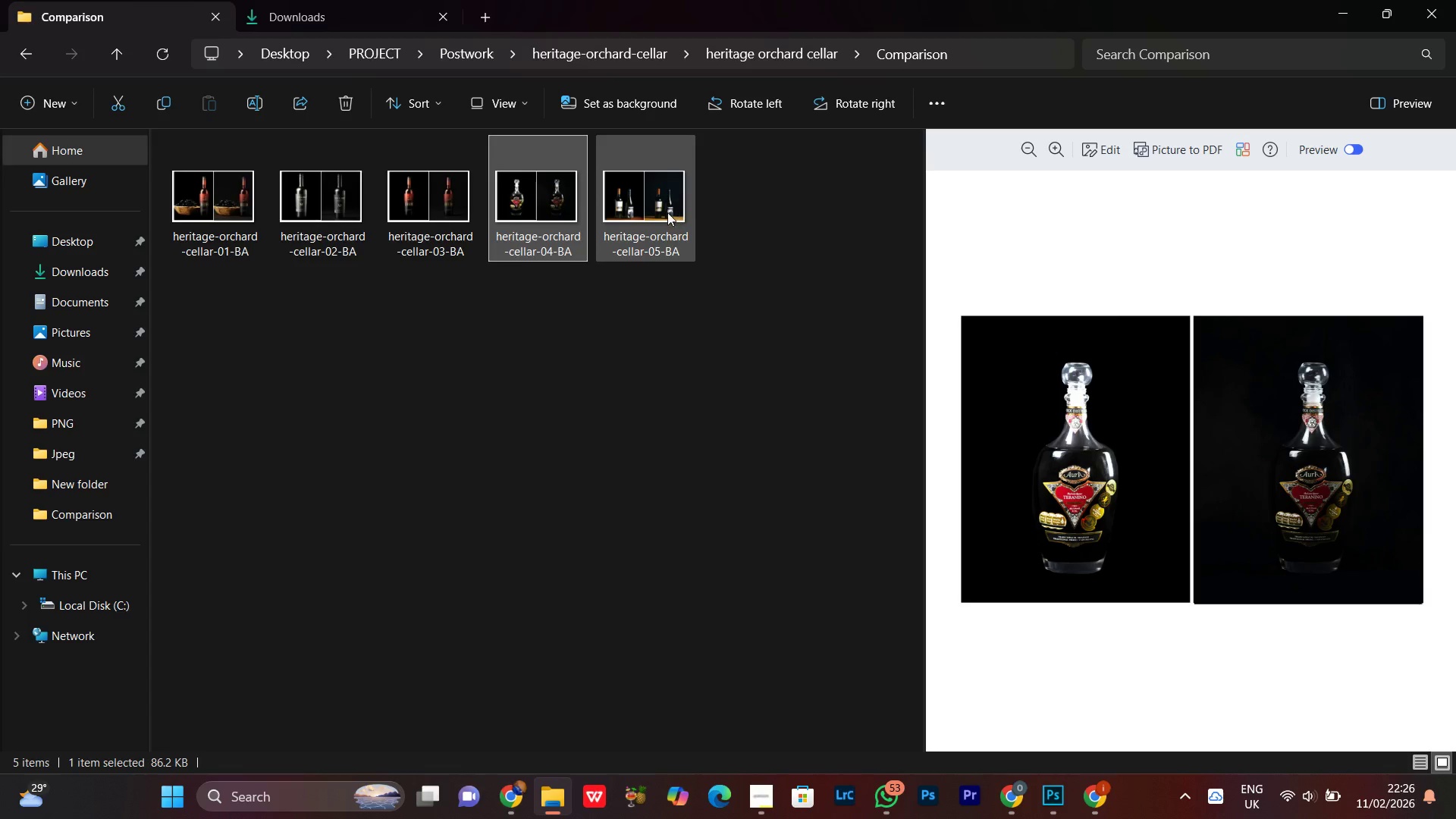 
left_click([661, 212])
 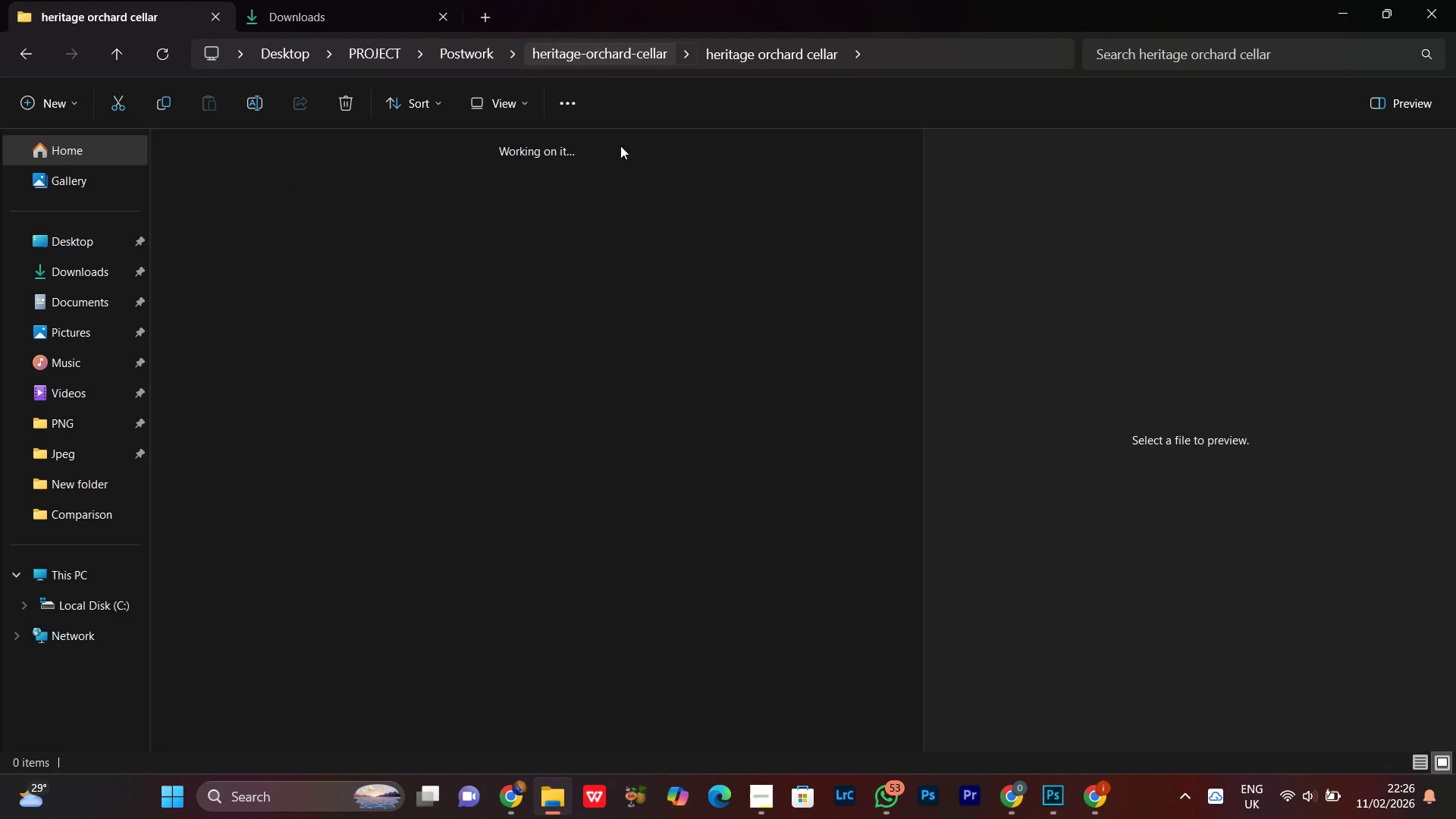 
right_click([224, 213])
 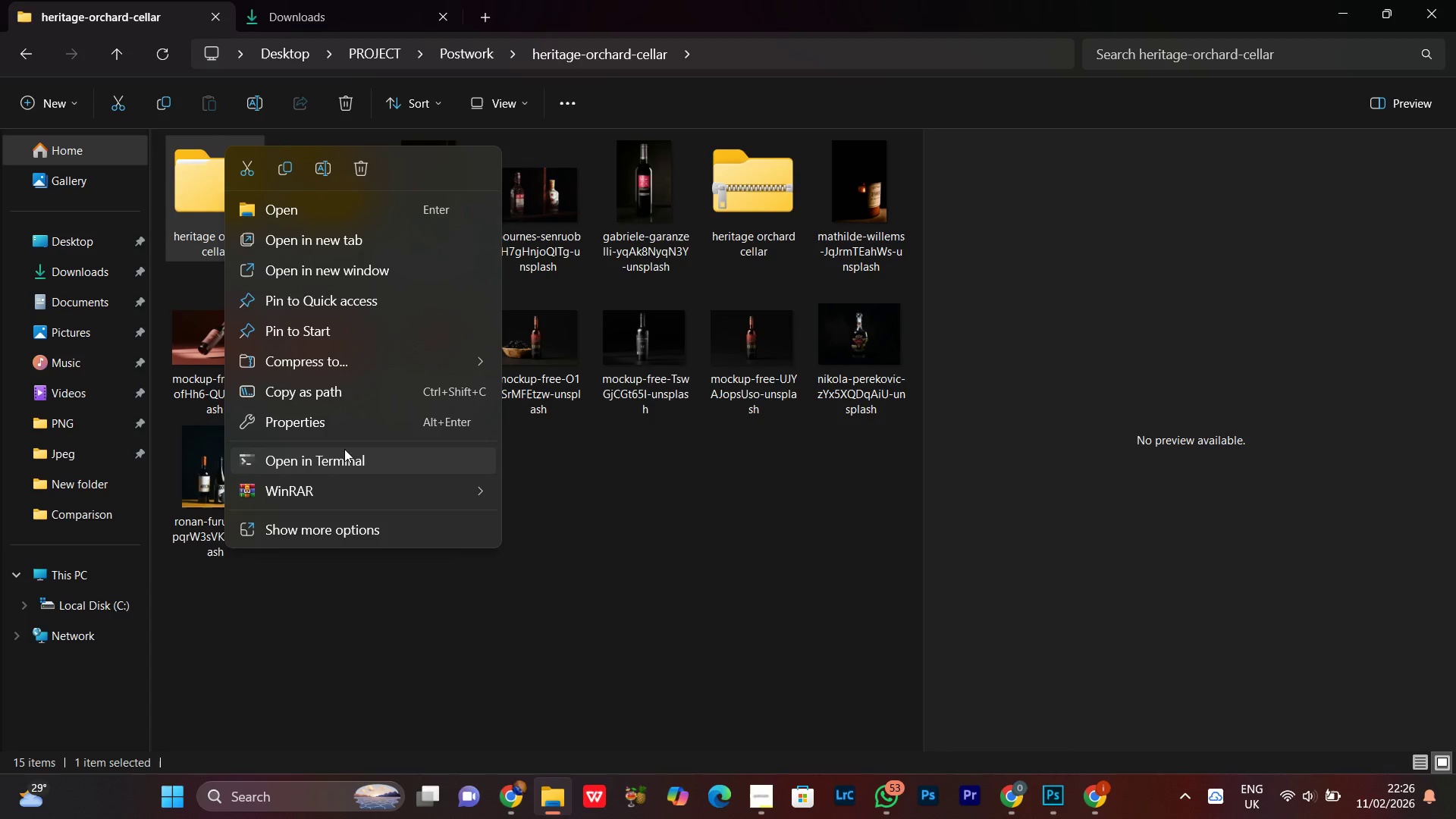 
left_click([315, 494])
 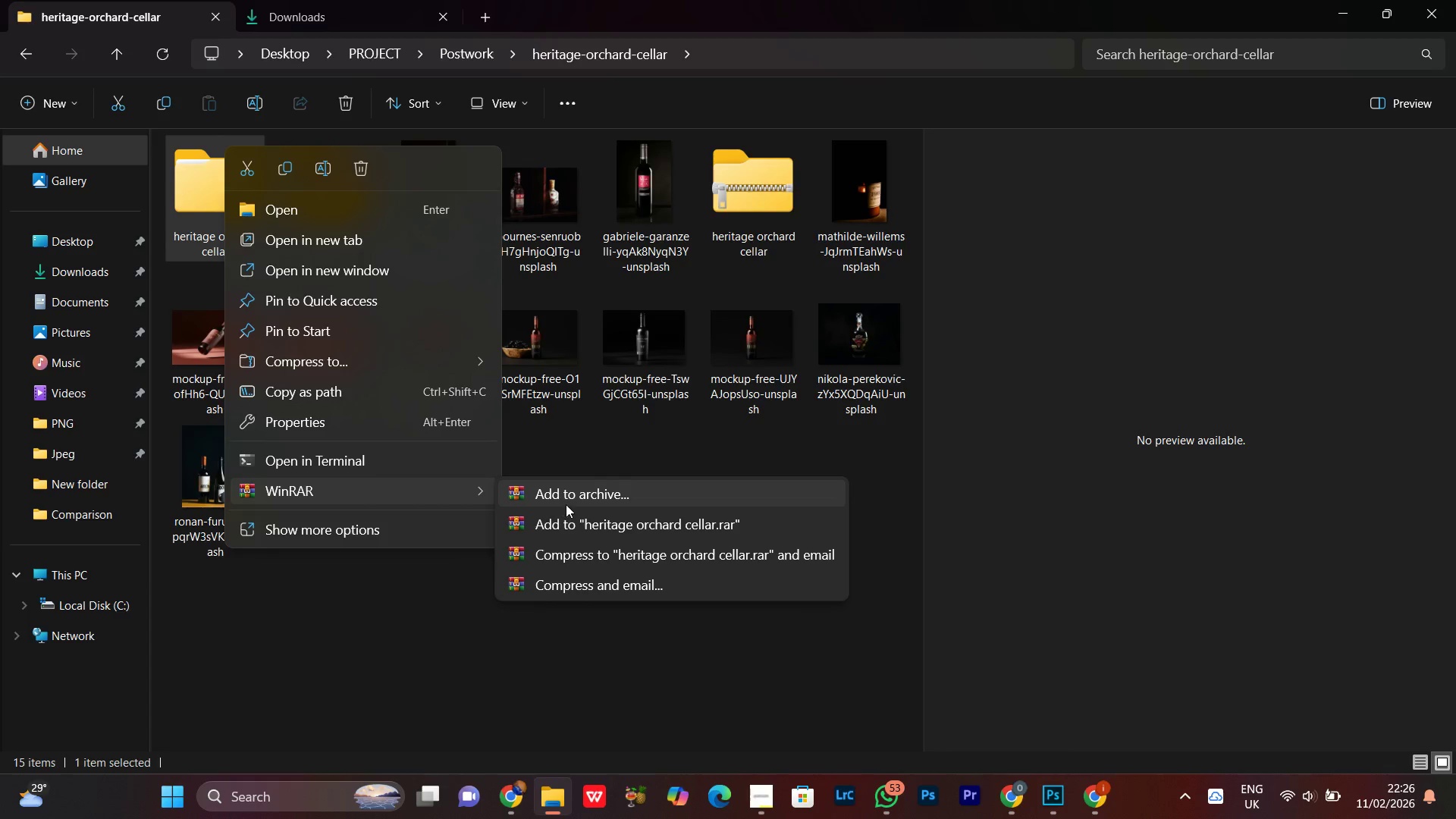 
left_click([566, 504])
 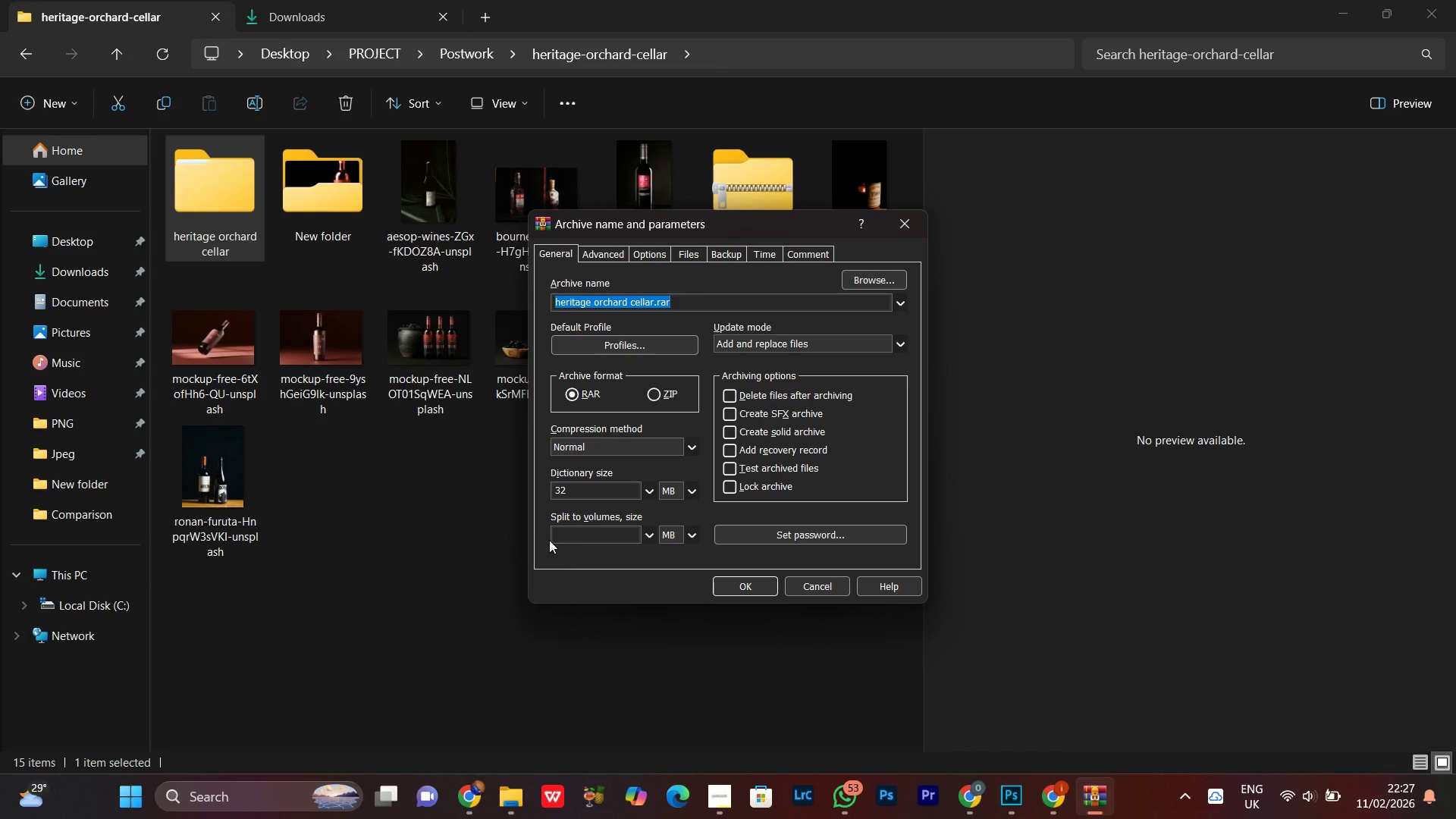 
left_click([835, 589])
 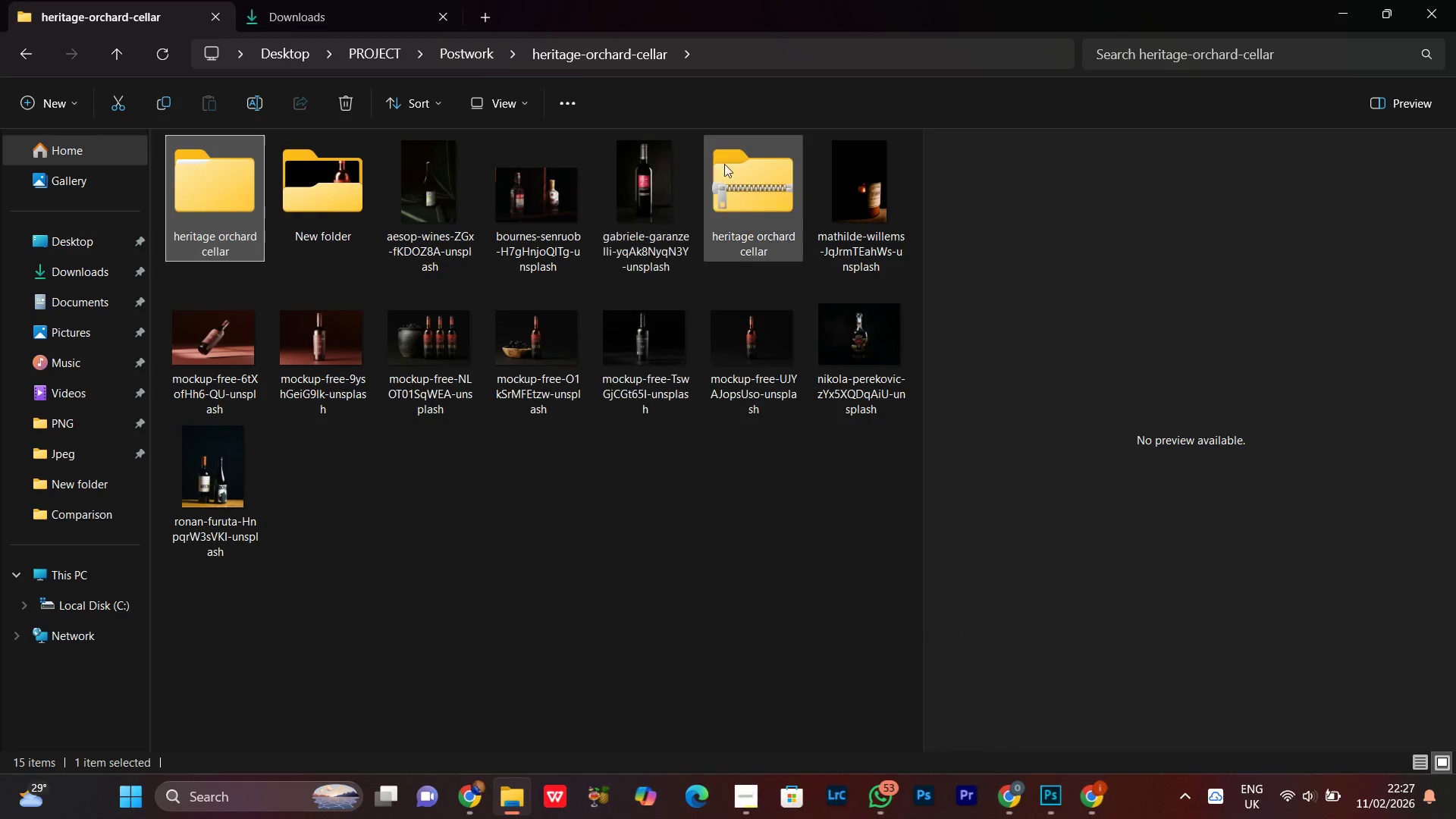 
left_click([789, 193])
 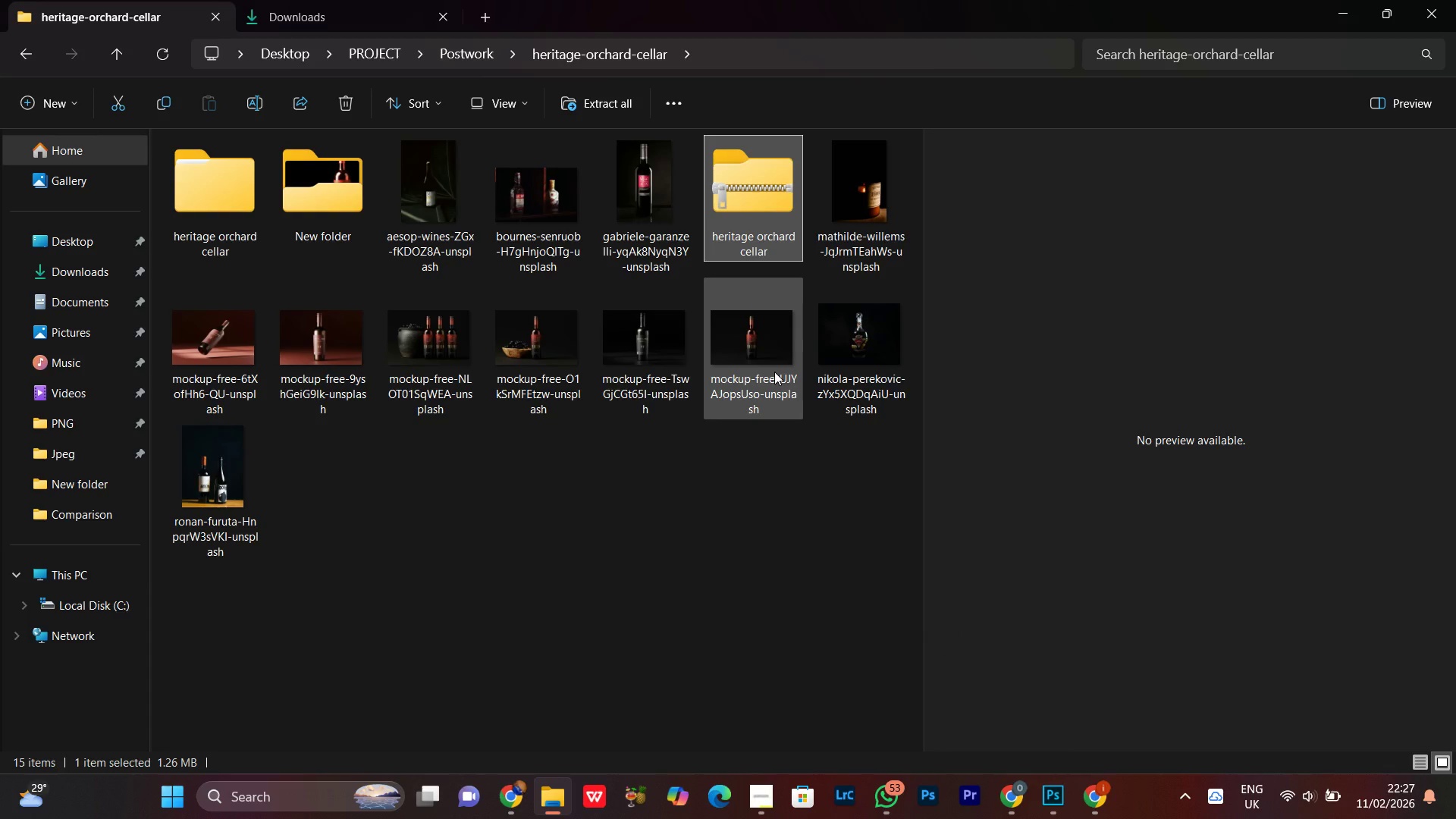 
key(Delete)
 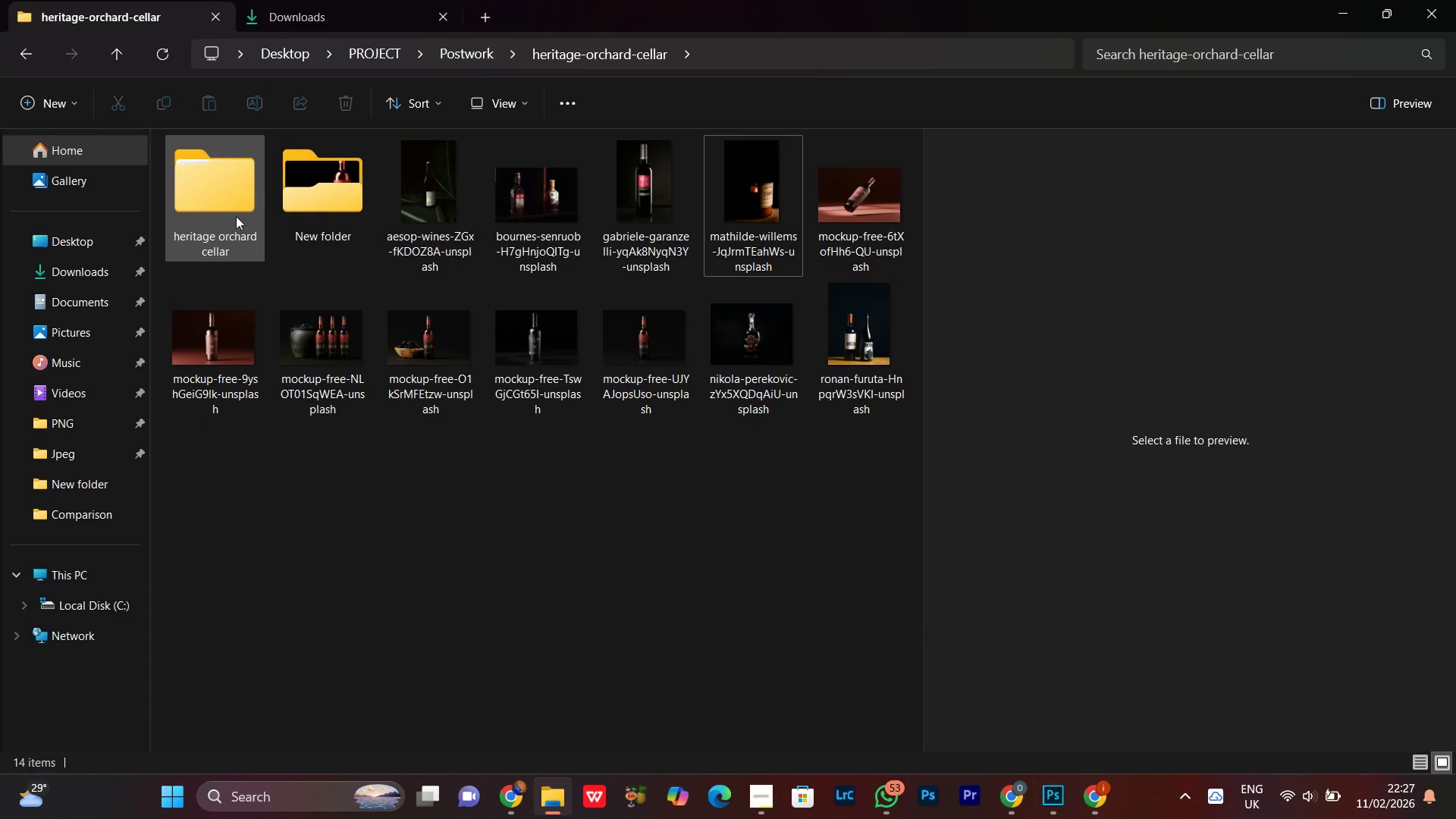 
left_click([227, 203])
 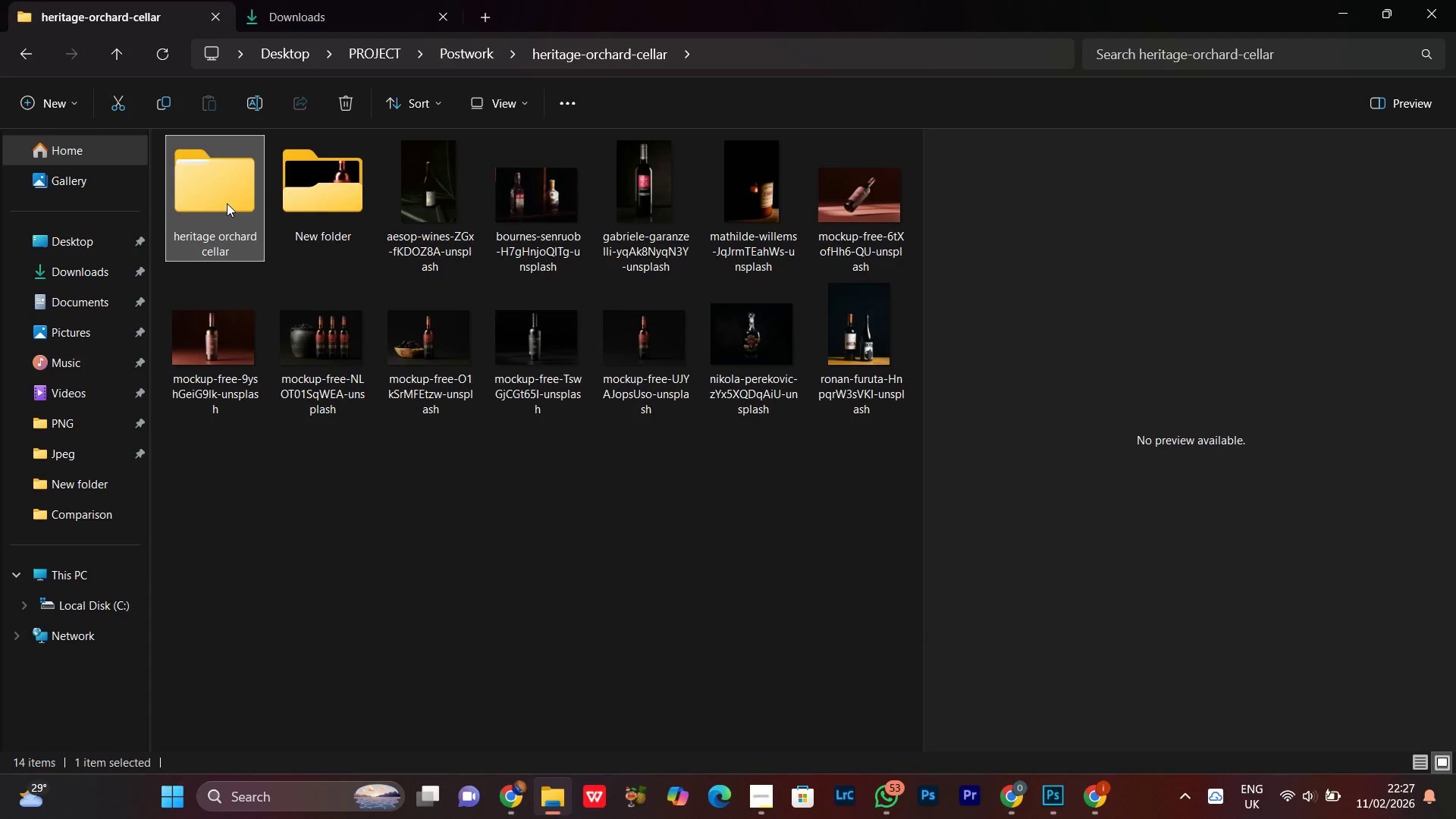 
right_click([227, 203])
 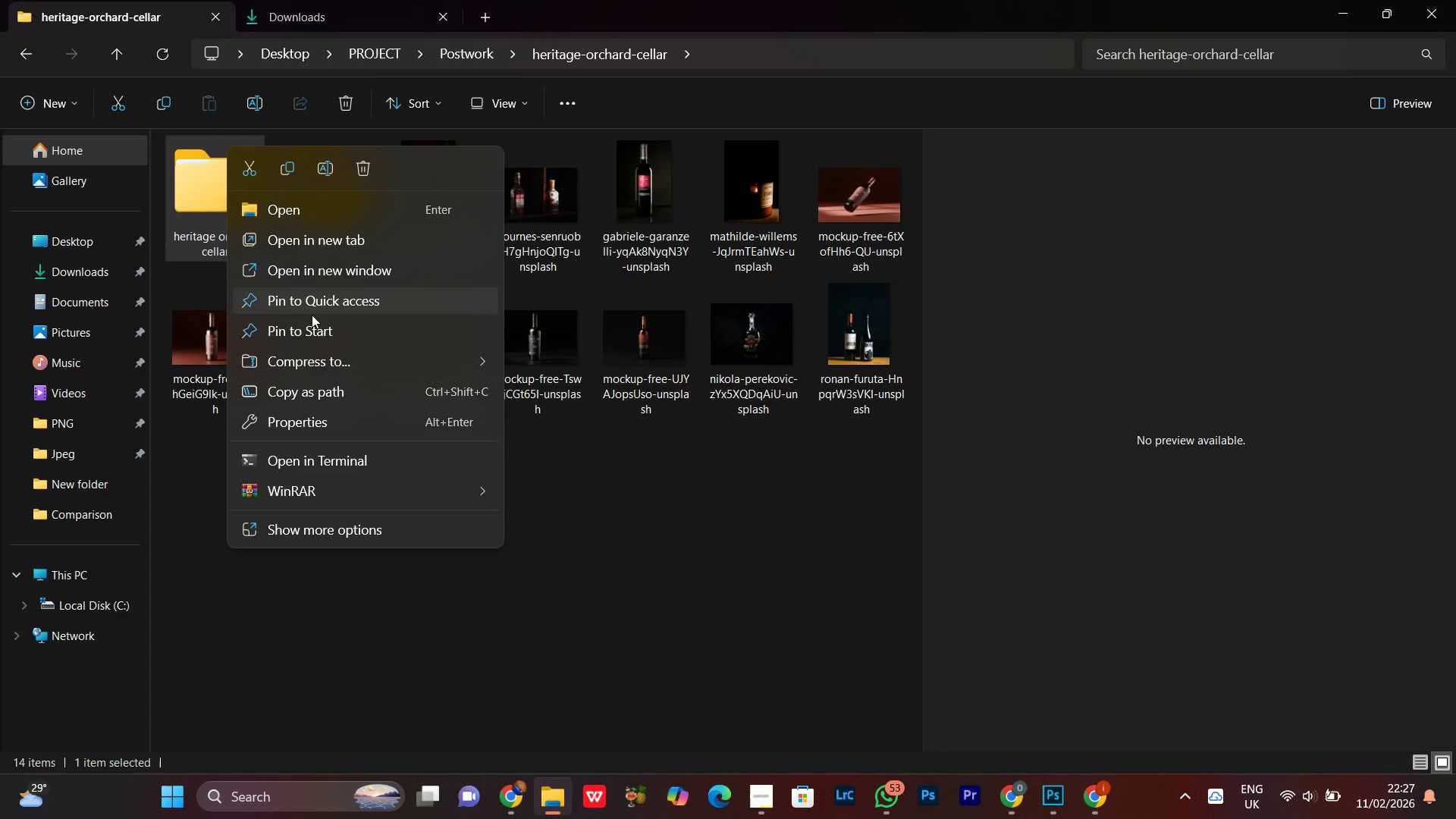 
left_click([328, 490])
 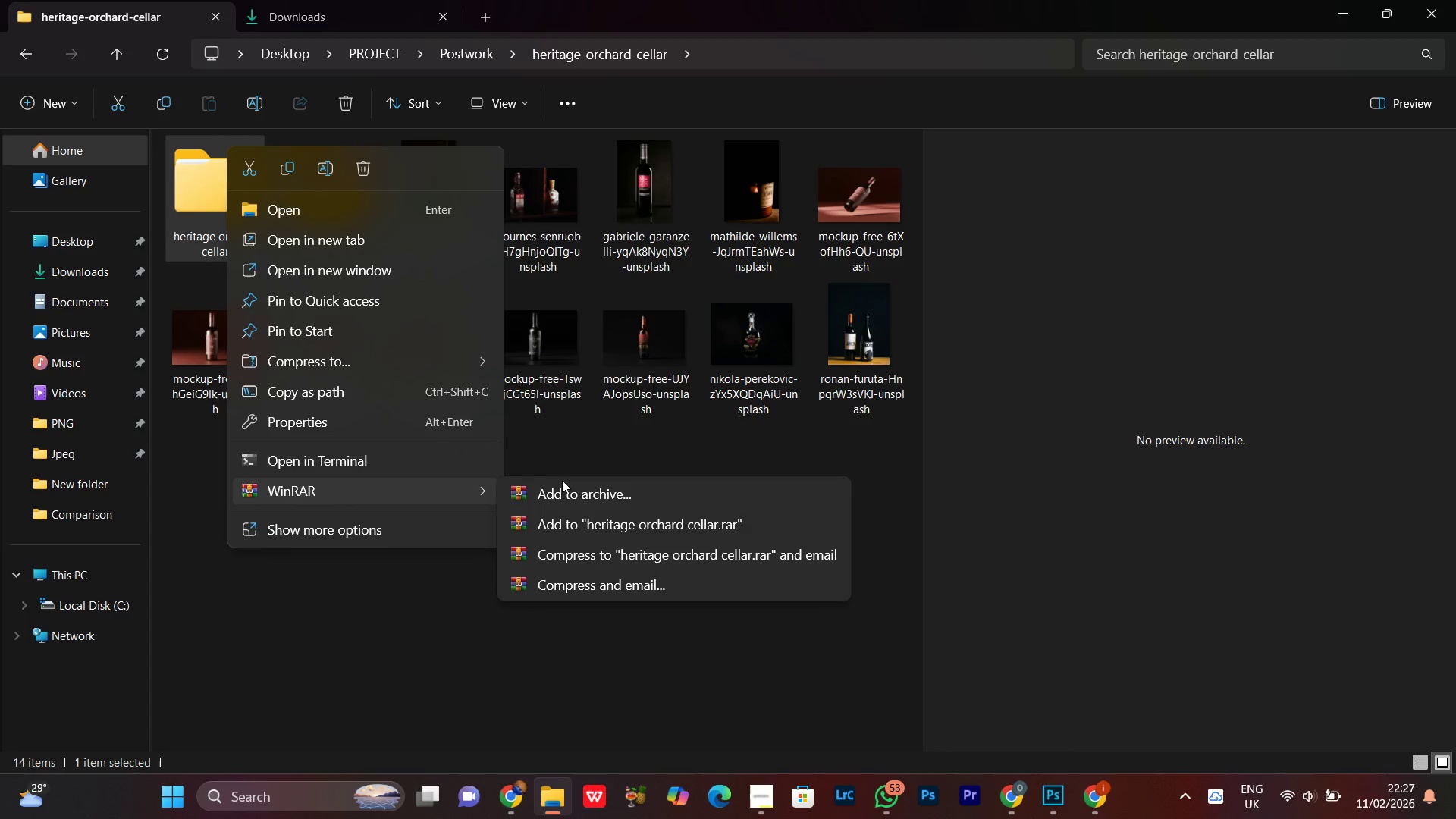 
left_click([560, 491])
 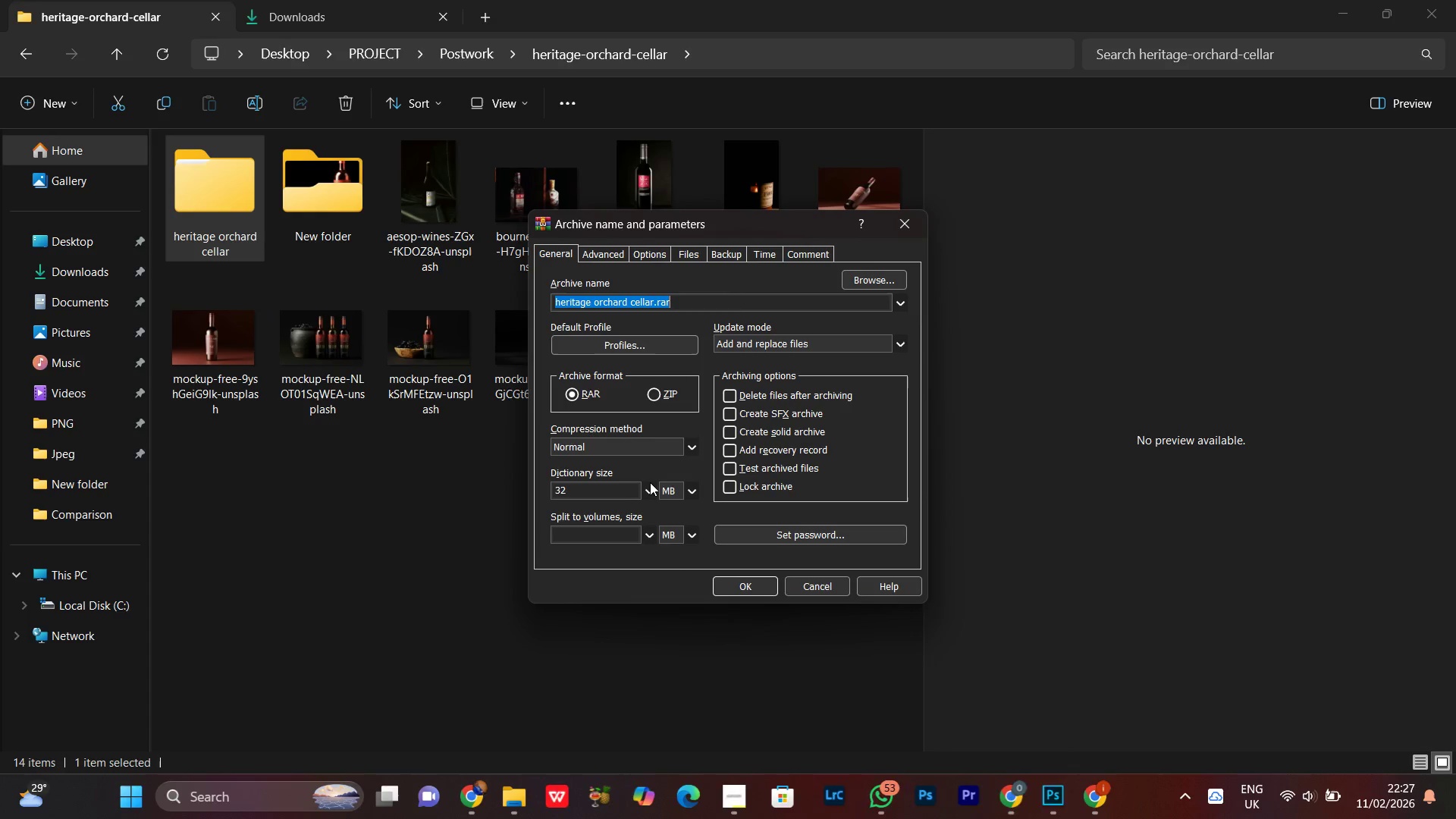 
left_click([655, 401])
 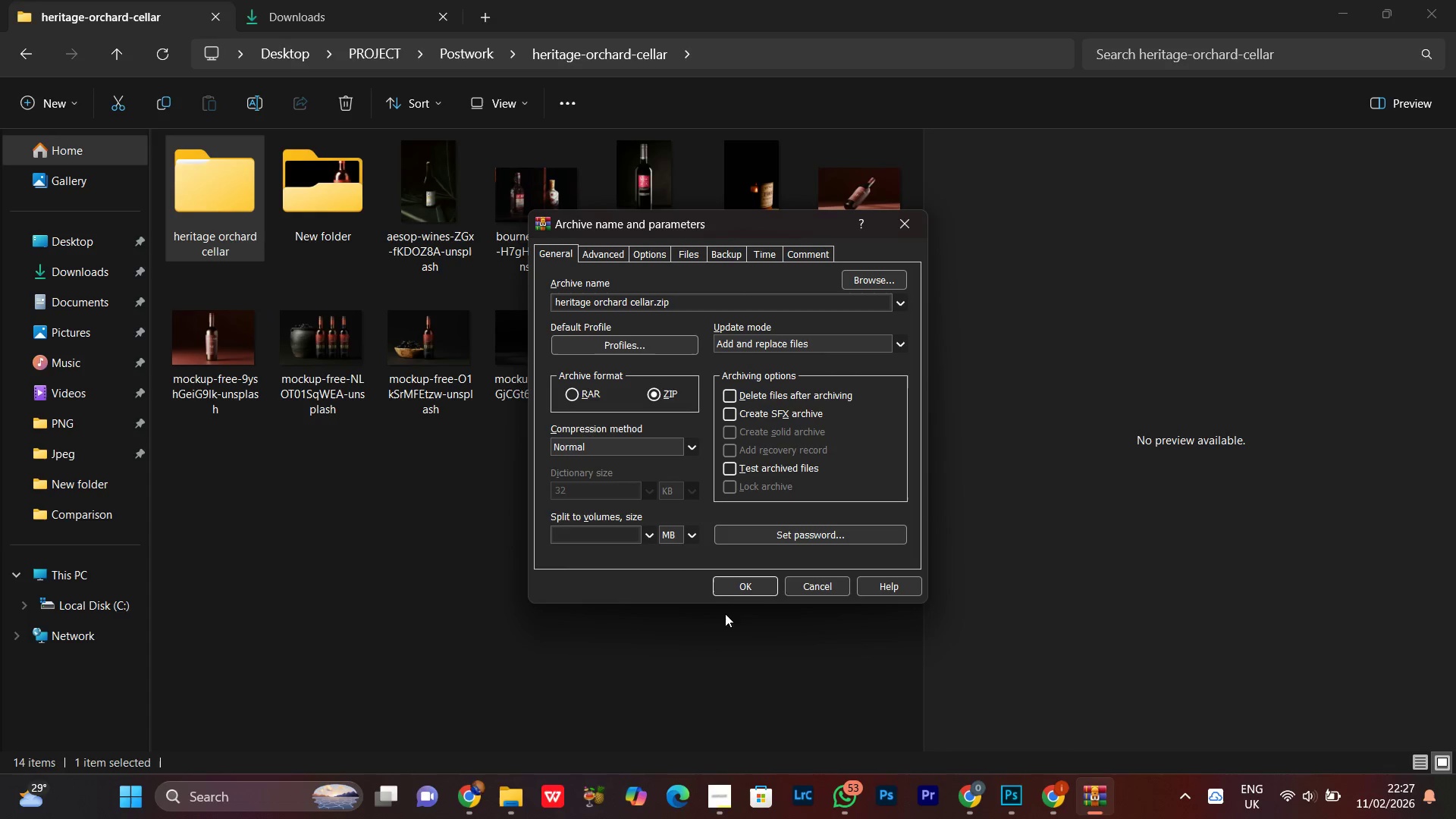 
left_click([732, 584])
 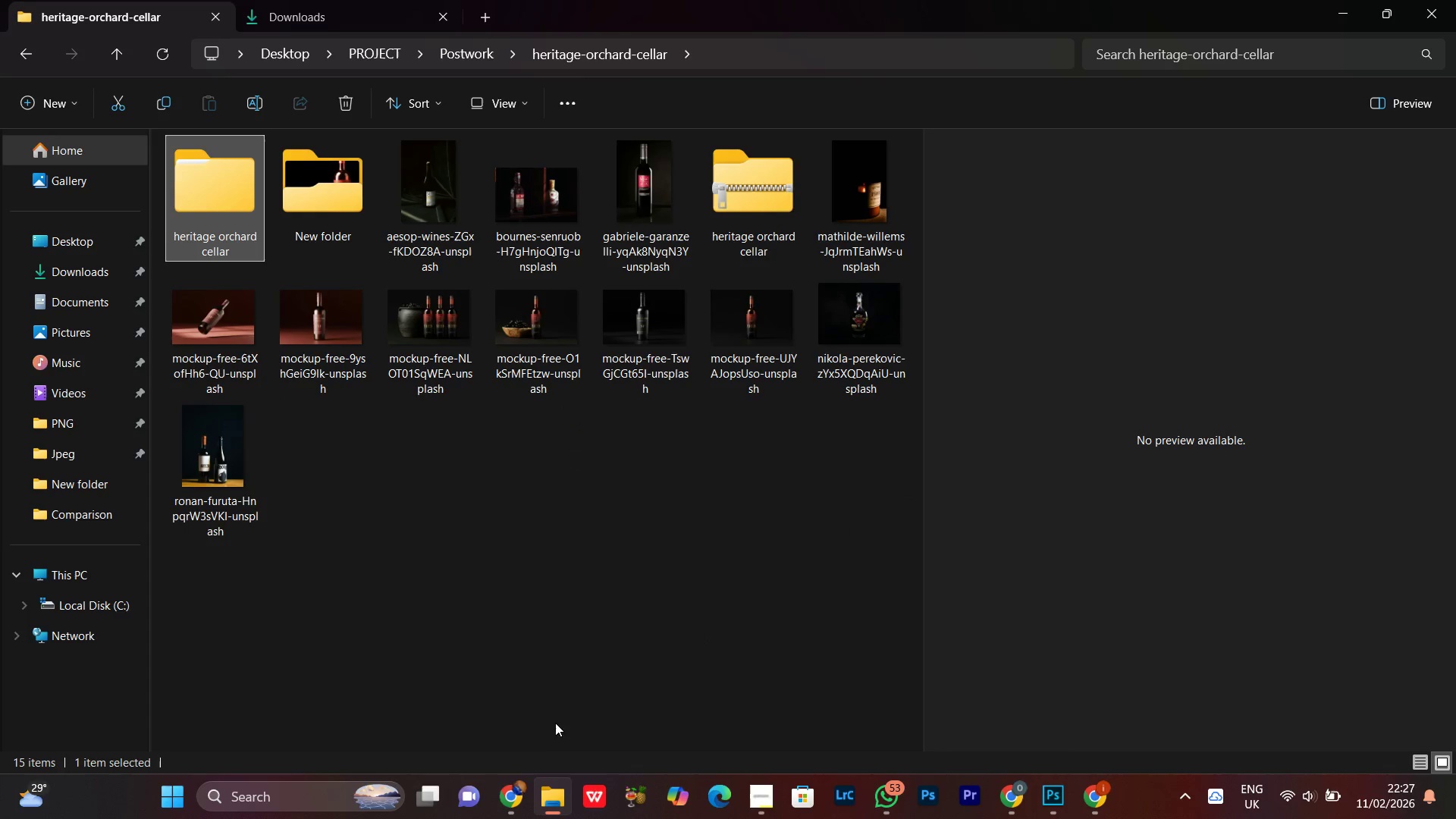 
left_click([513, 793])
 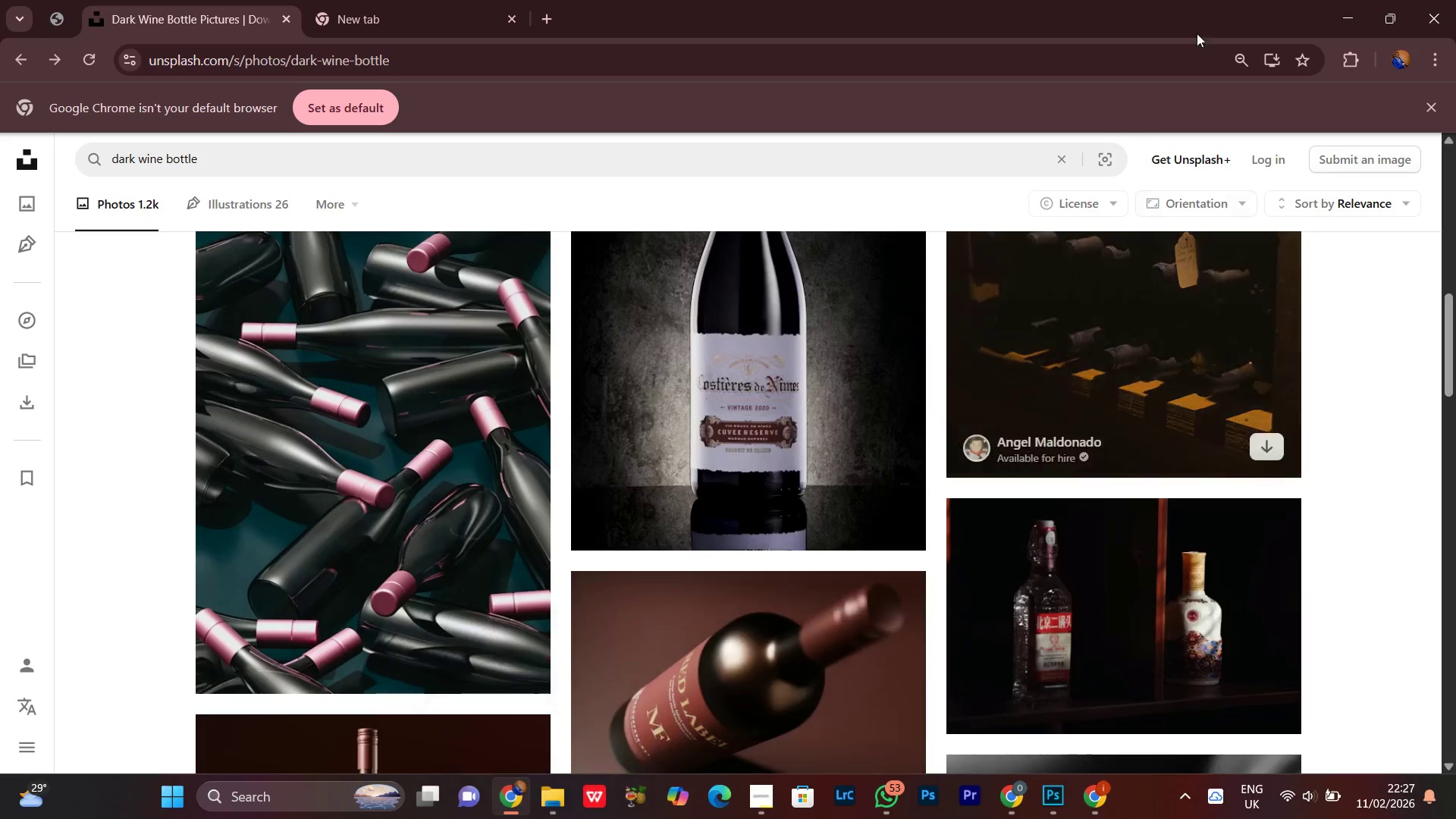 
left_click([1360, 5])
 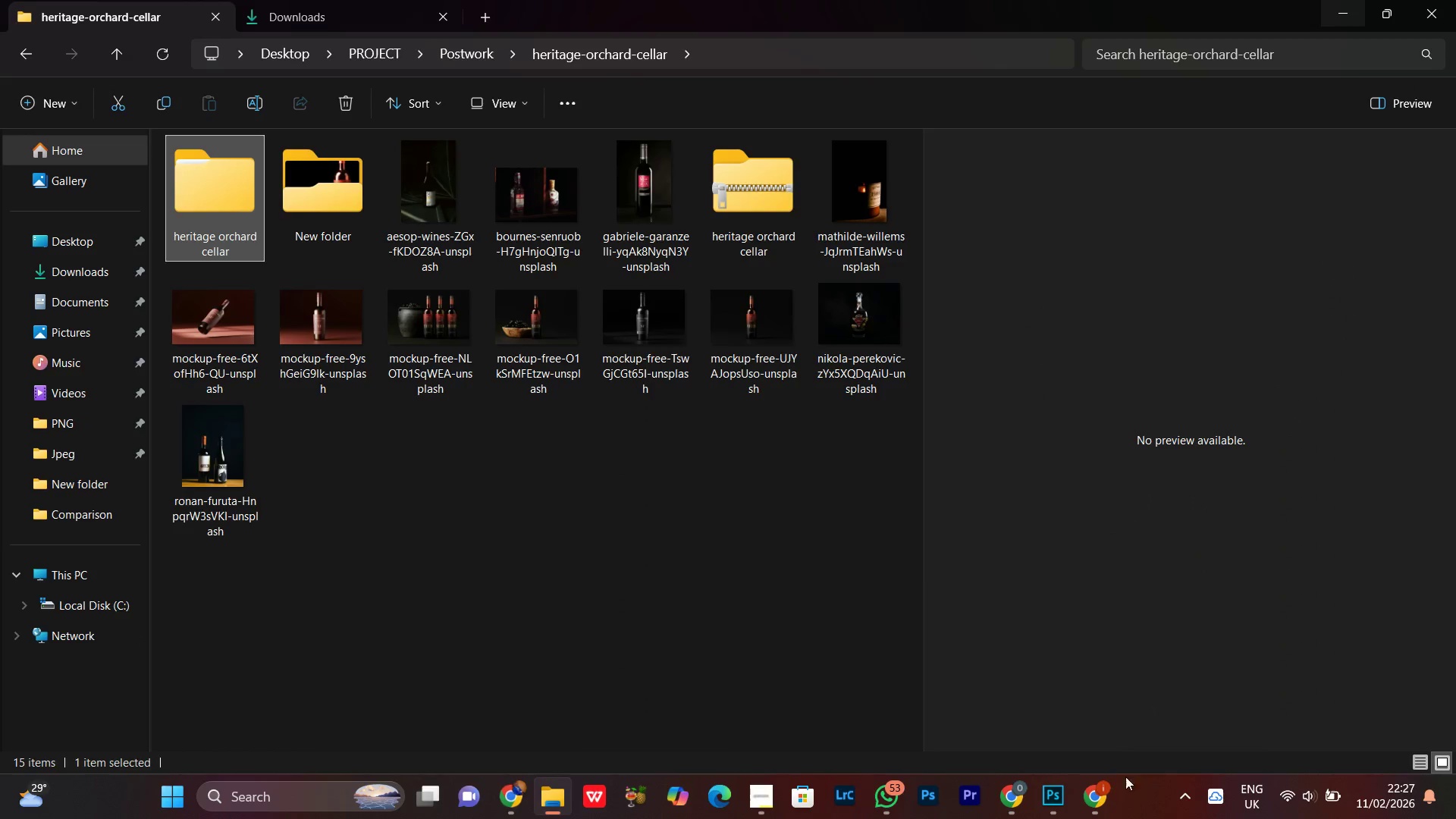 
left_click([1108, 793])
 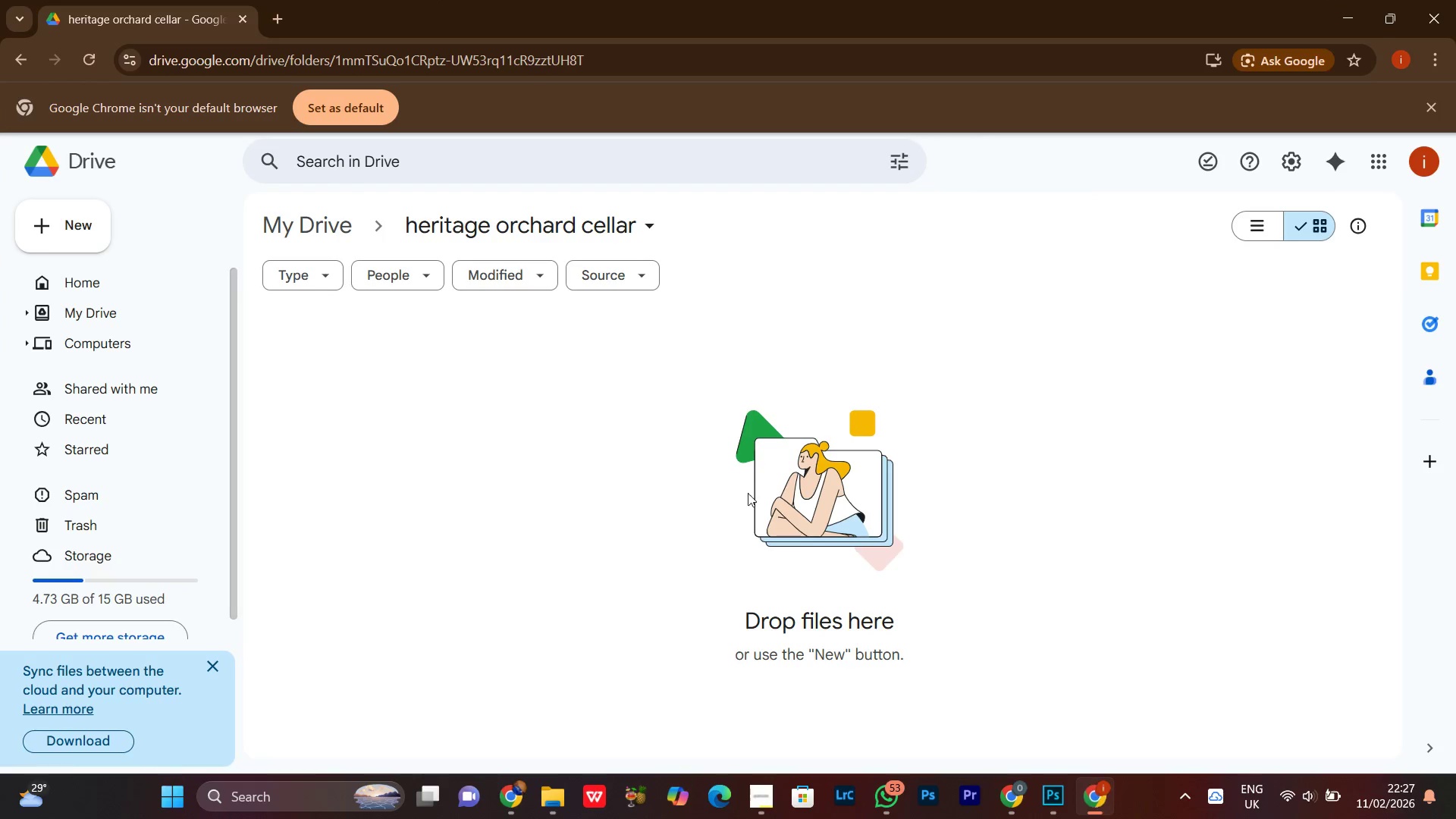 
scroll: coordinate [758, 519], scroll_direction: down, amount: 1.0
 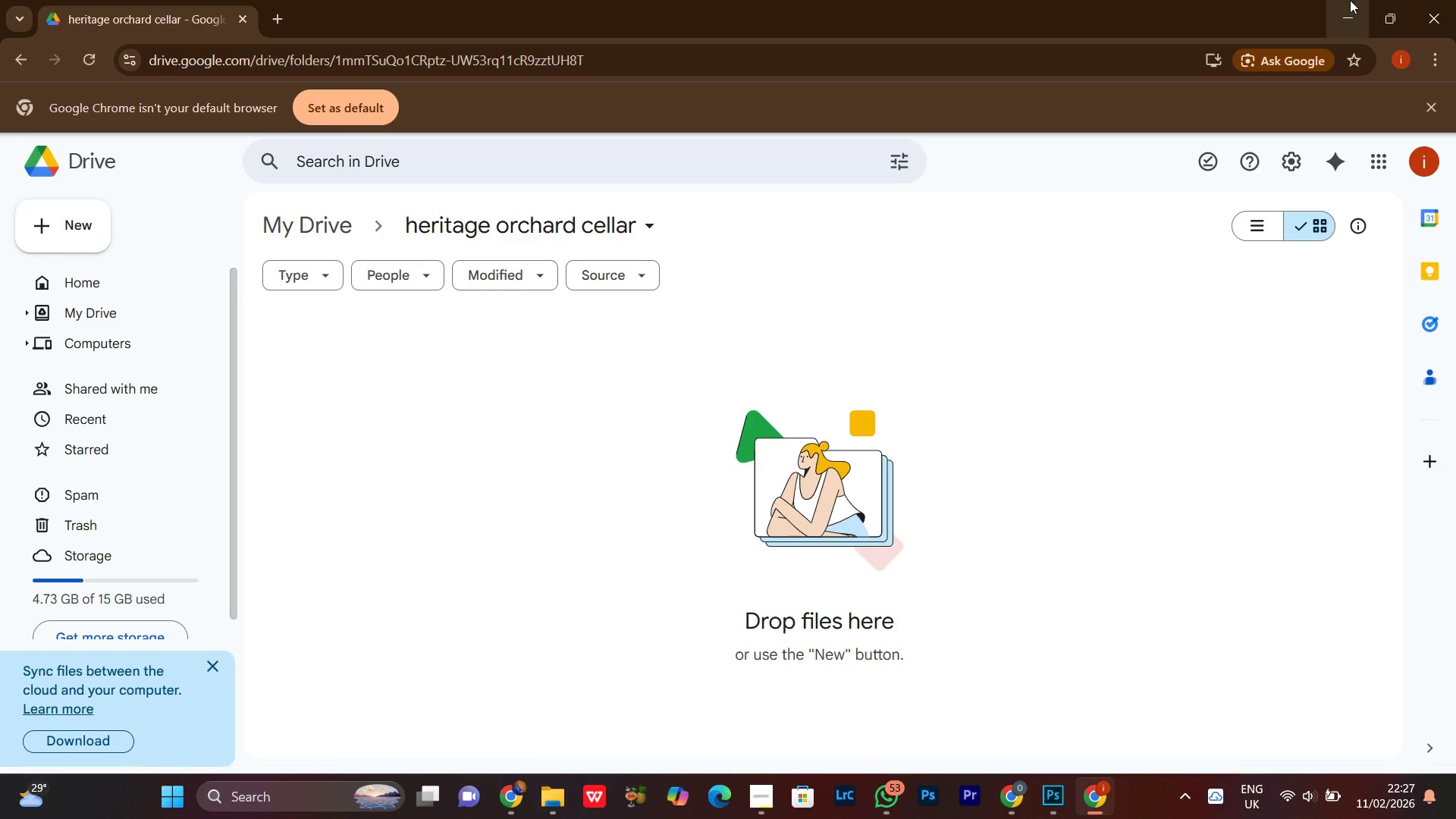 
left_click([1334, 12])
 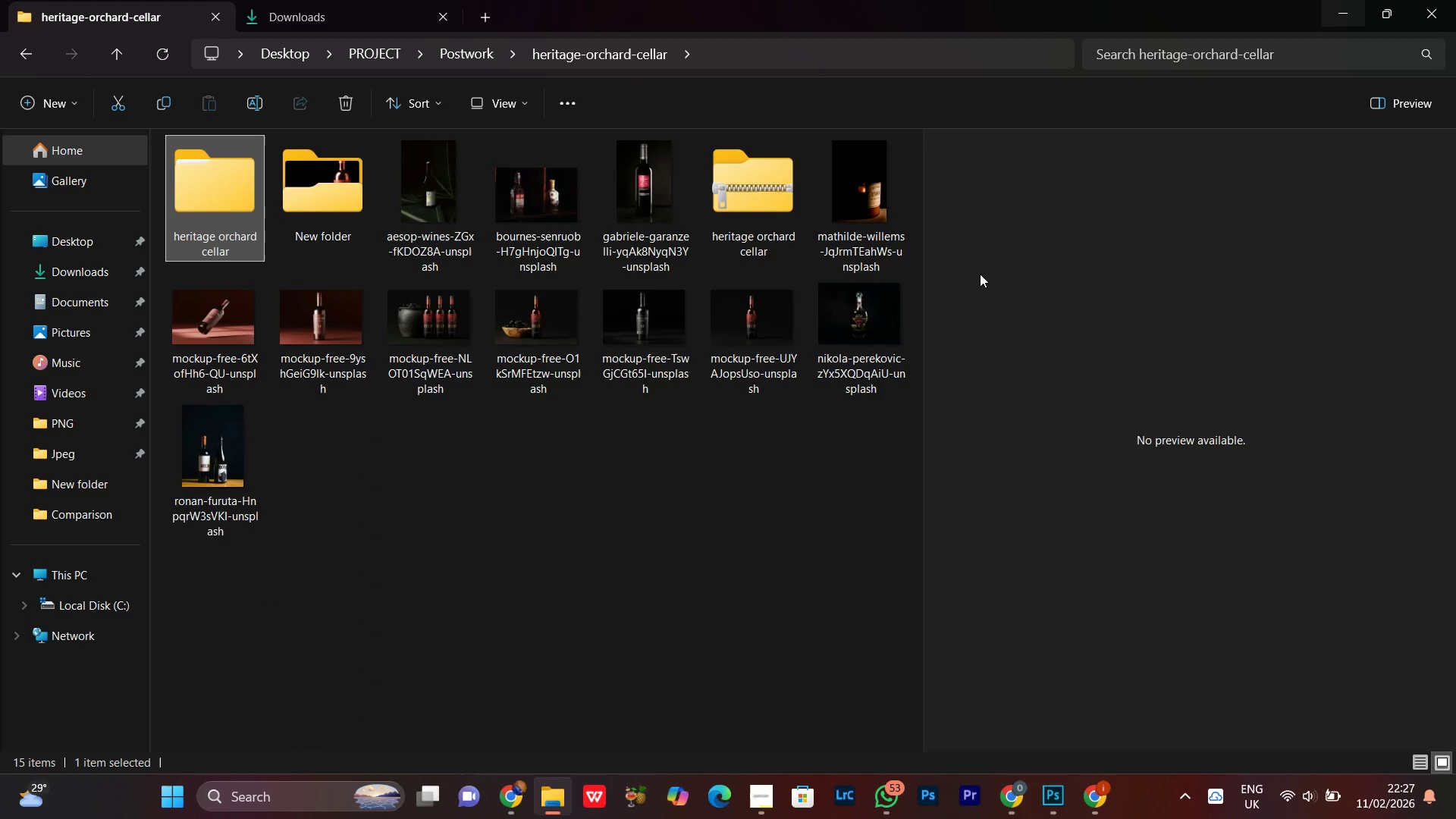 
mouse_move([743, 815])
 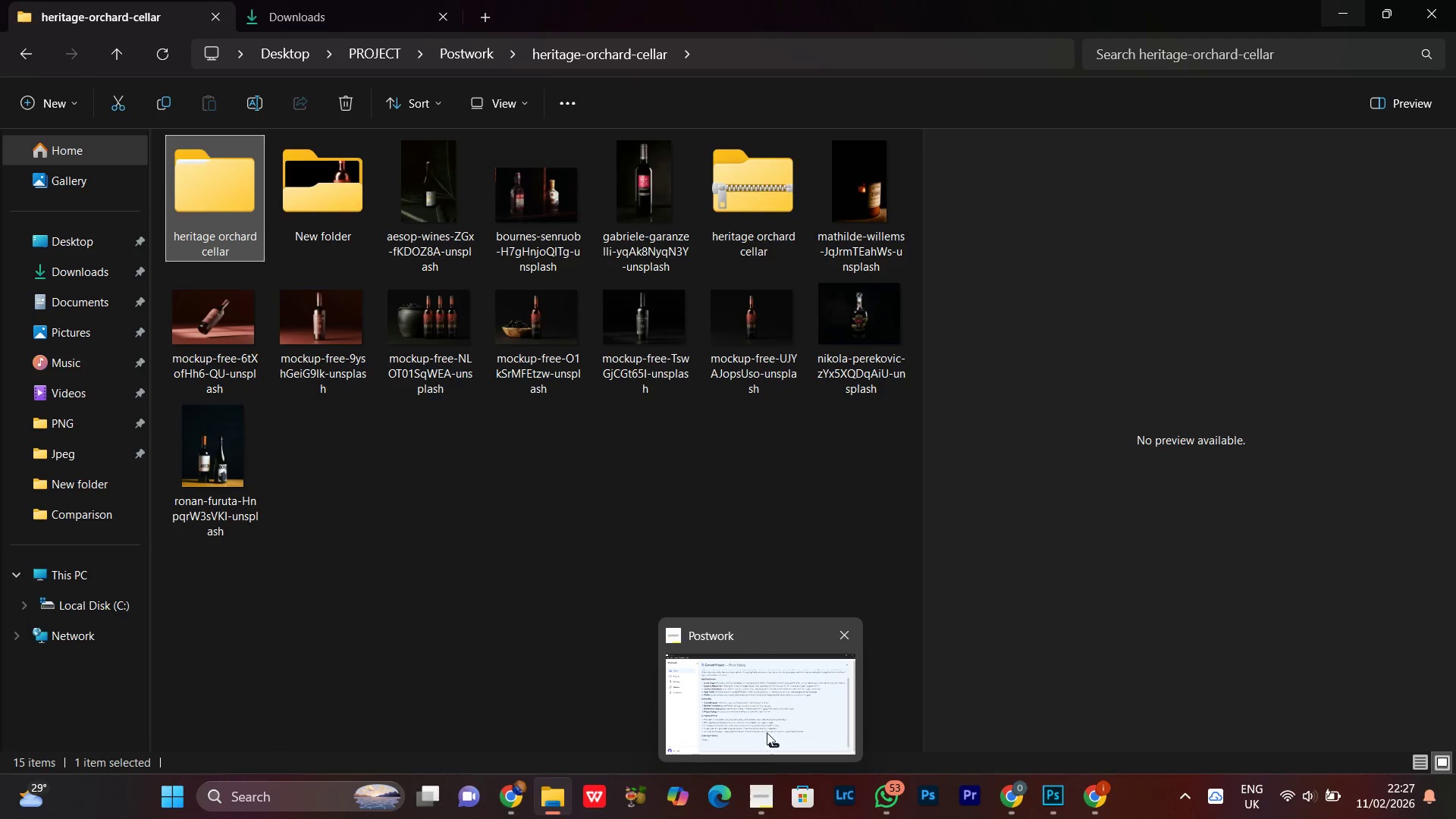 
left_click([768, 728])